 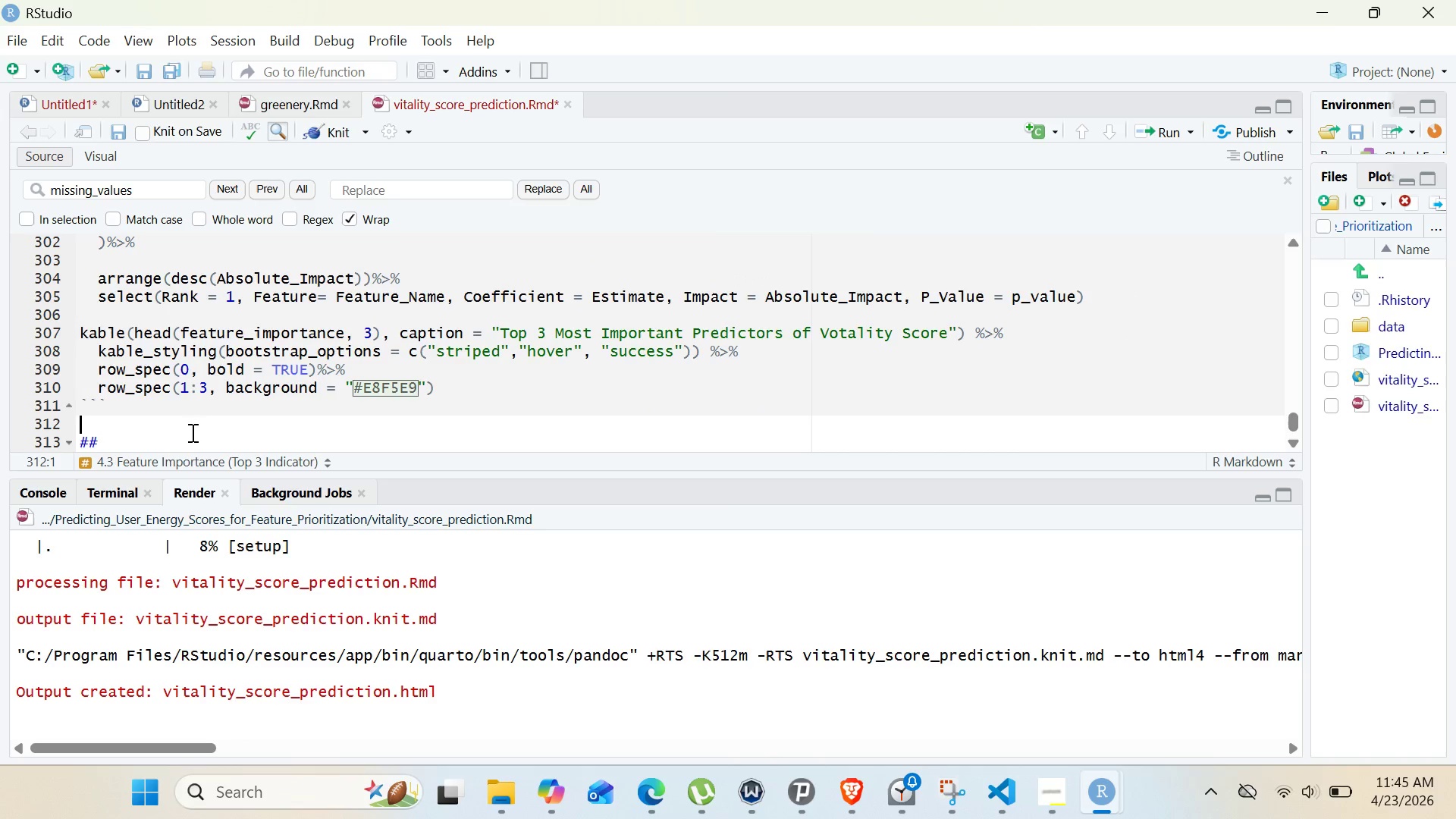 
left_click([191, 435])
 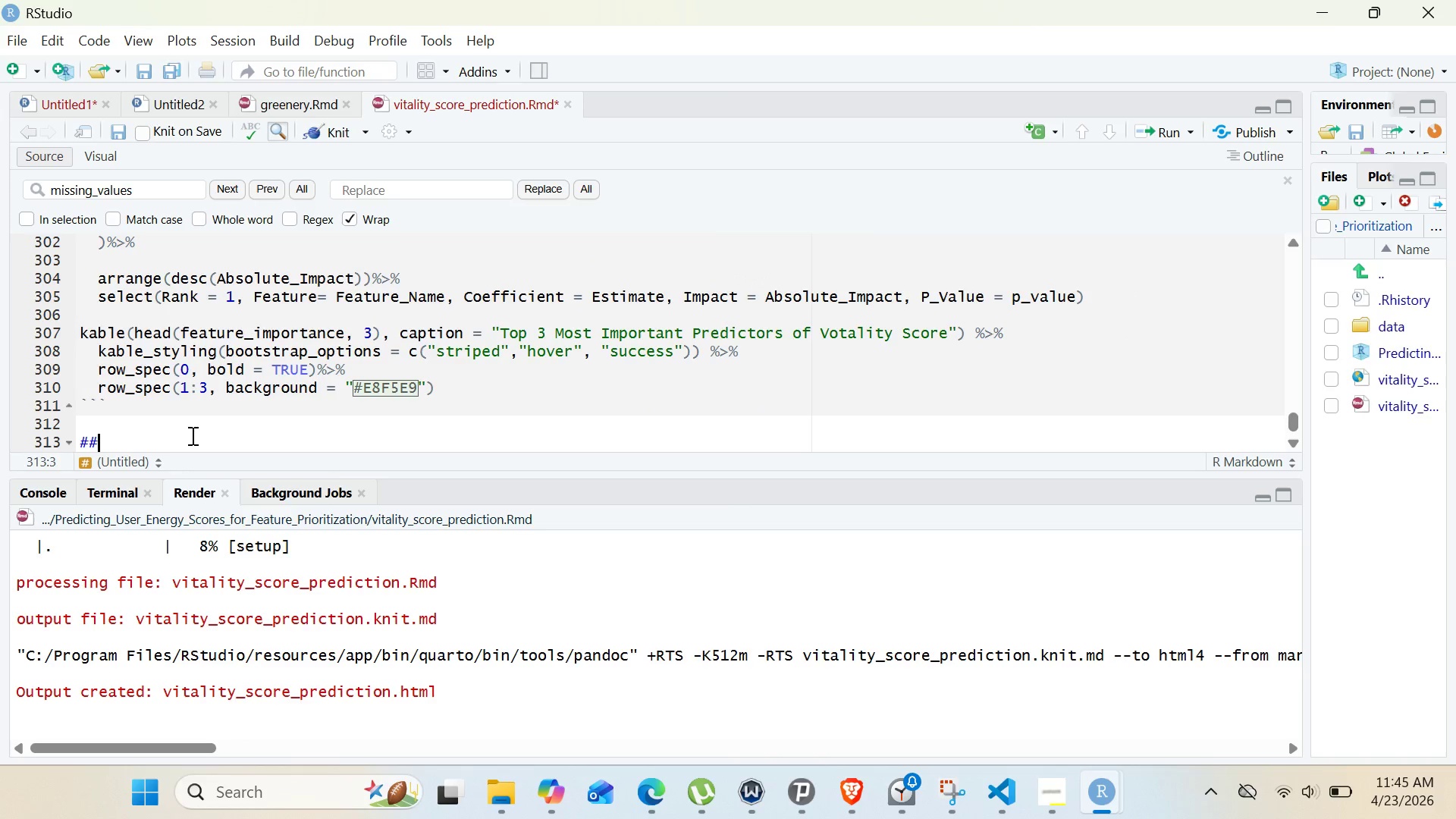 
type( Step 5: Model Diagnostics)
 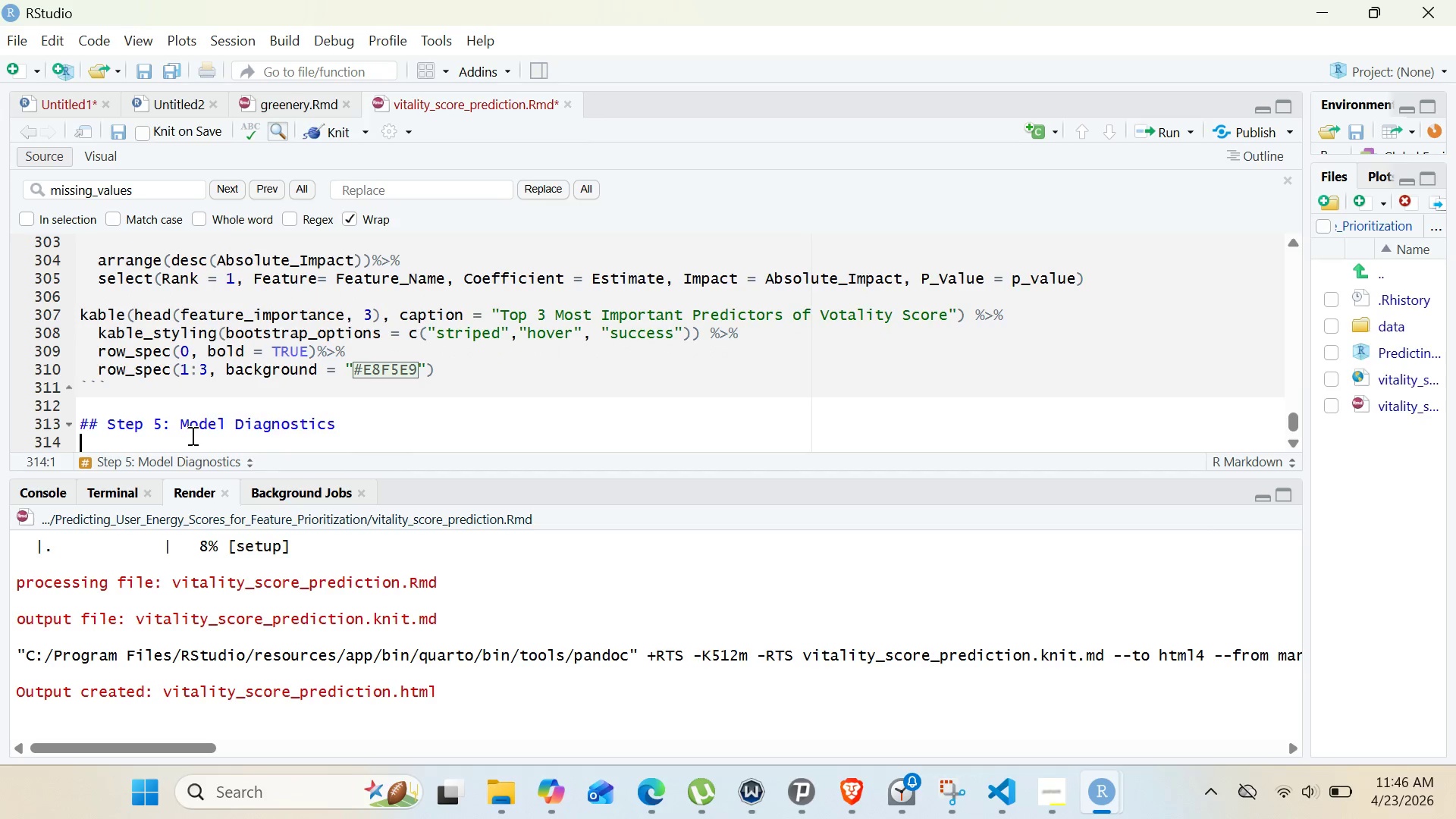 
 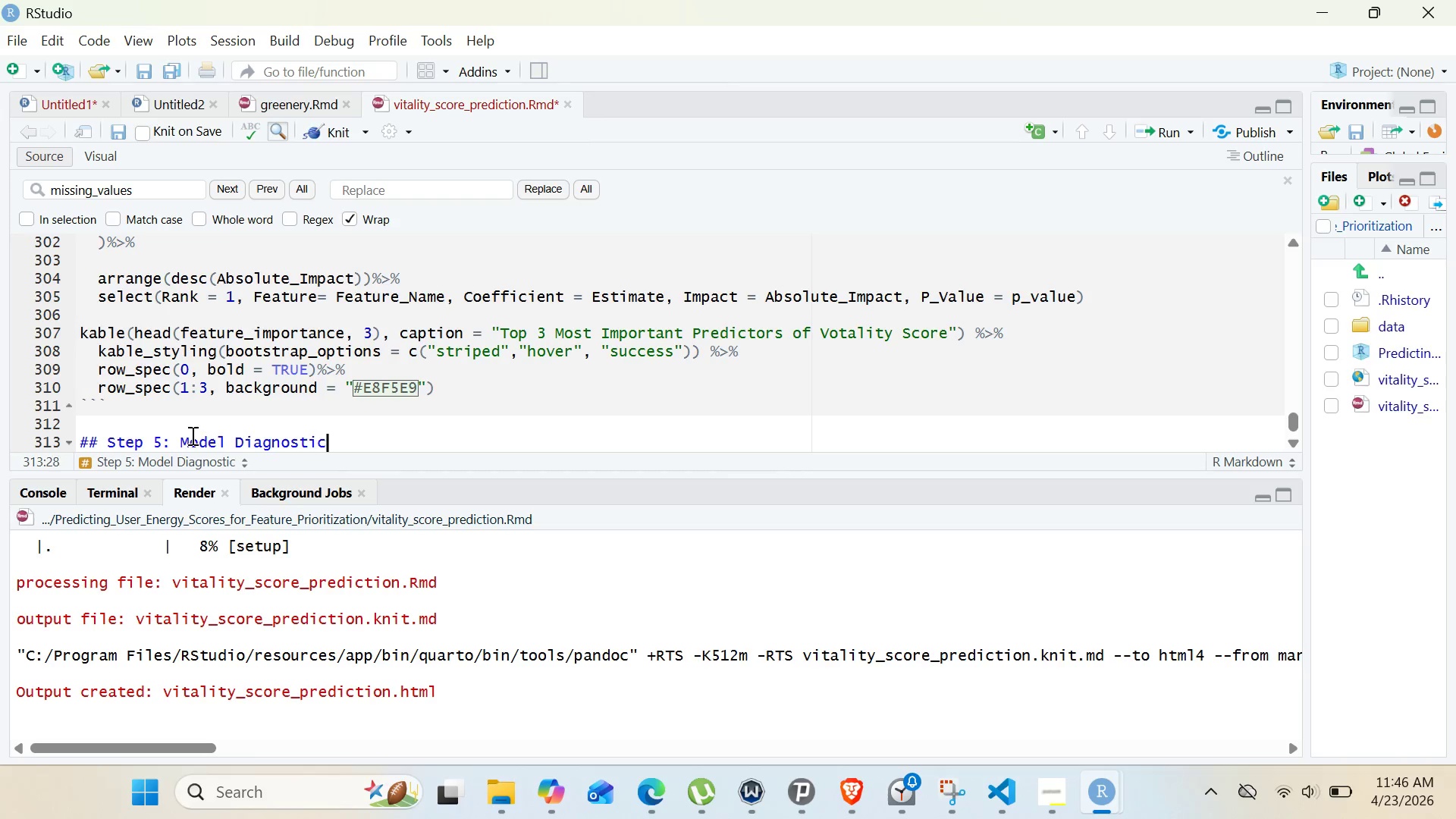 
key(Enter)
 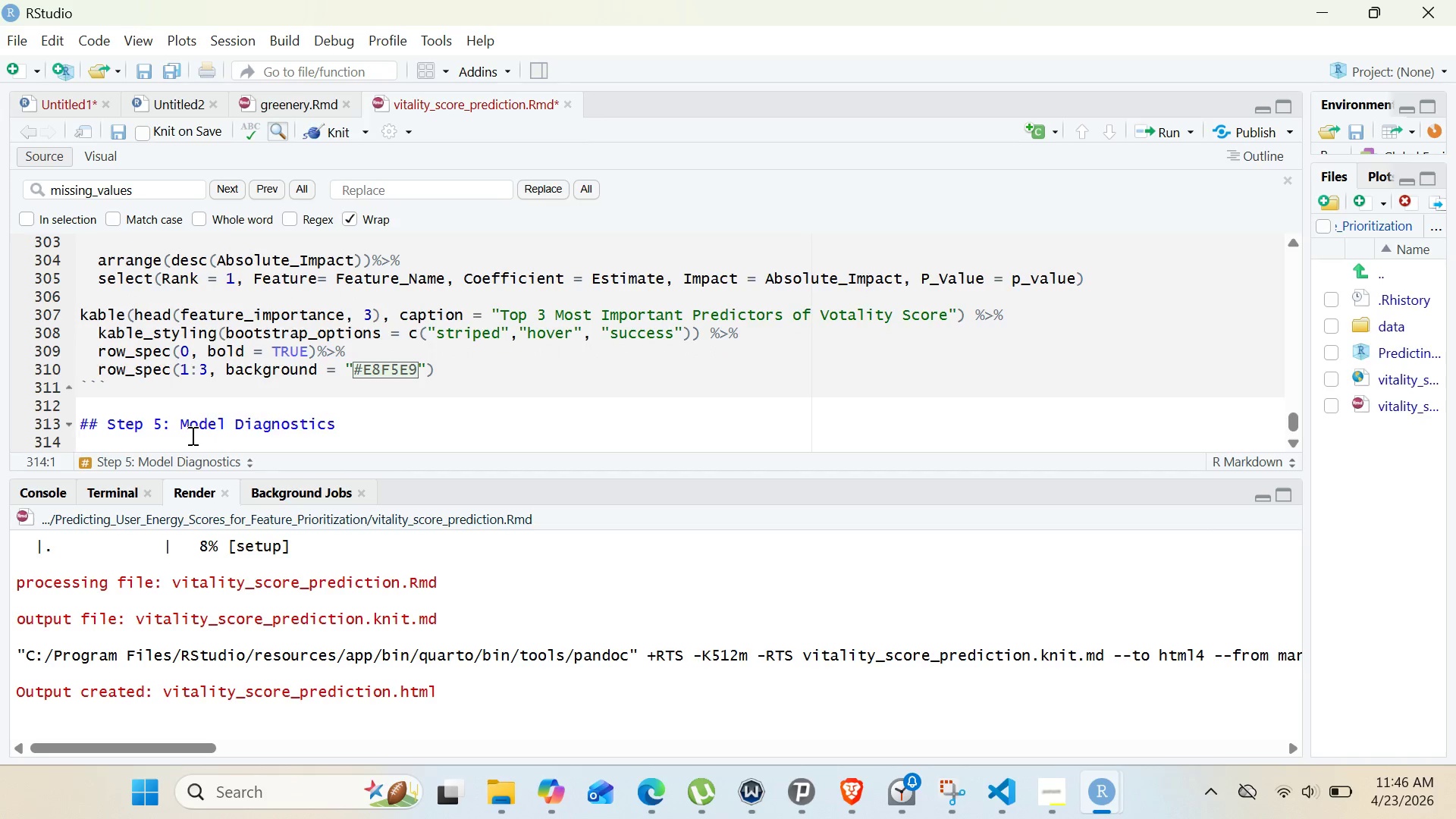 
type(### 5.1 Multicollinearity Check ())
 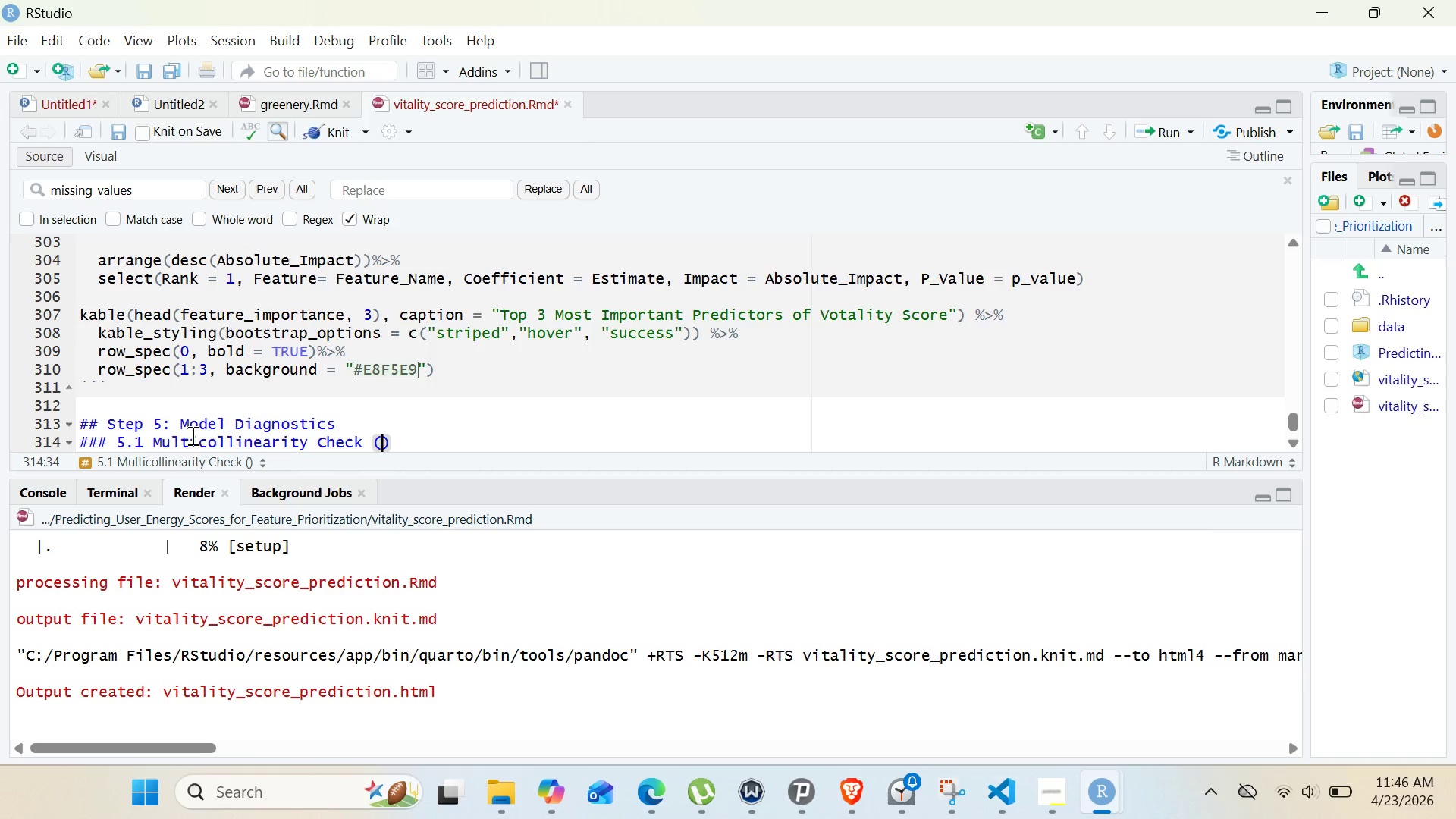 
 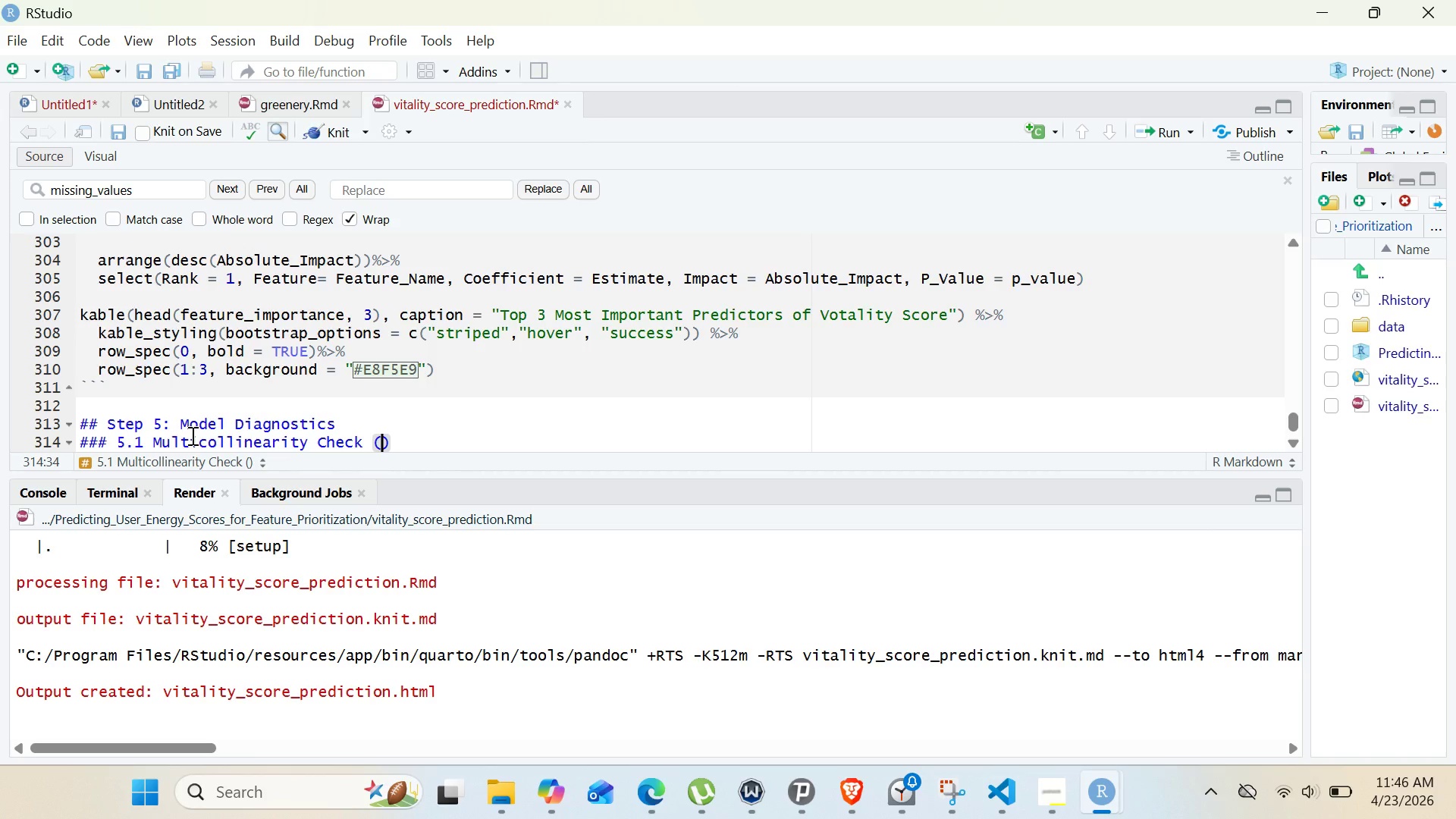 
key(ArrowLeft)
 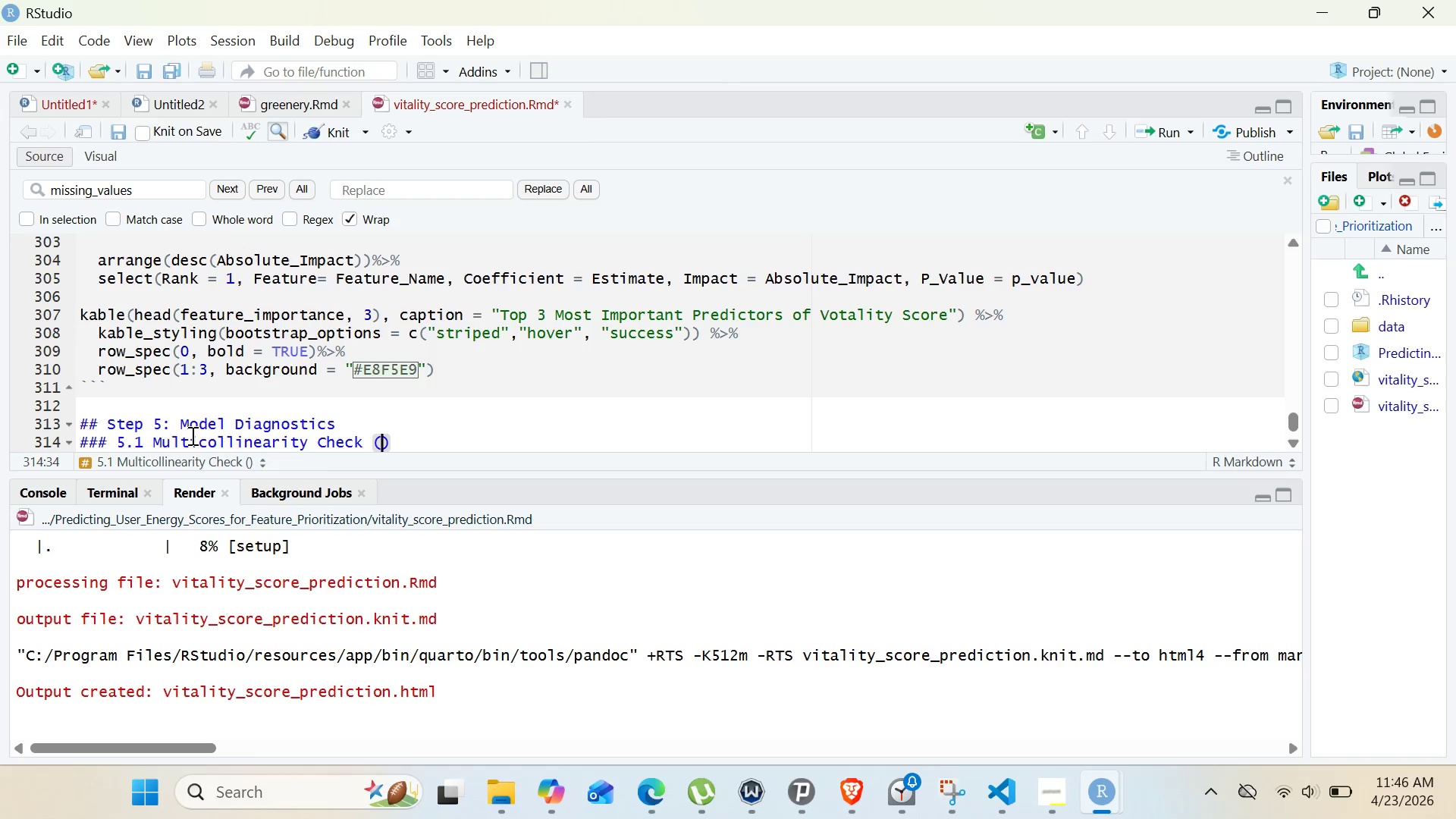 
type(VIF)
 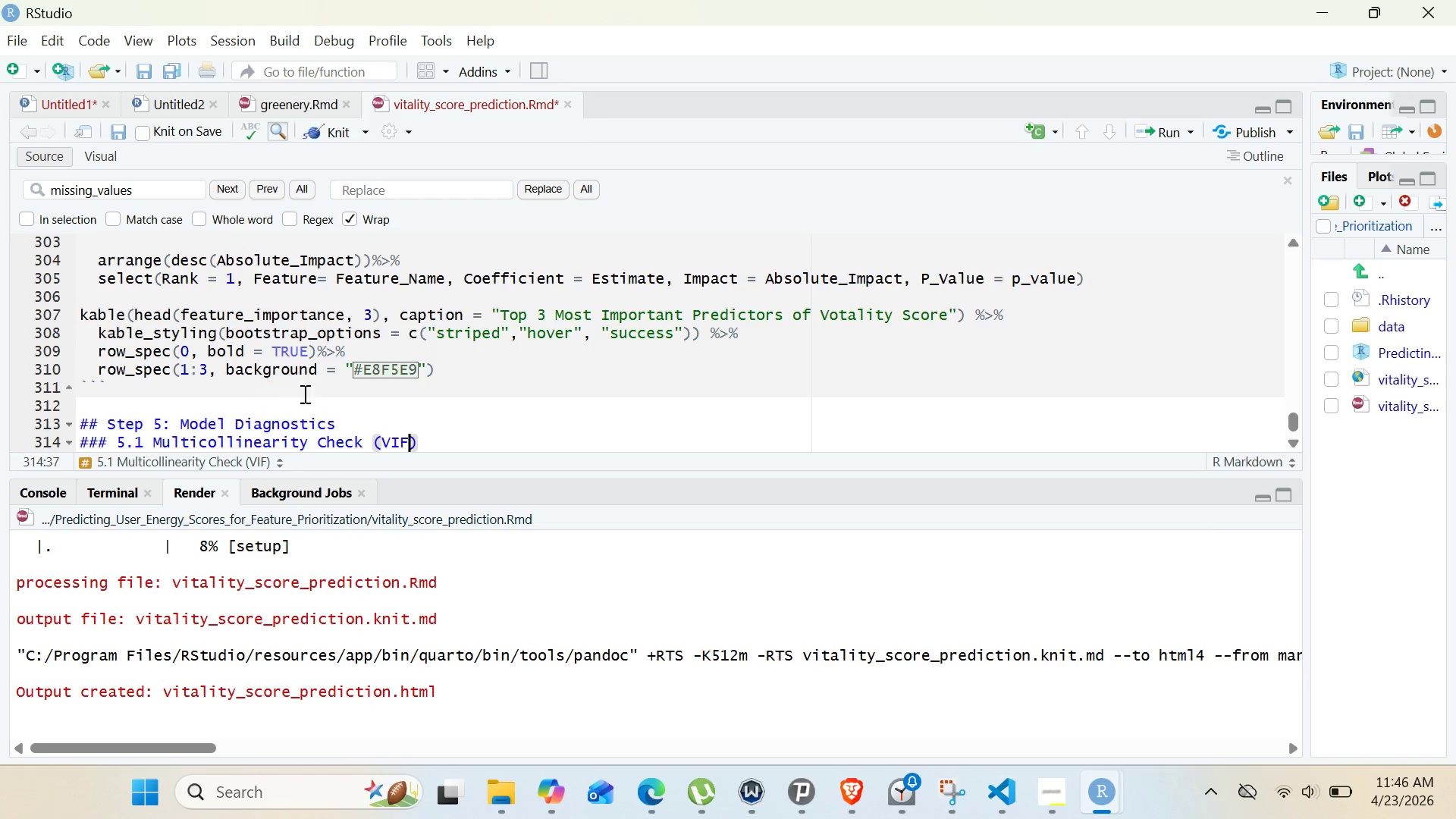 
key(ArrowRight)
 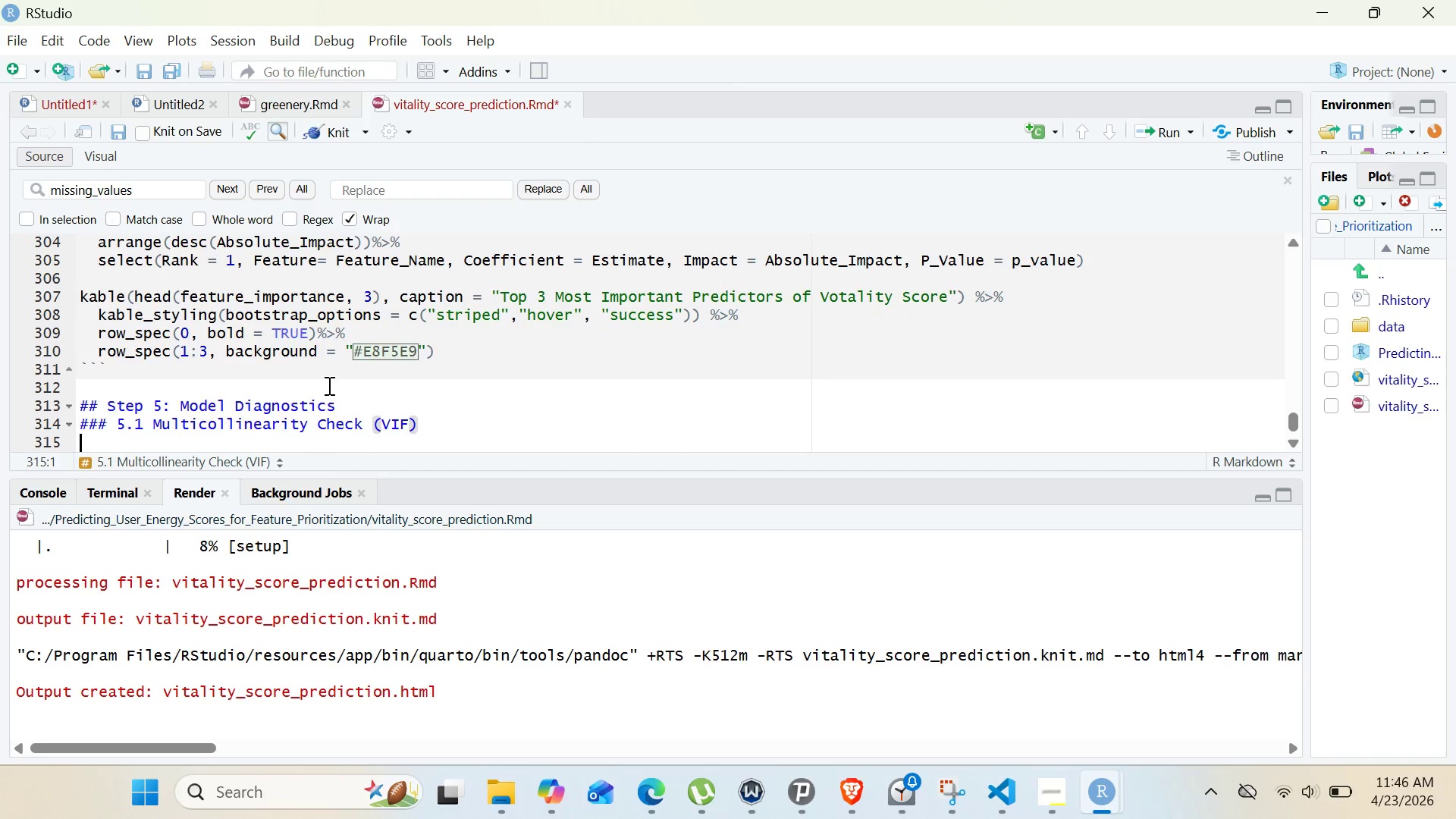 
key(Enter)
 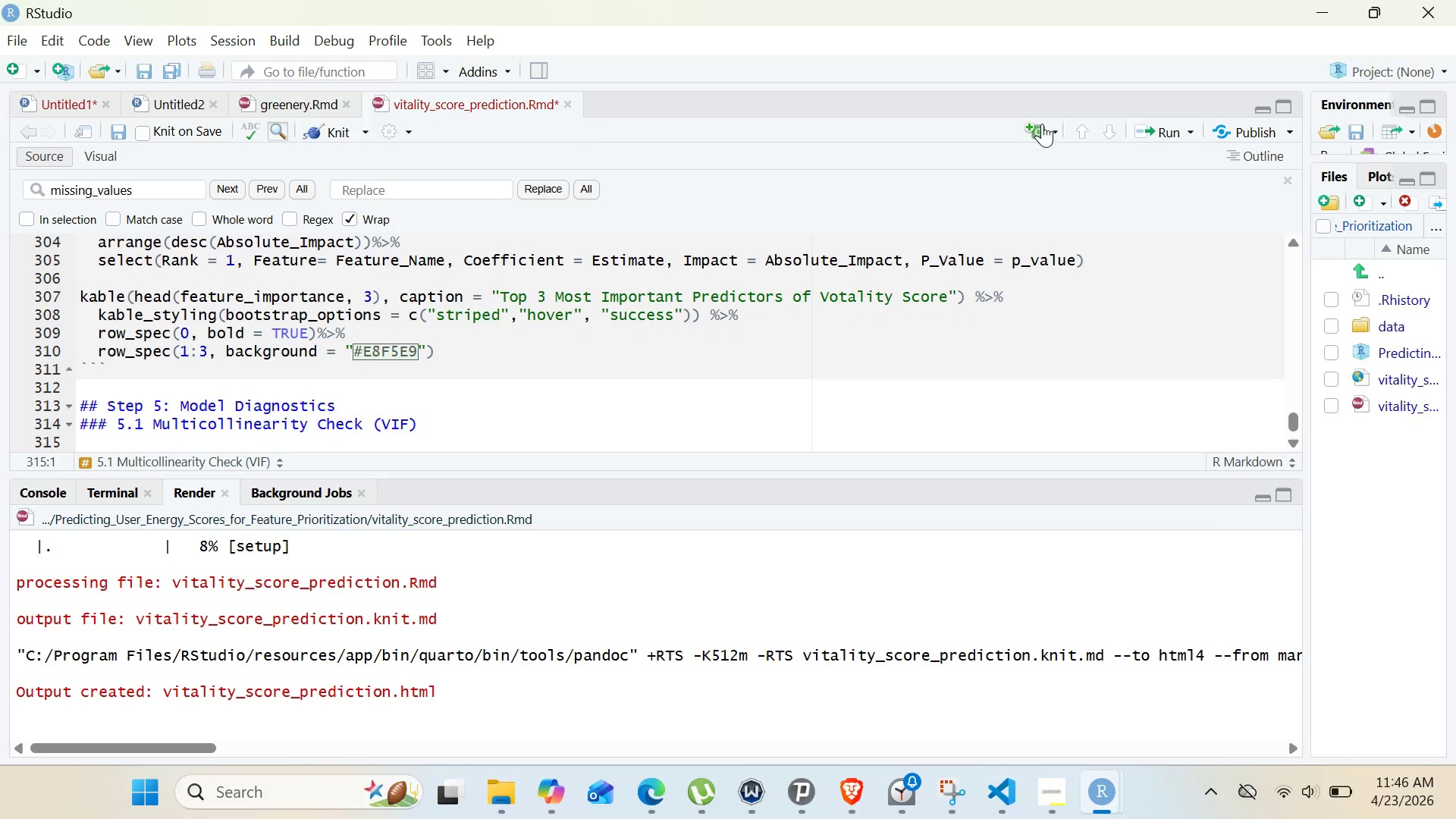 
left_click([1057, 123])
 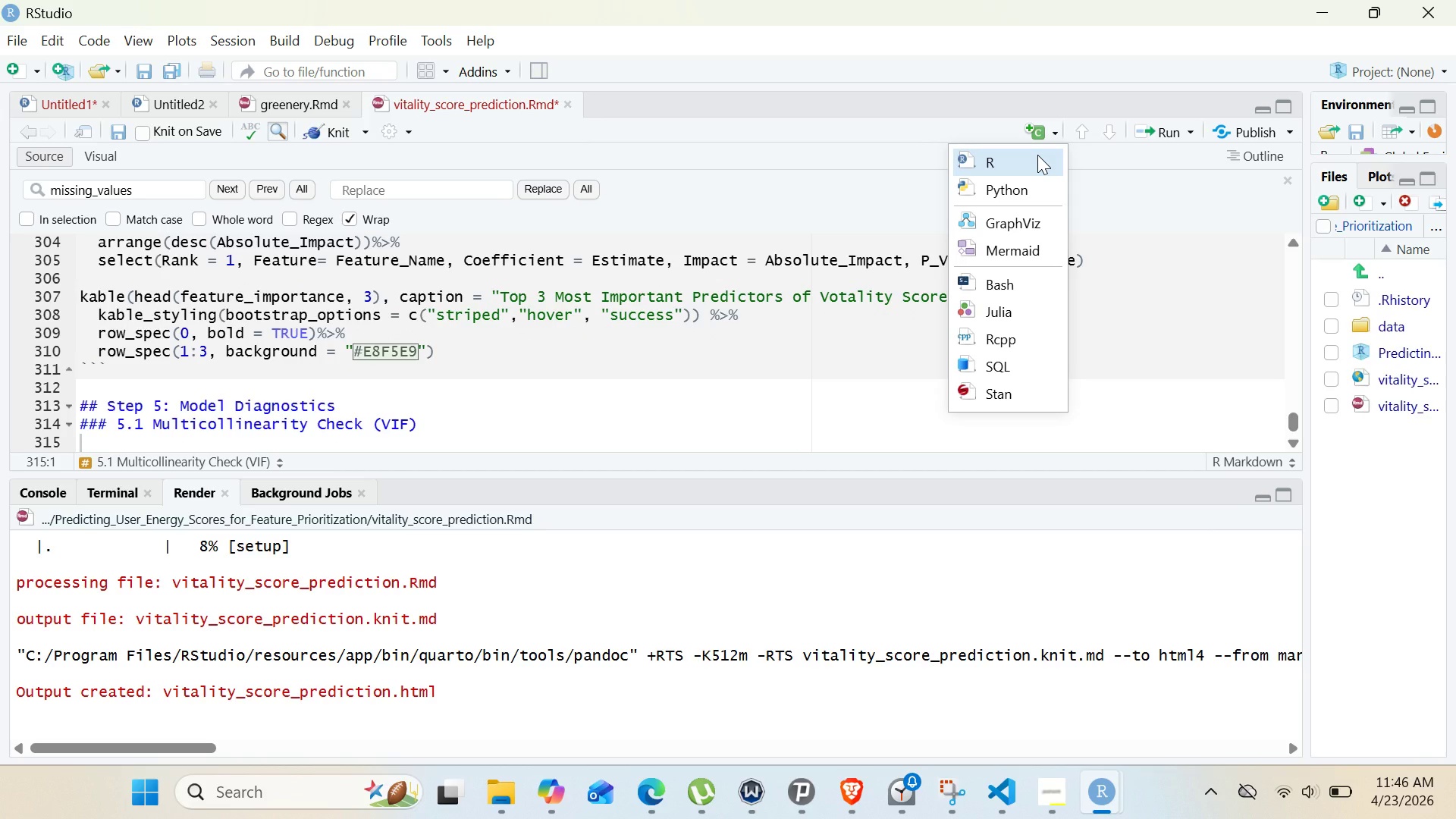 
left_click([1037, 155])
 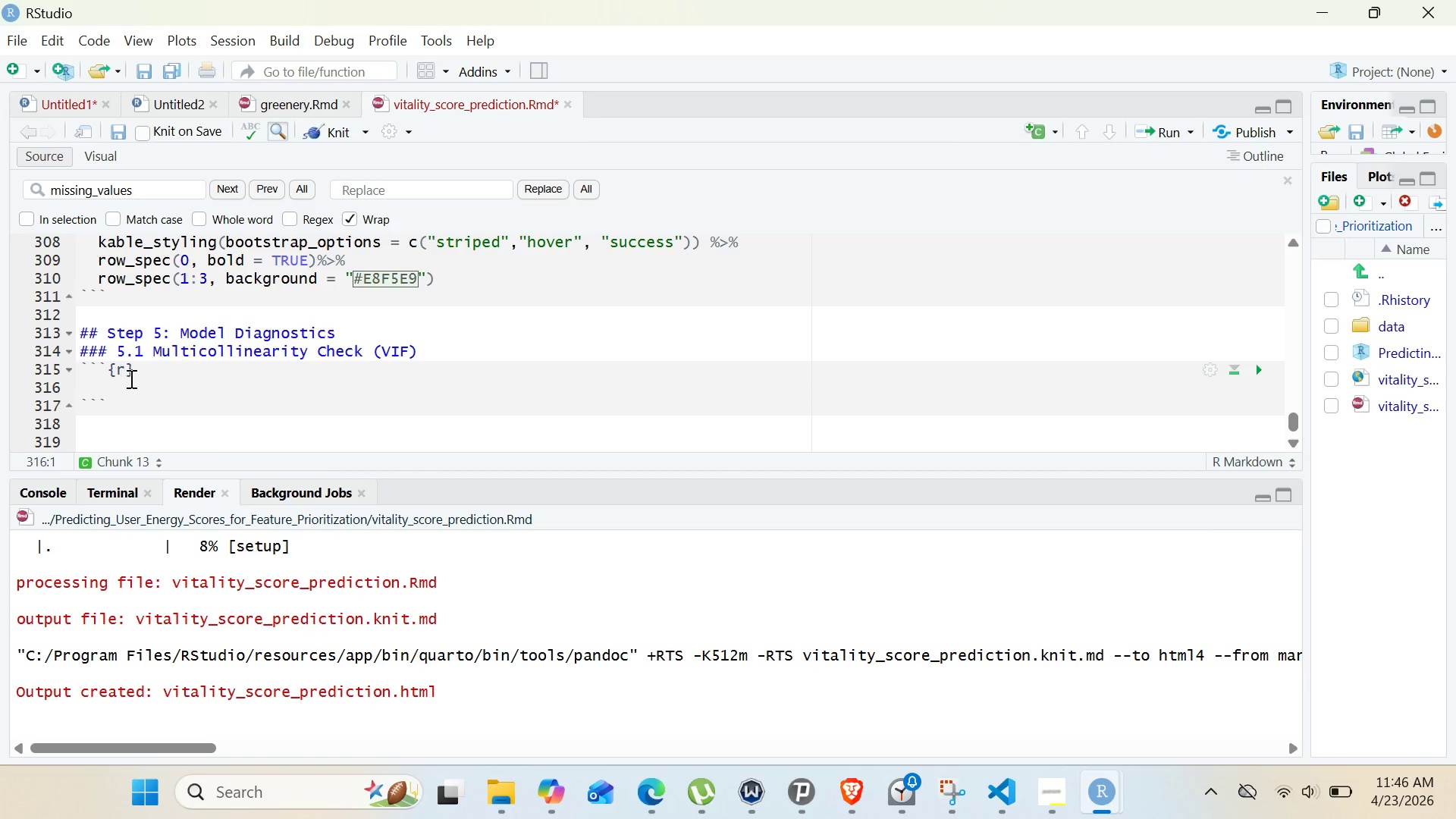 
left_click([127, 369])
 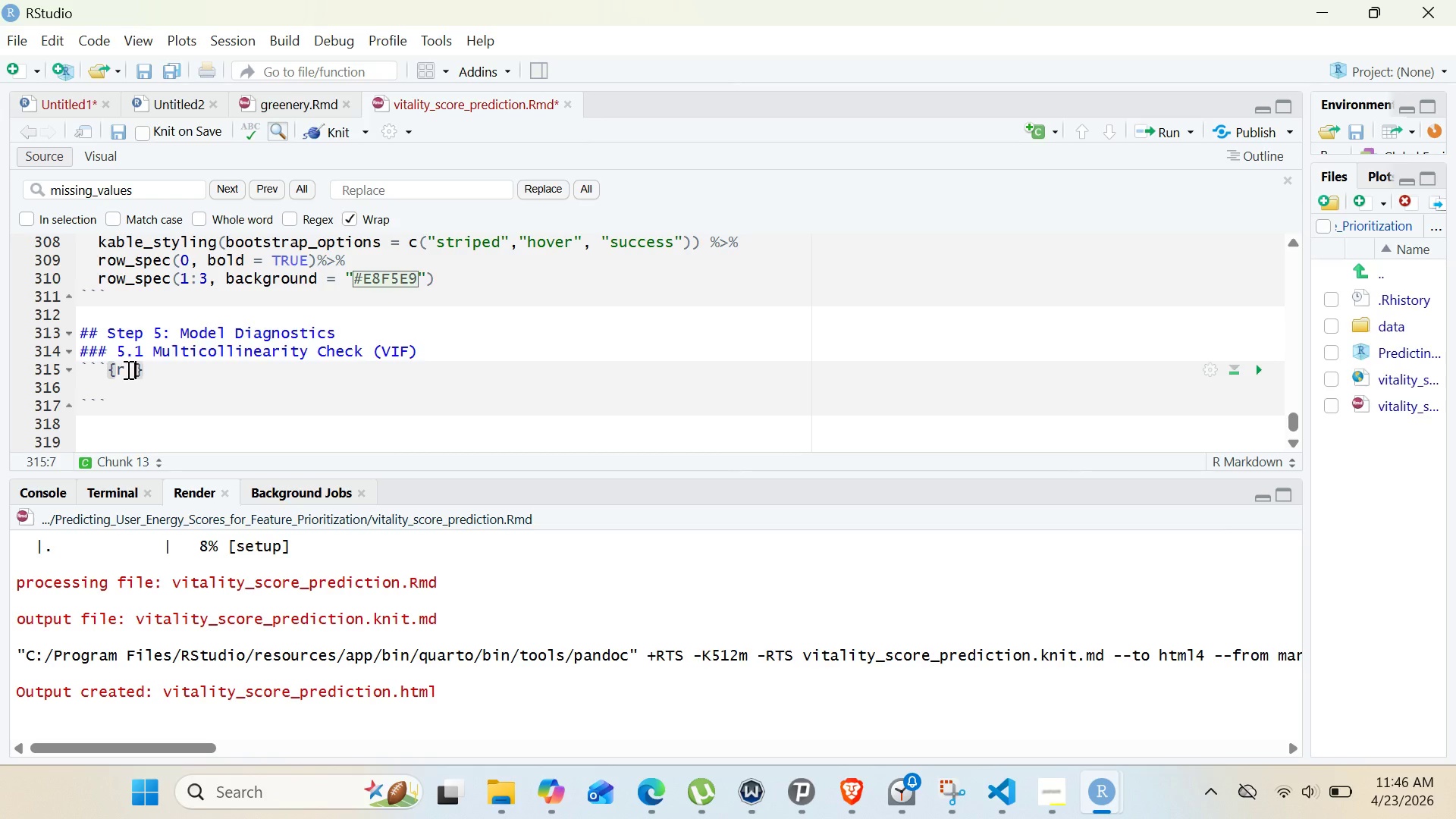 
type( step5-vif)
 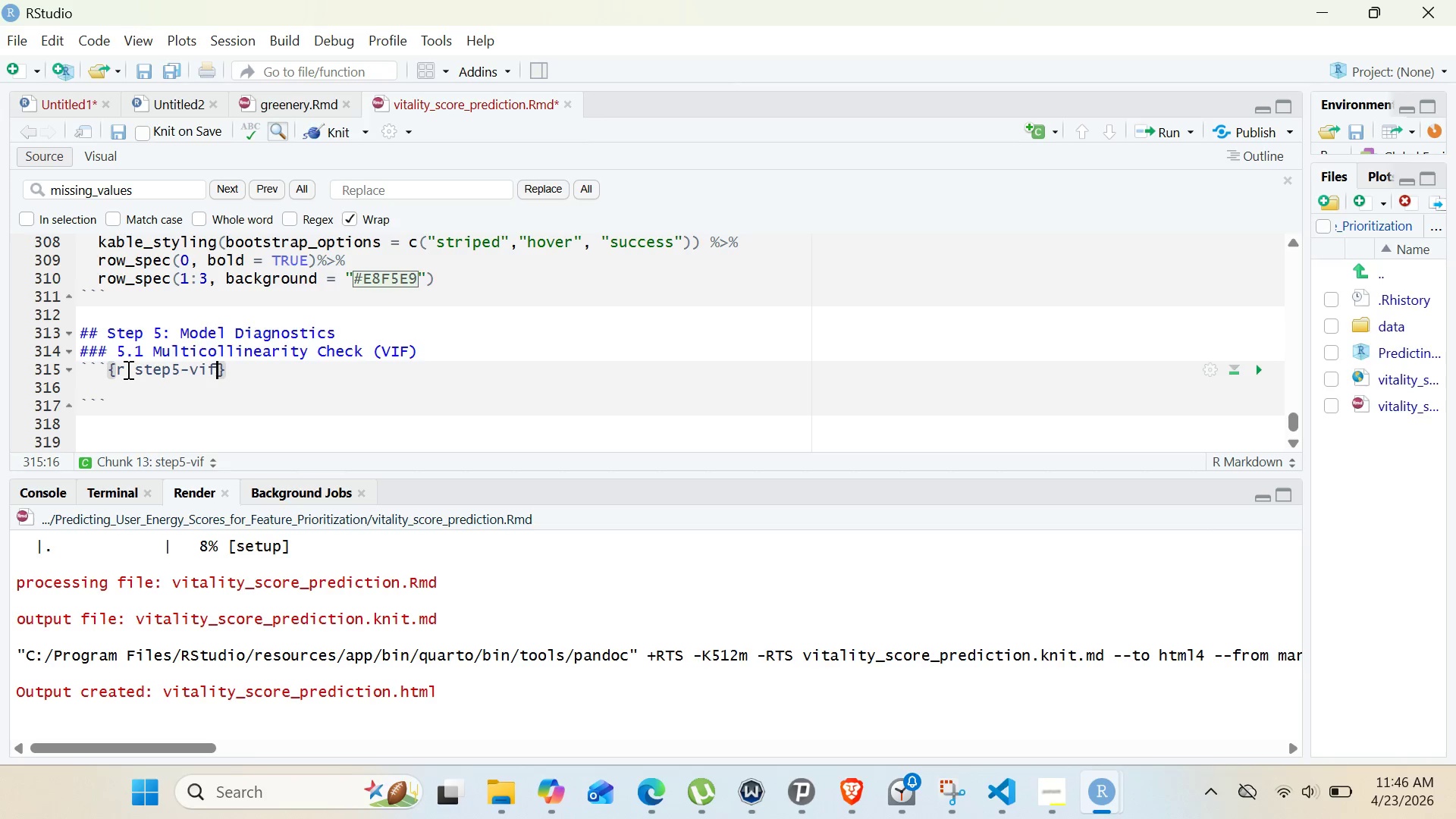 
key(ArrowRight)
 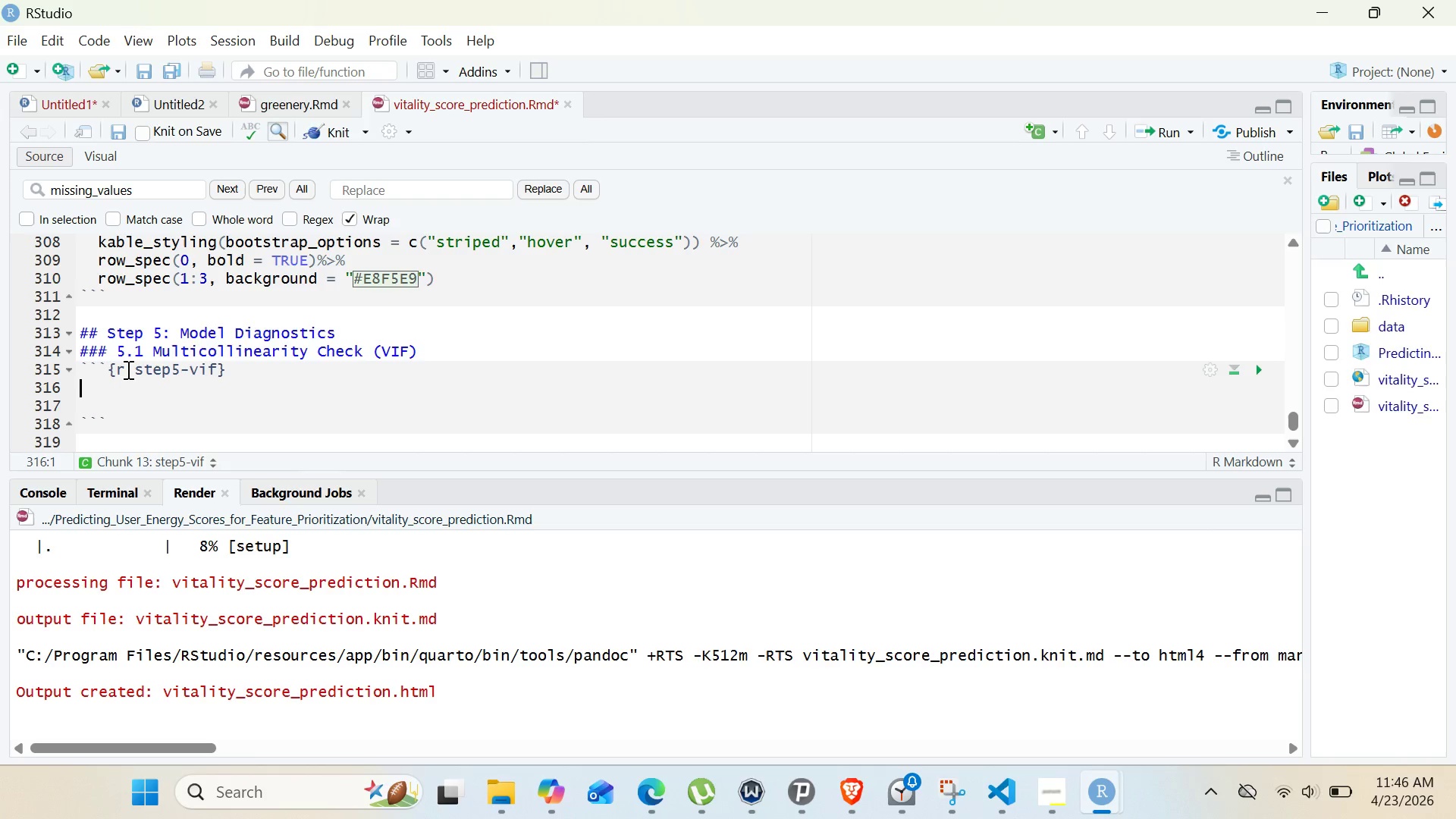 
key(Enter)
 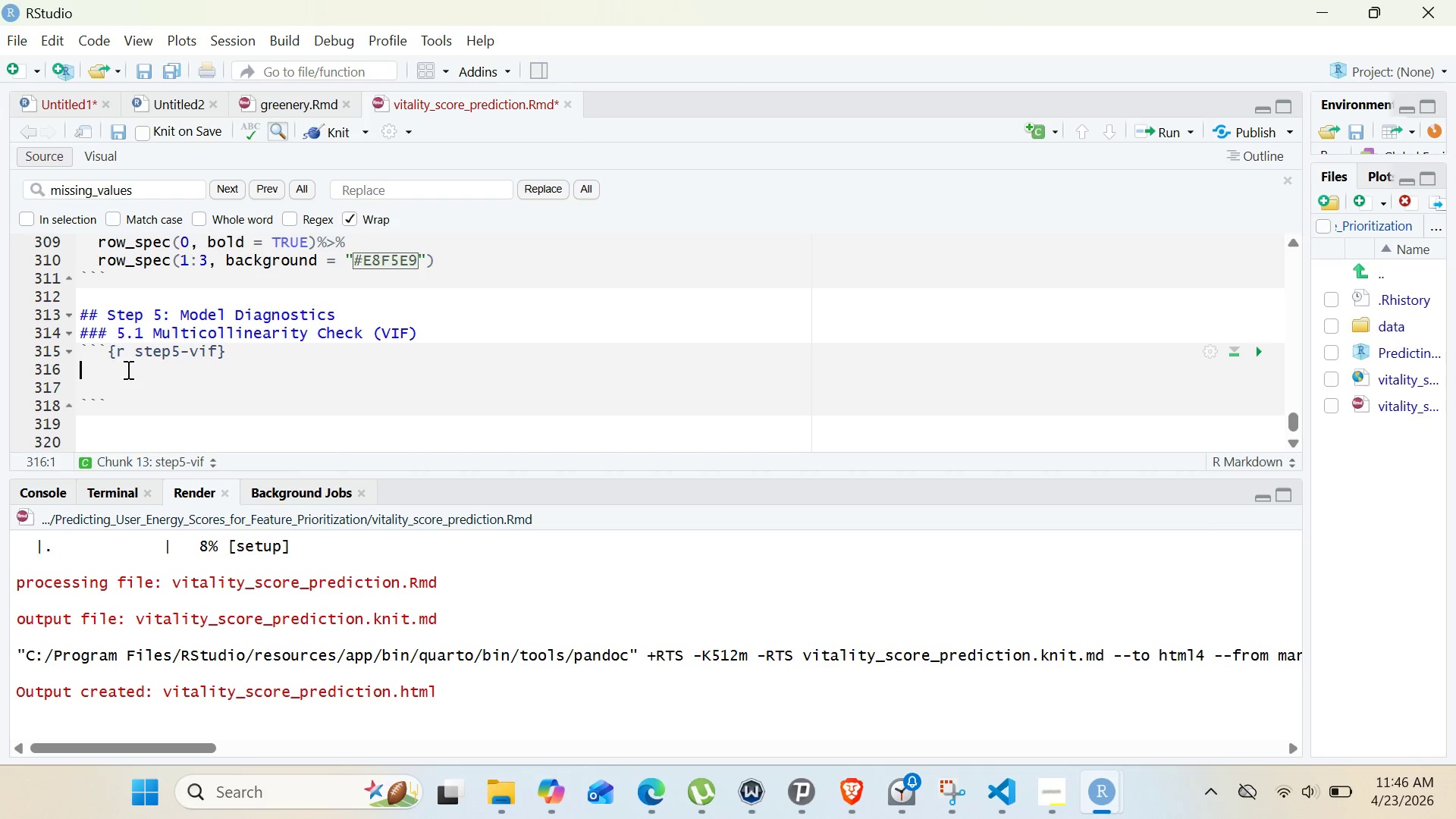 
wait(7.38)
 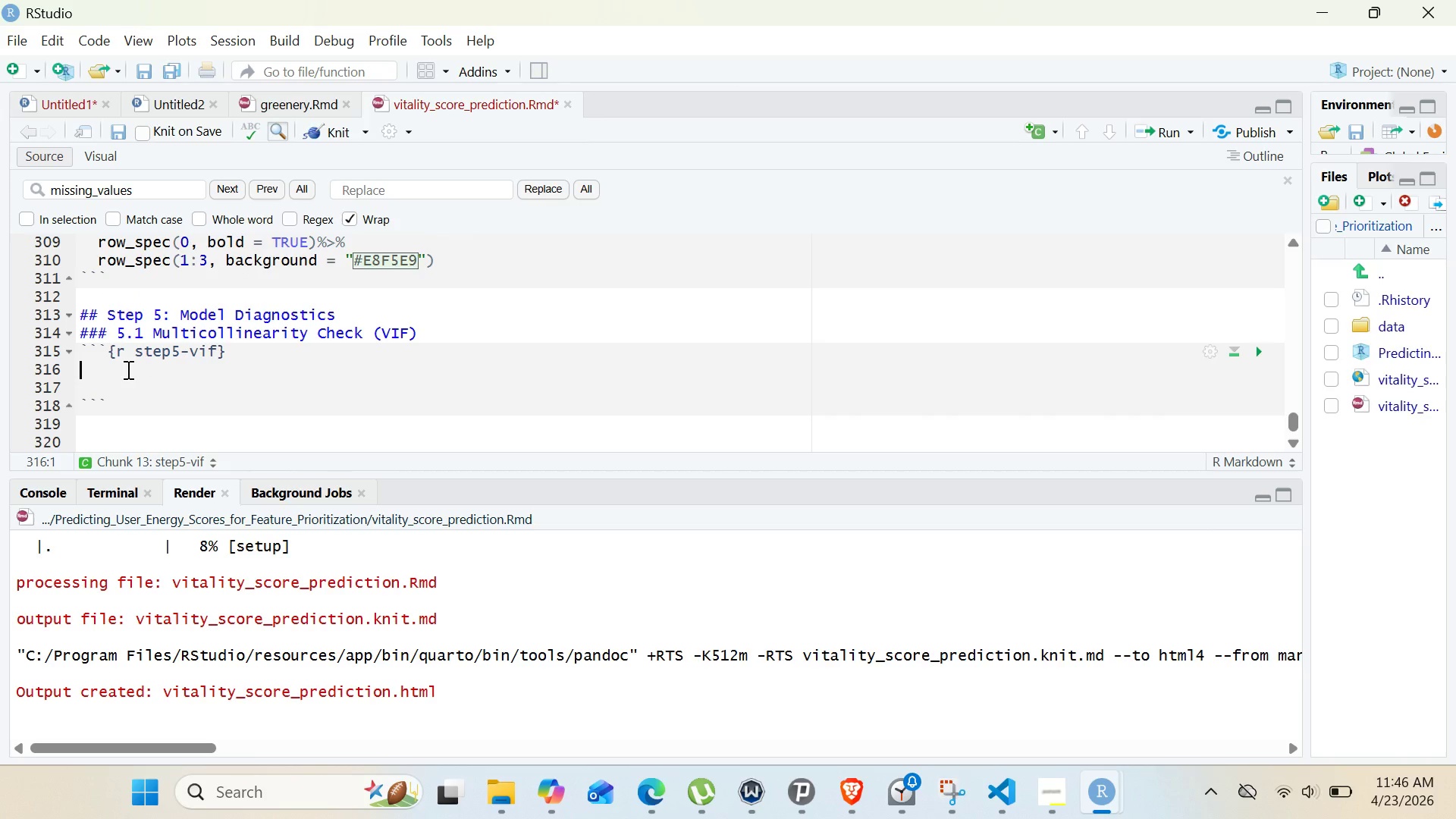 
type(#calculate Variance Inflation Factor)
 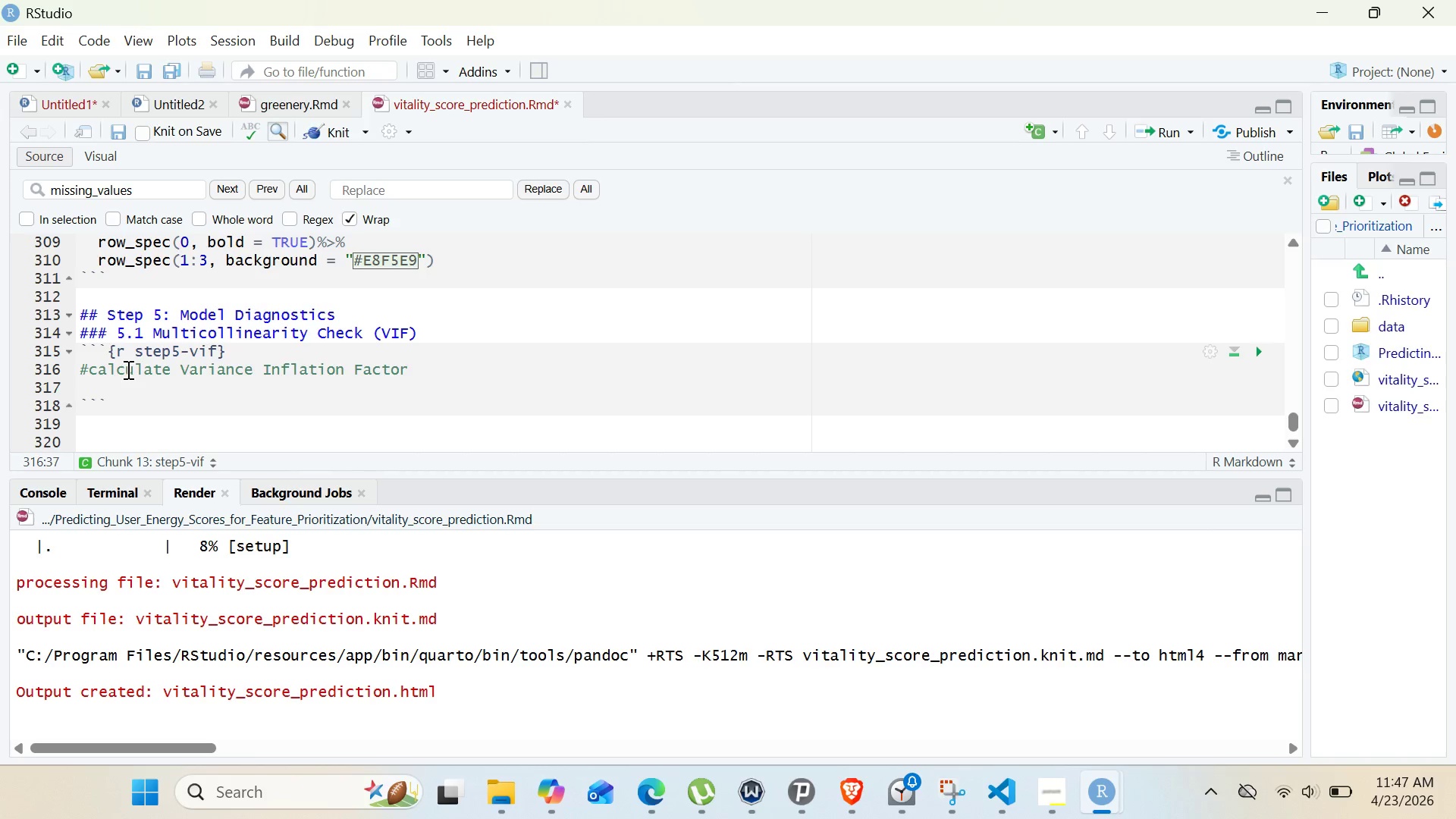 
key(Enter)
 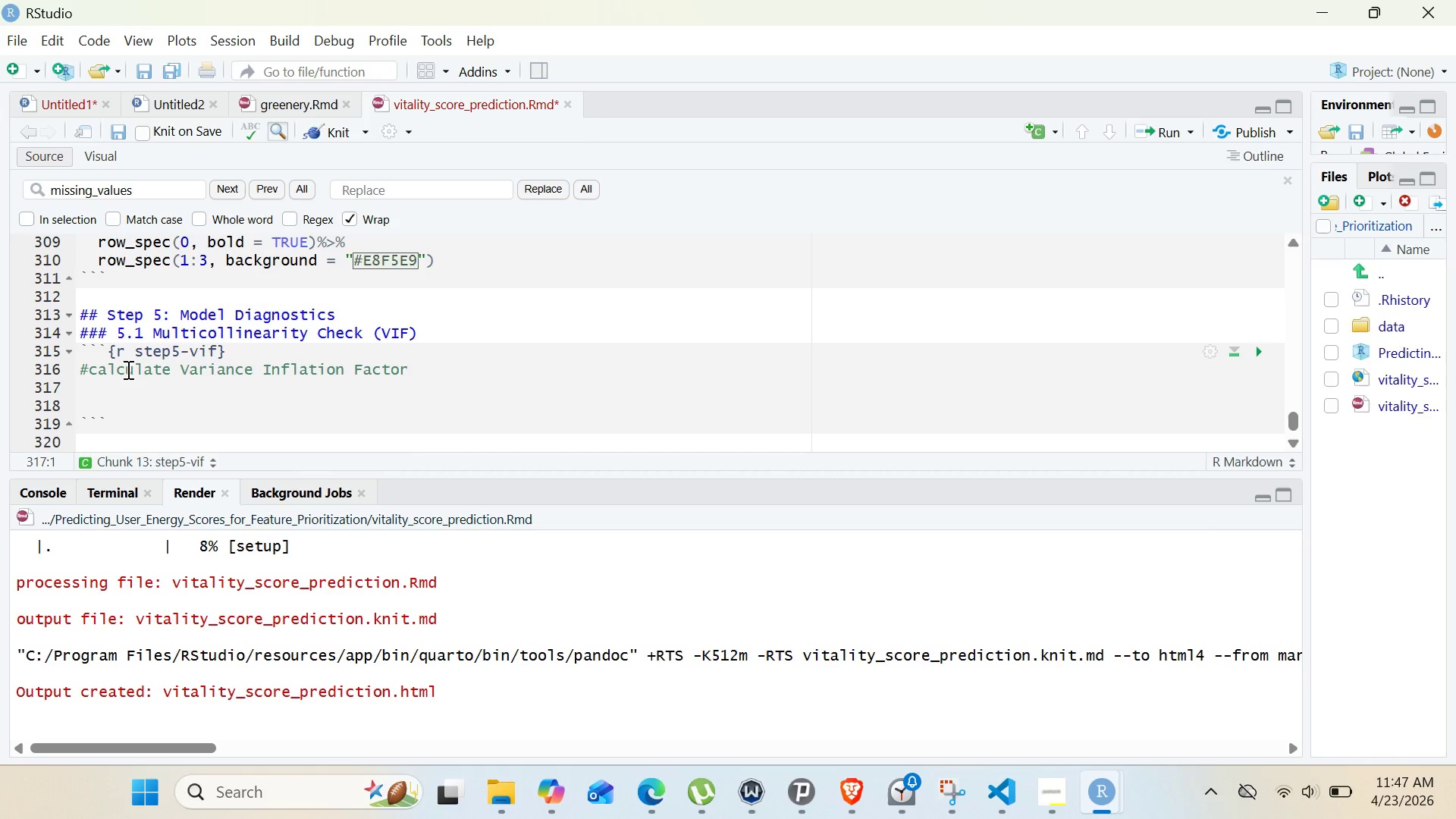 
type(vif_values <- vif ()
key(Backspace)
key(Backspace)
type((model)
 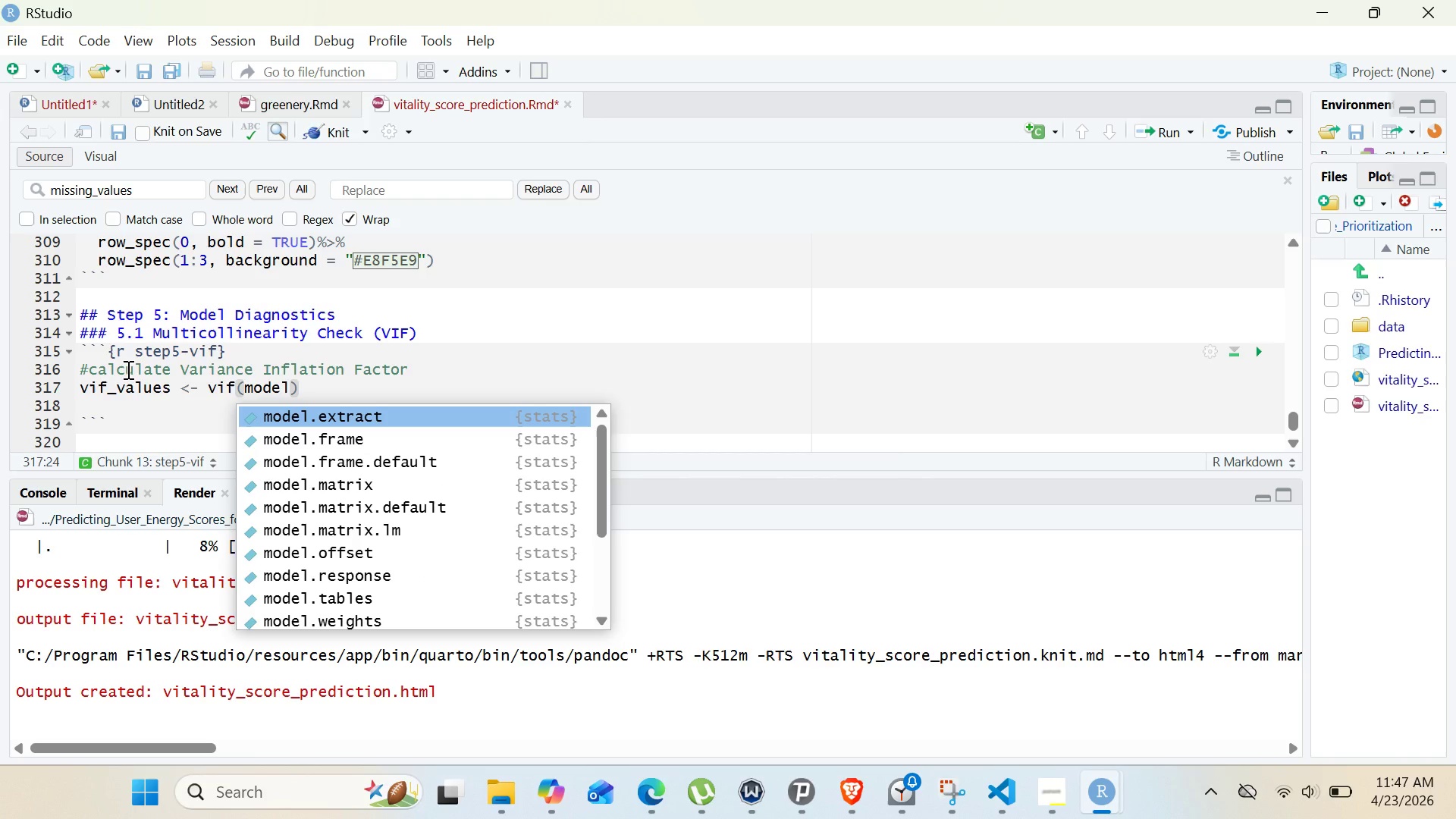 
wait(12.22)
 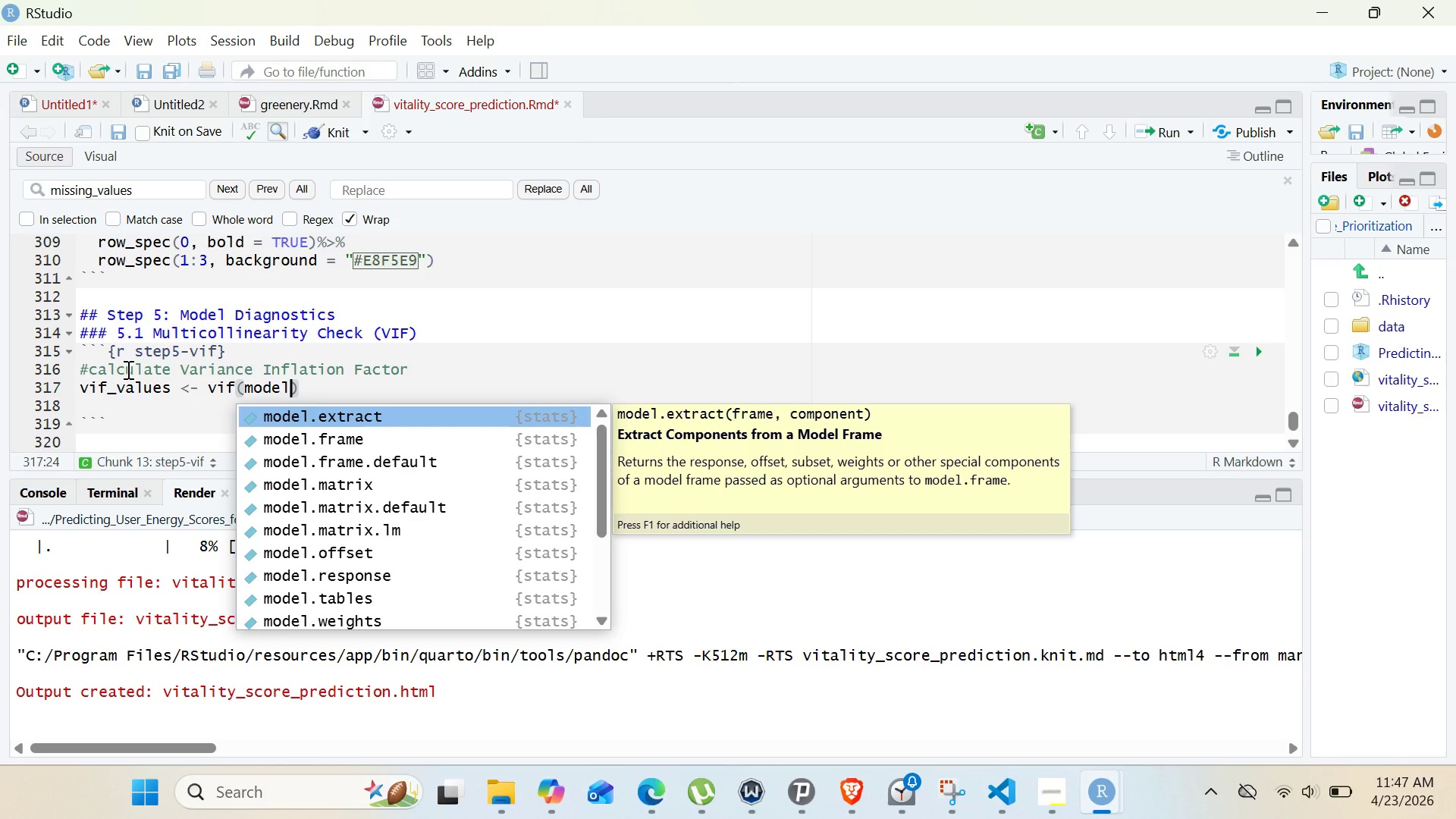 
left_click([124, 383])
 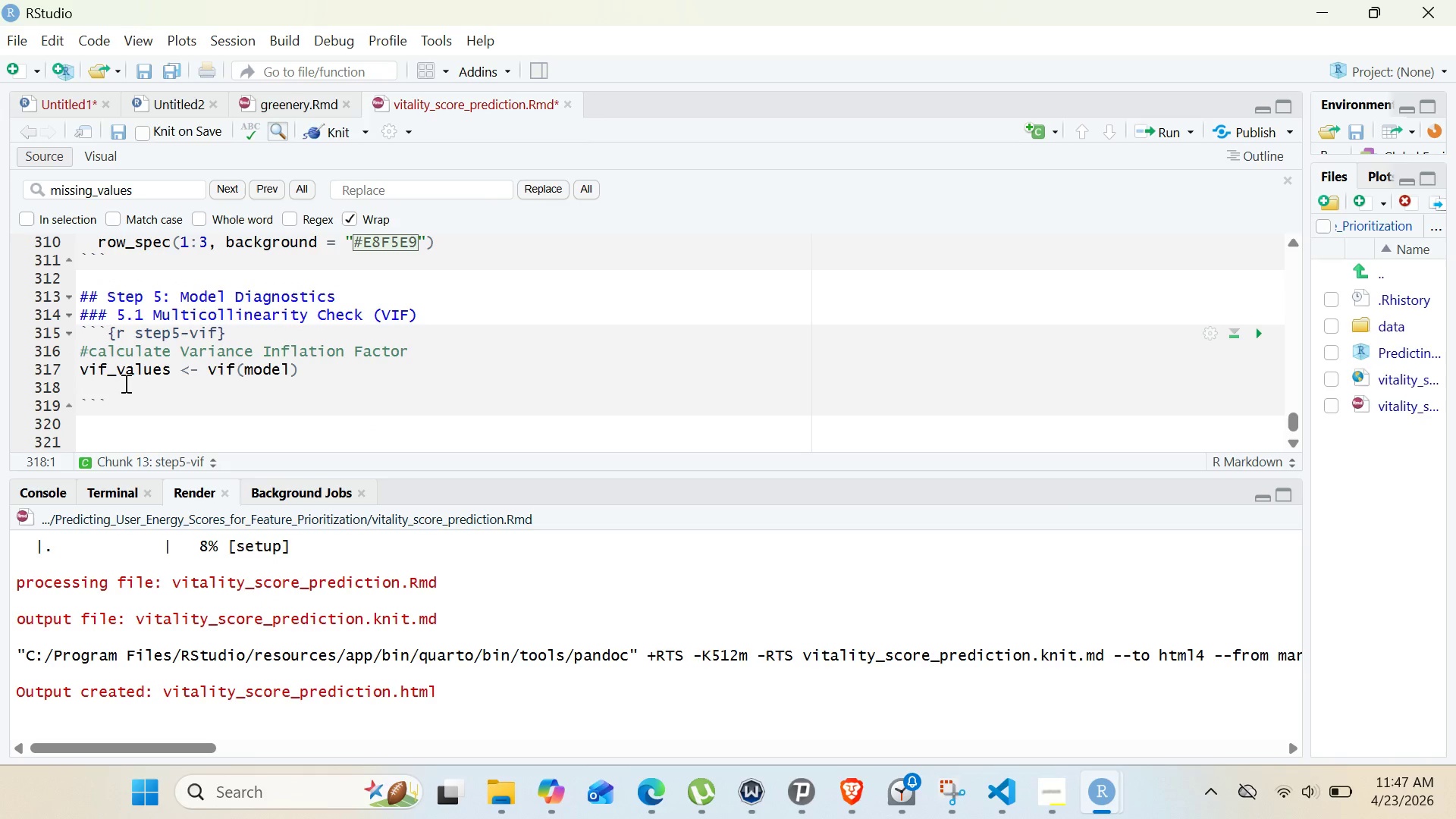 
type(vif_df <- data.frames)
key(Backspace)
type(()
 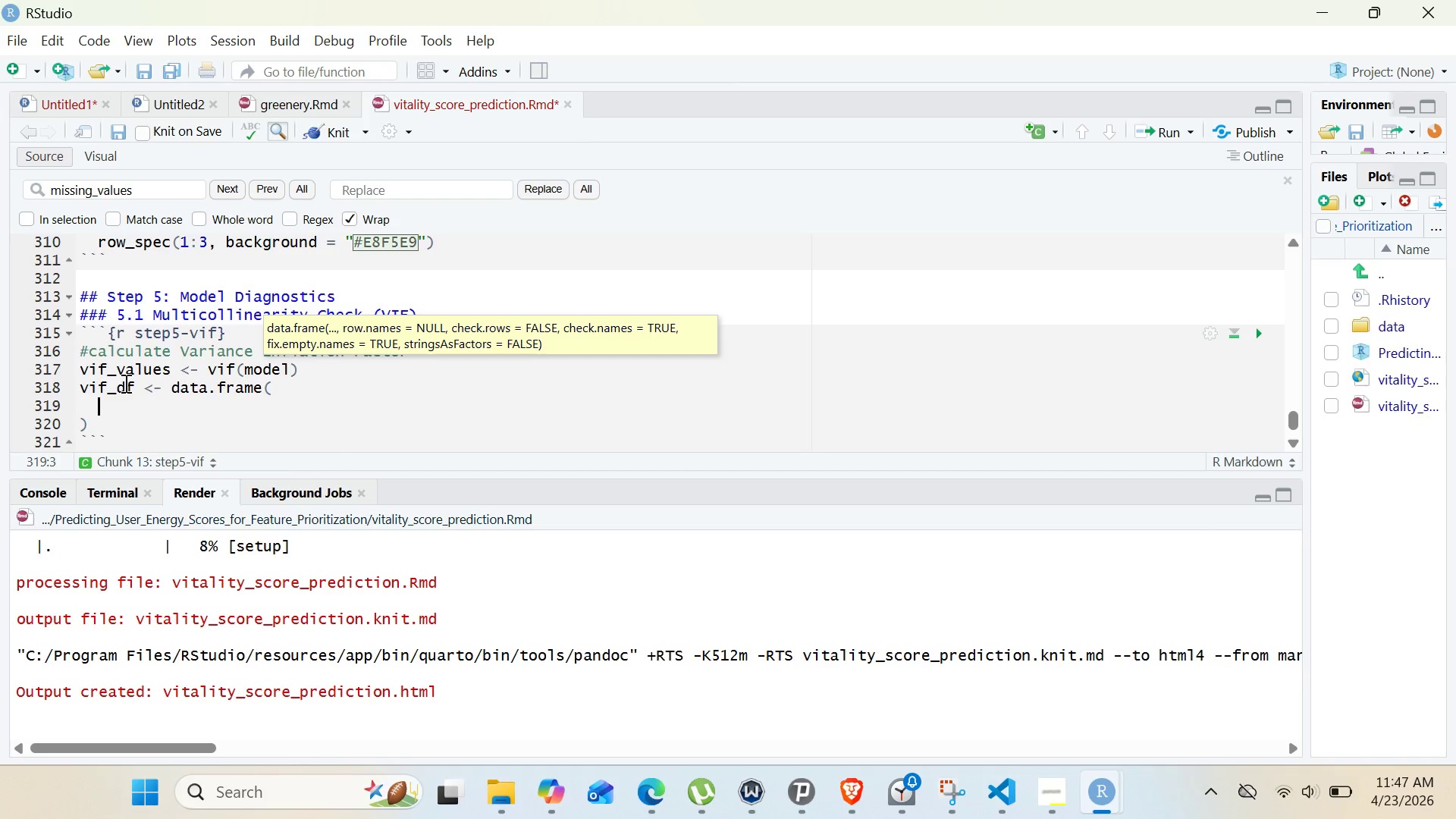 
 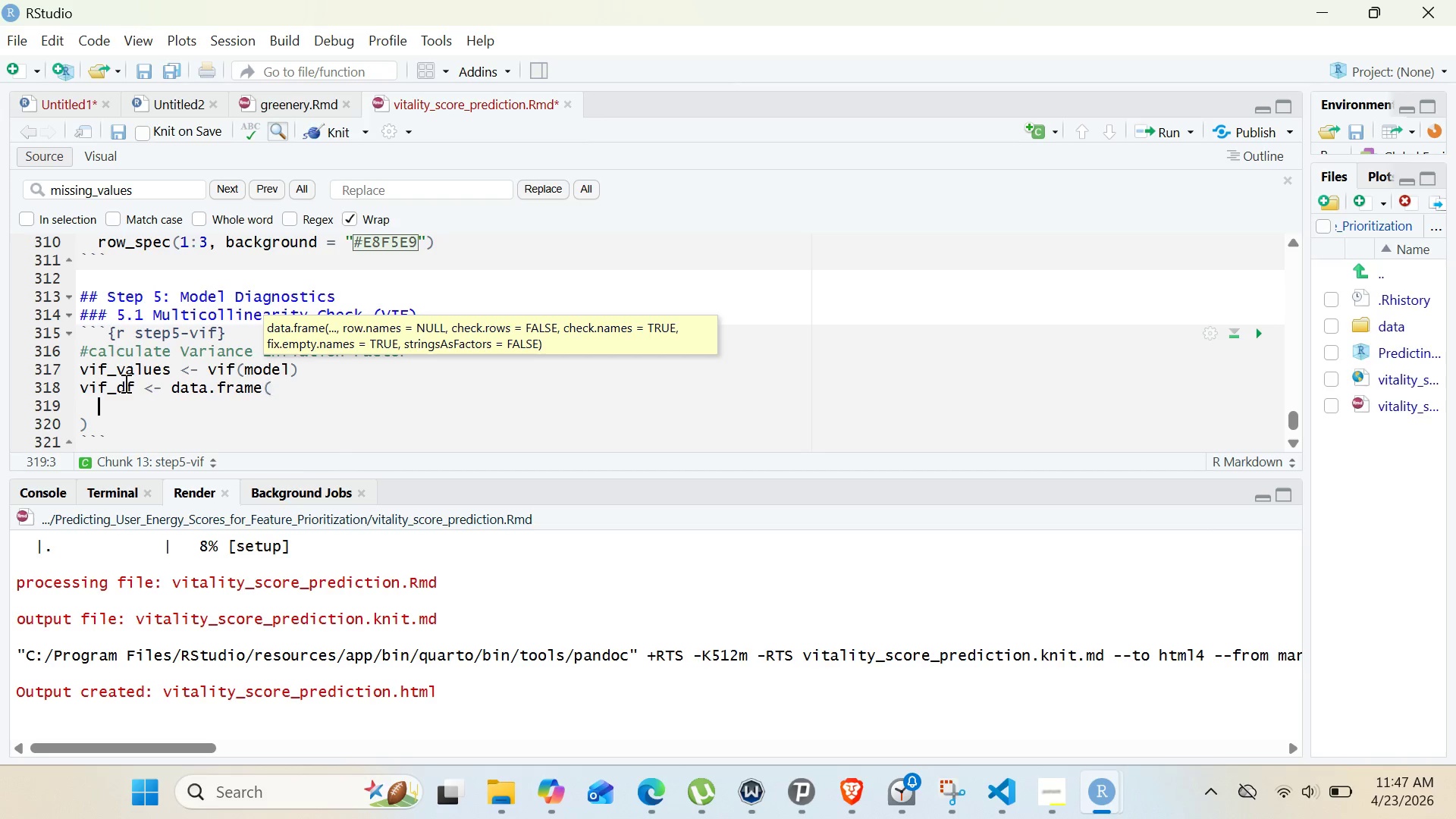 
key(Enter)
 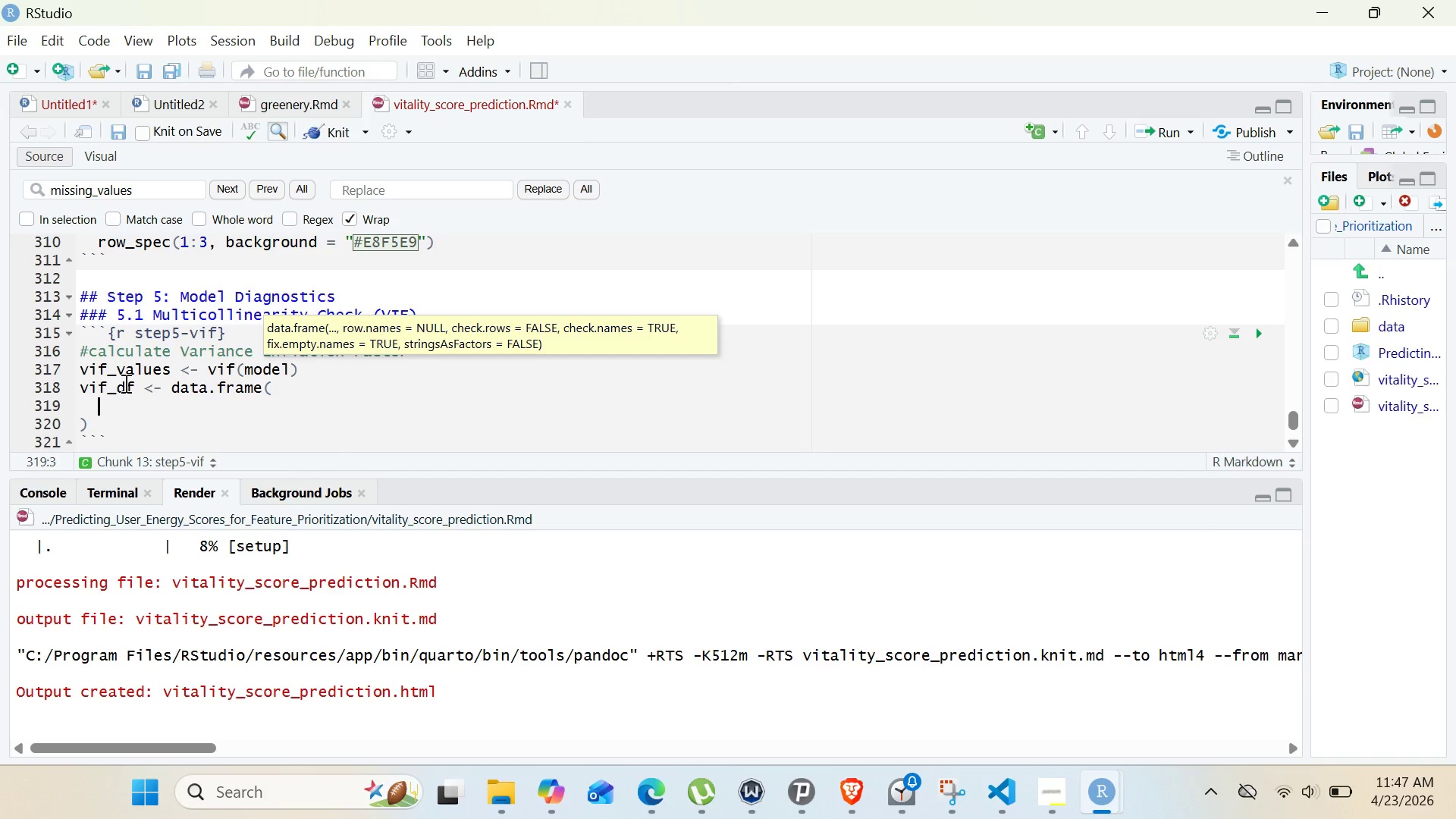 
type(Variable = names(vif_values)
 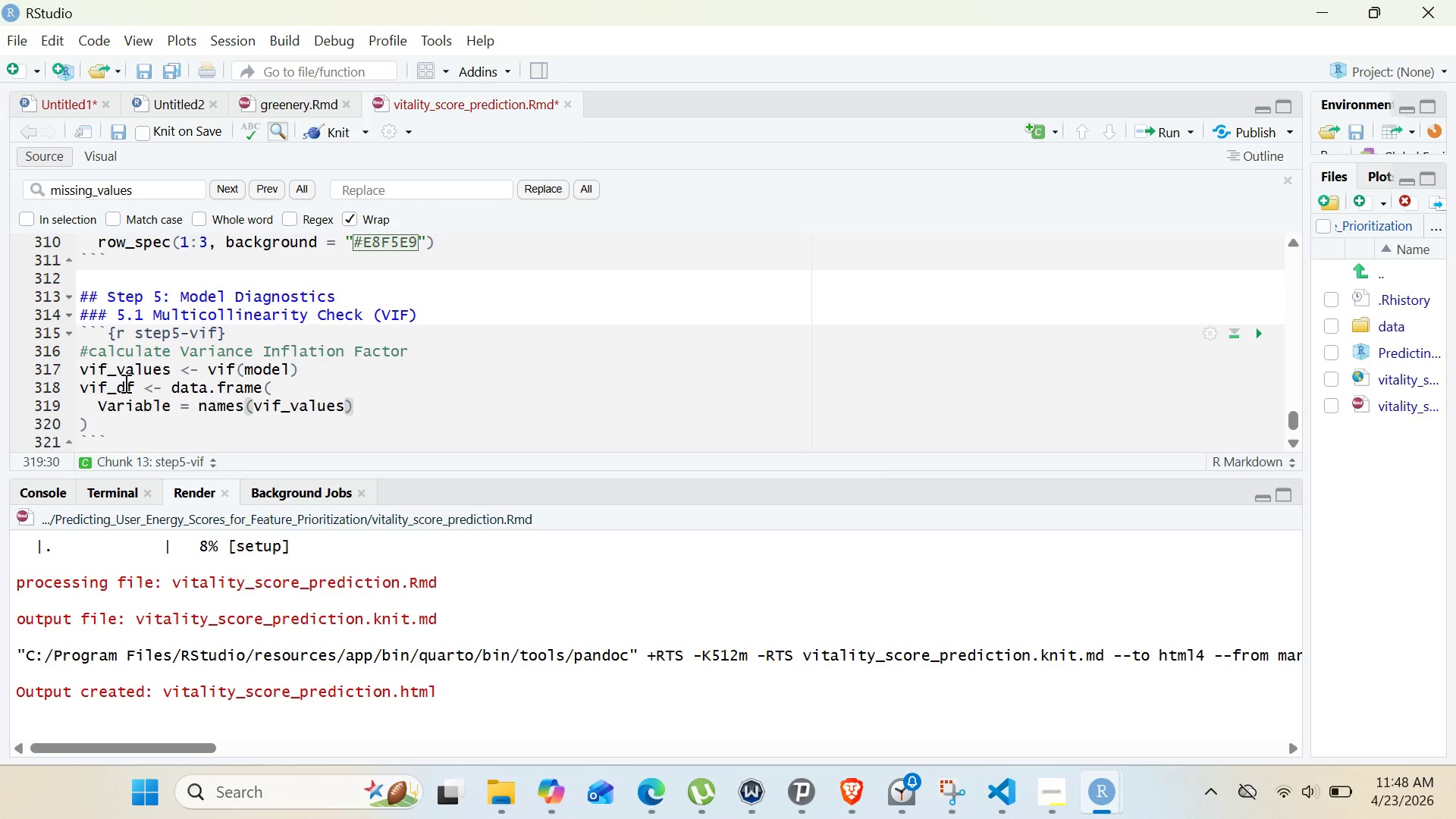 
wait(14.42)
 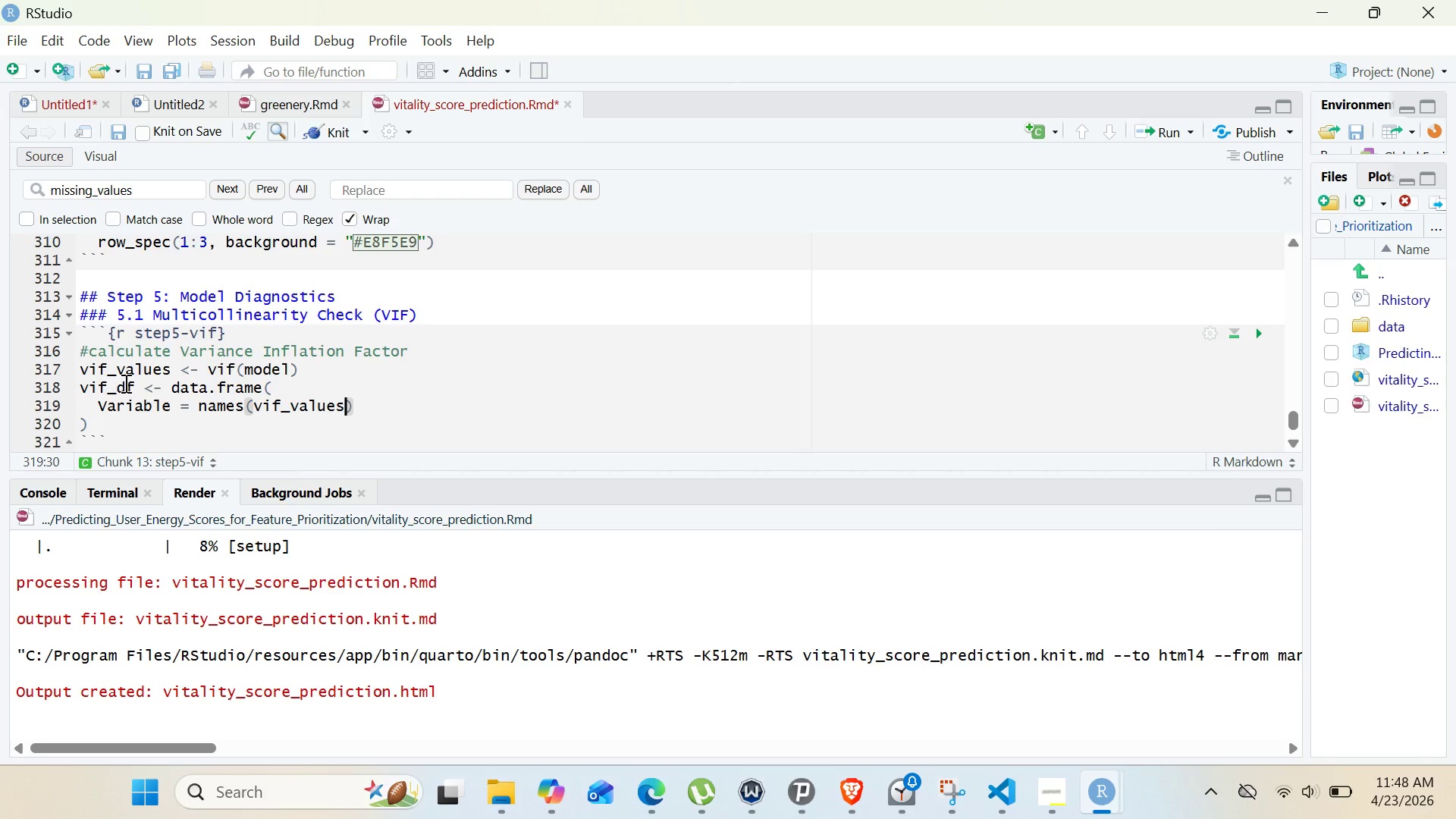 
key(ArrowRight)
 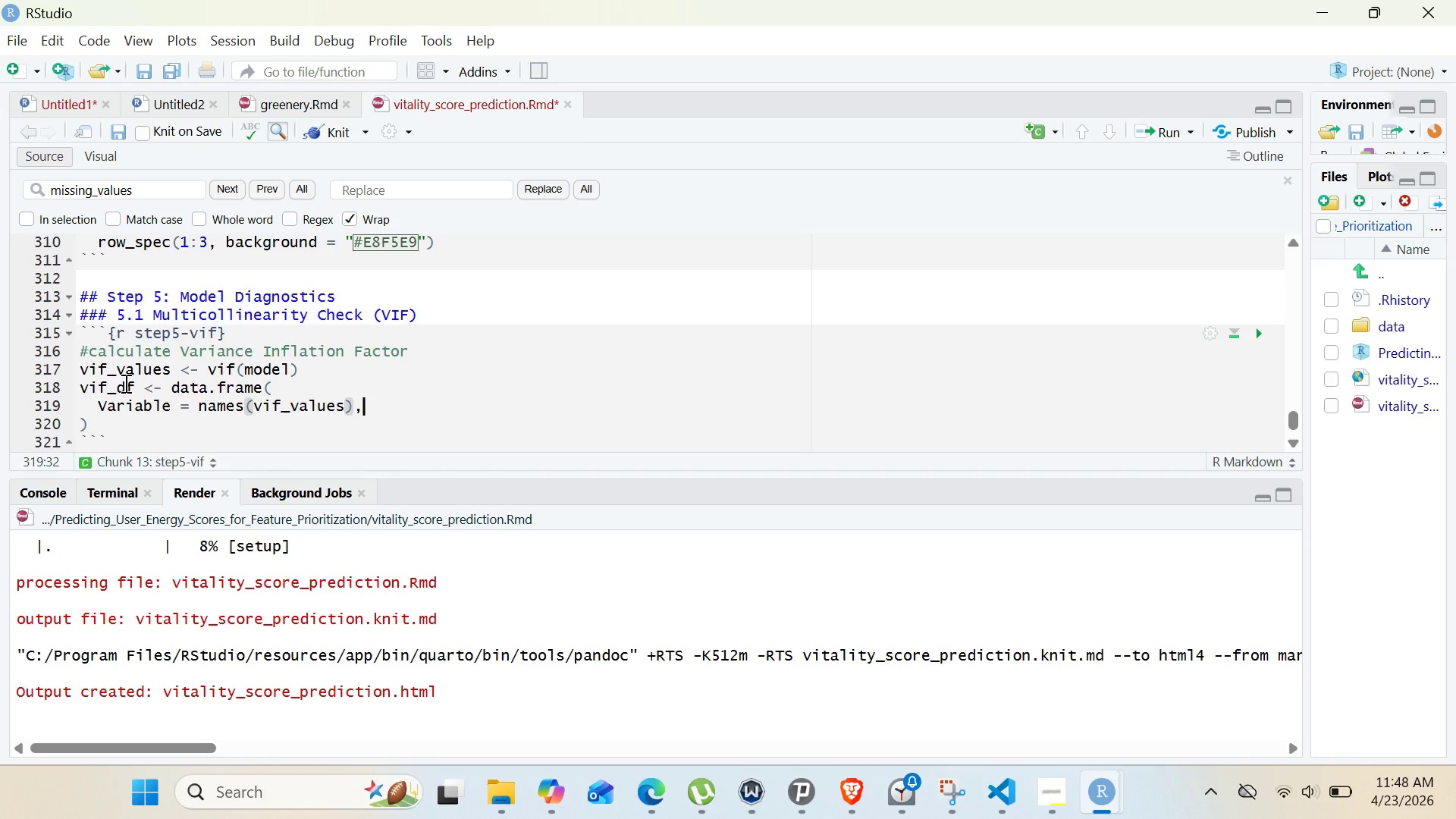 
key(Comma)
 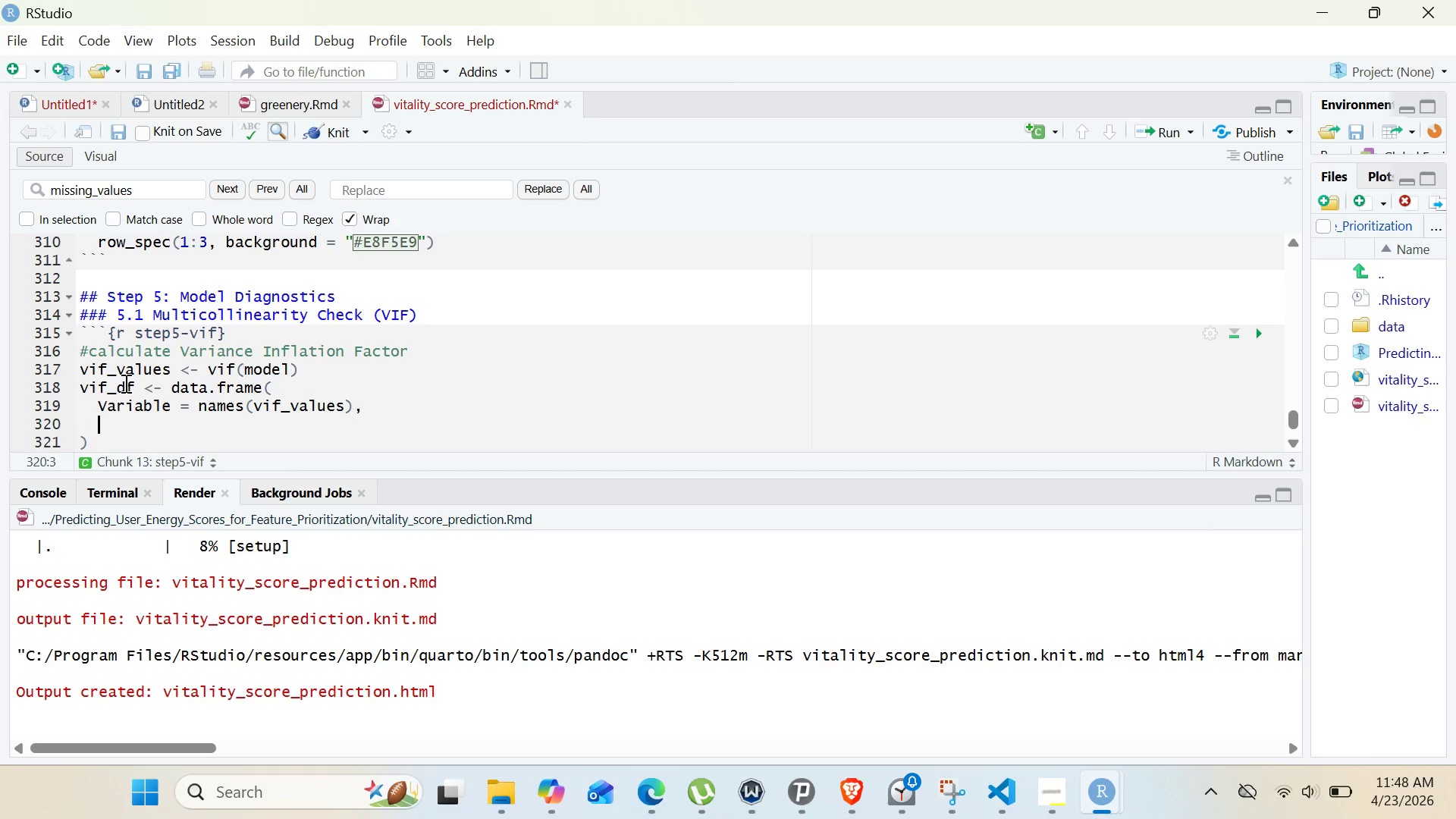 
key(Enter)
 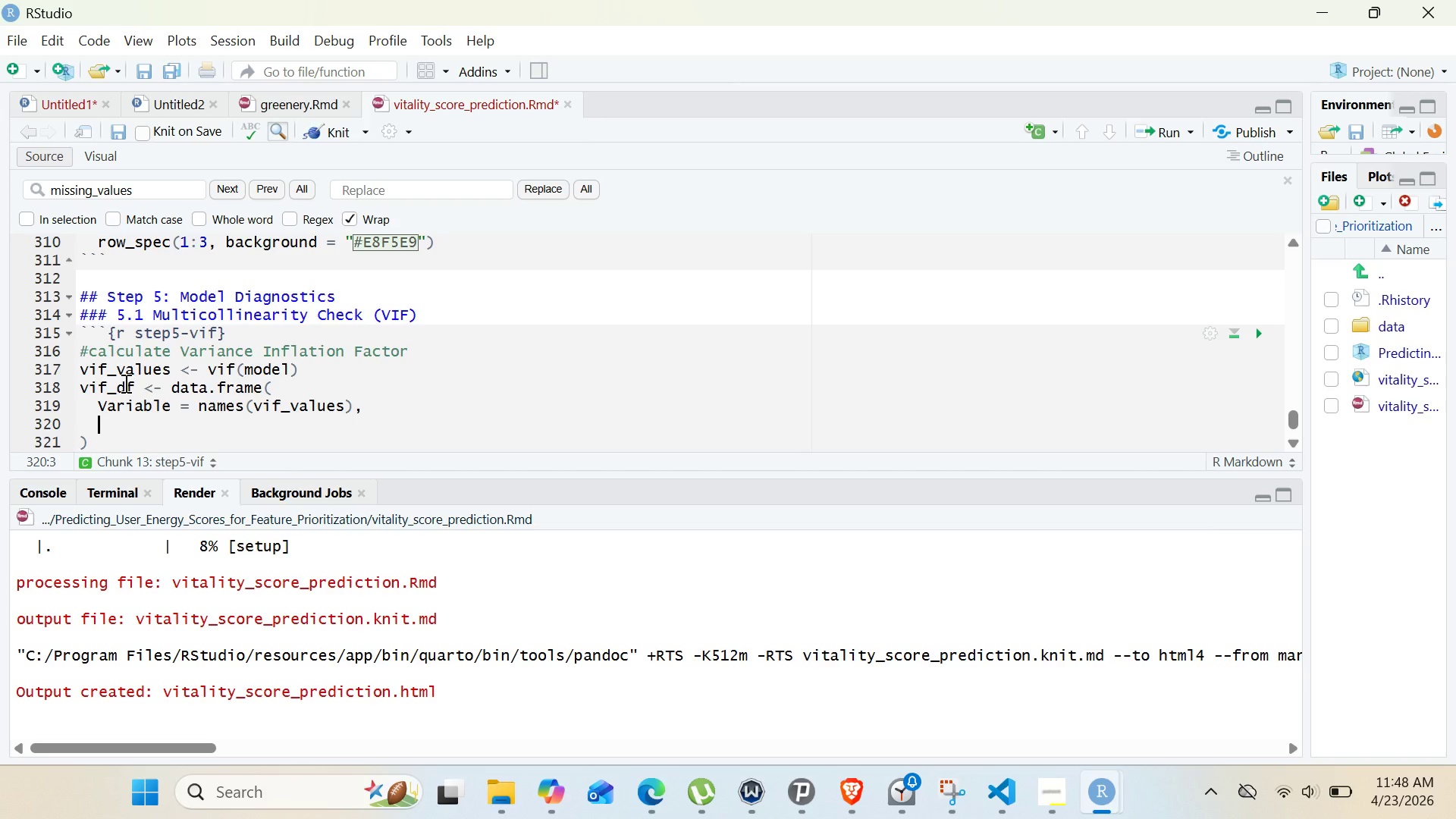 
type(VIF = round(vif_values)
 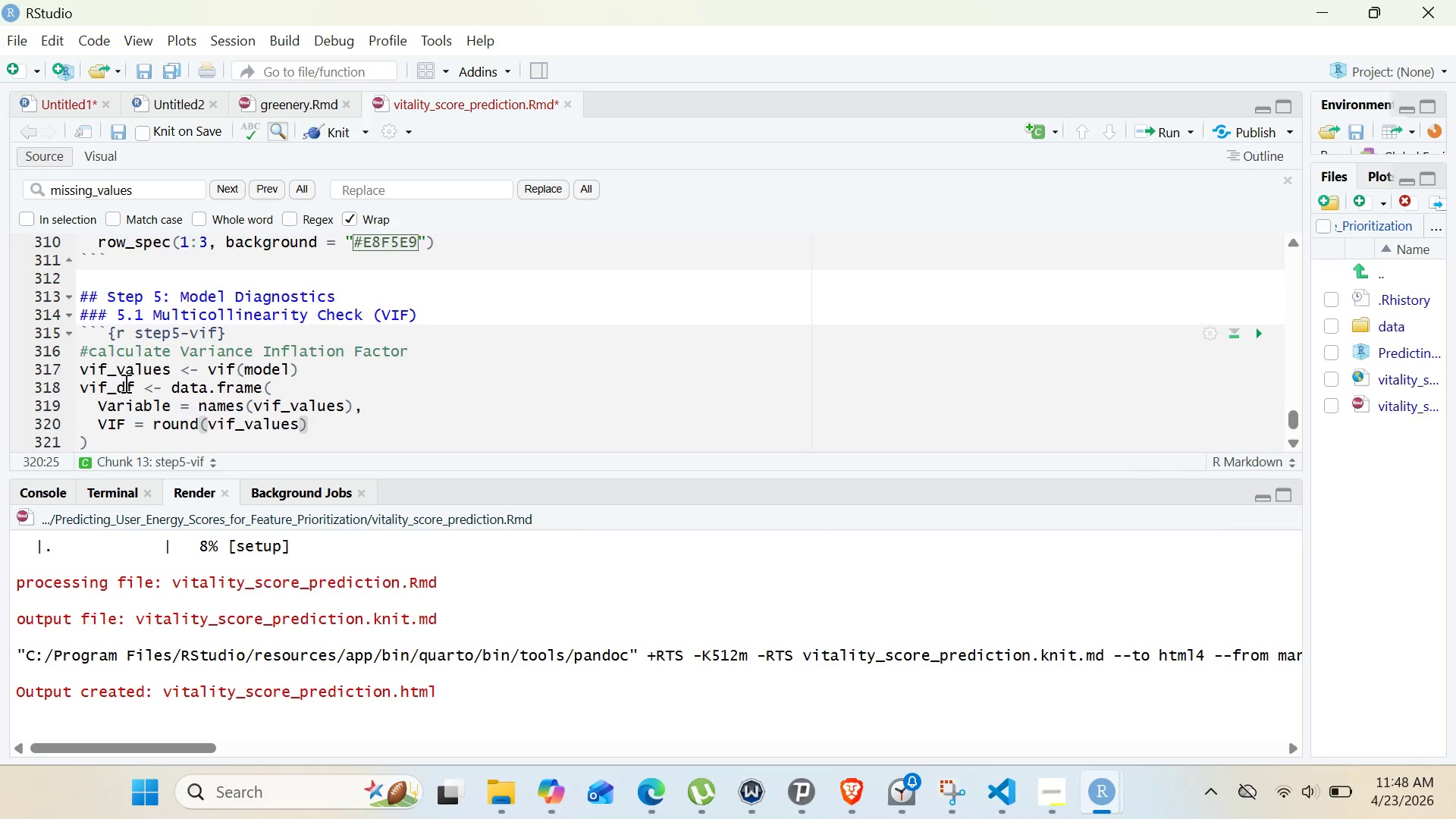 
key(Comma)
 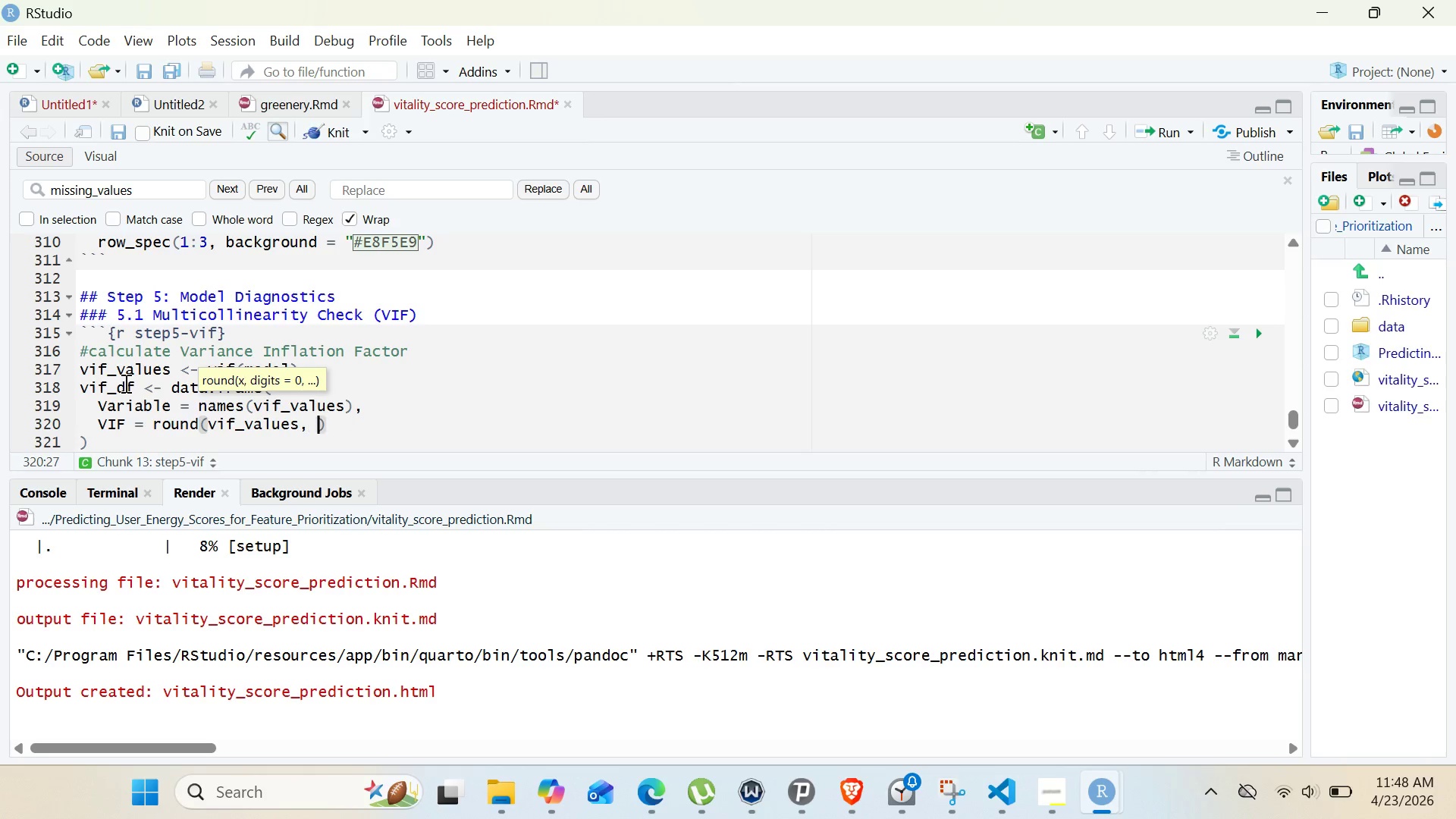 
key(Space)
 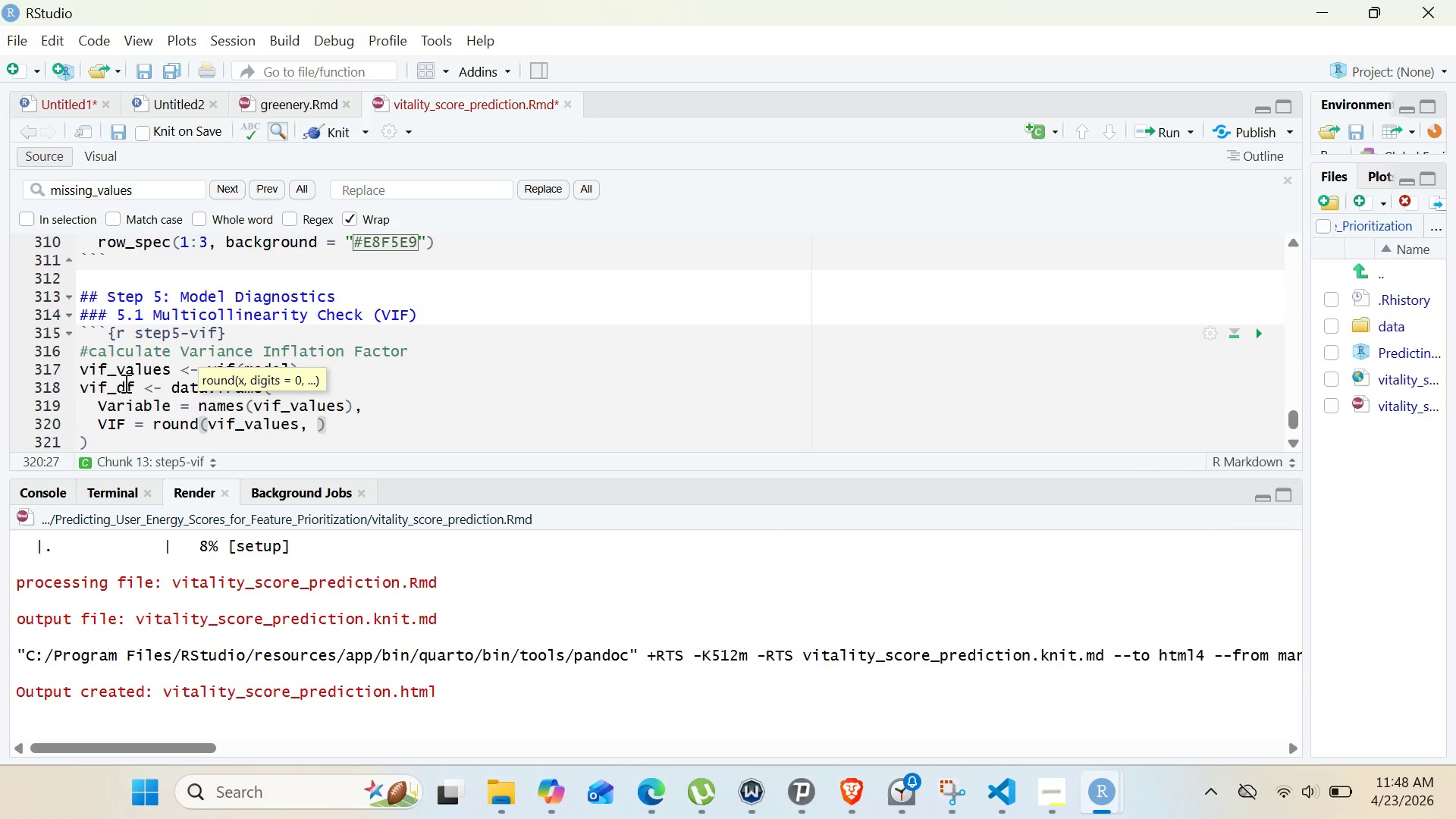 
key(2)
 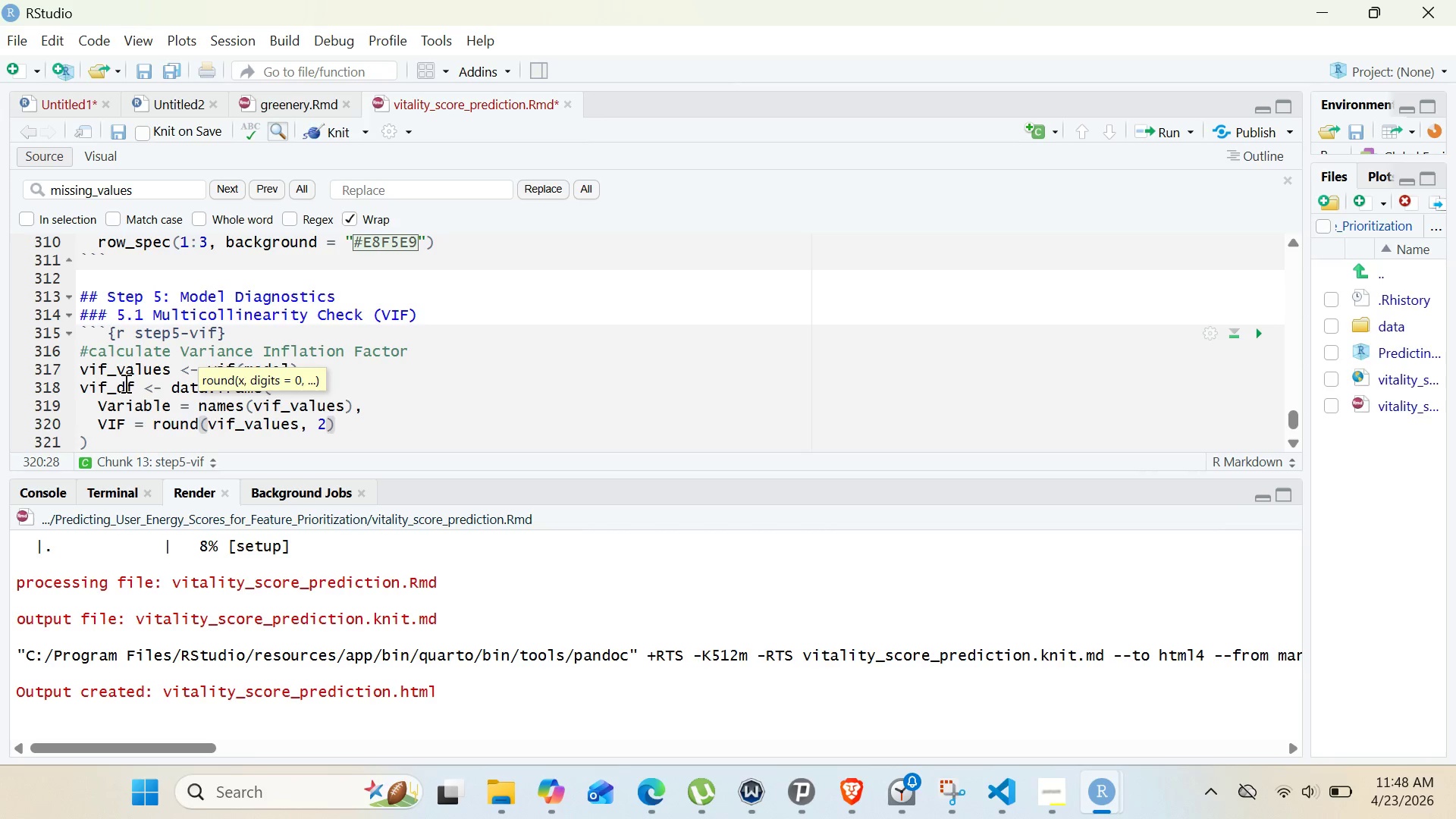 
key(ArrowRight)
 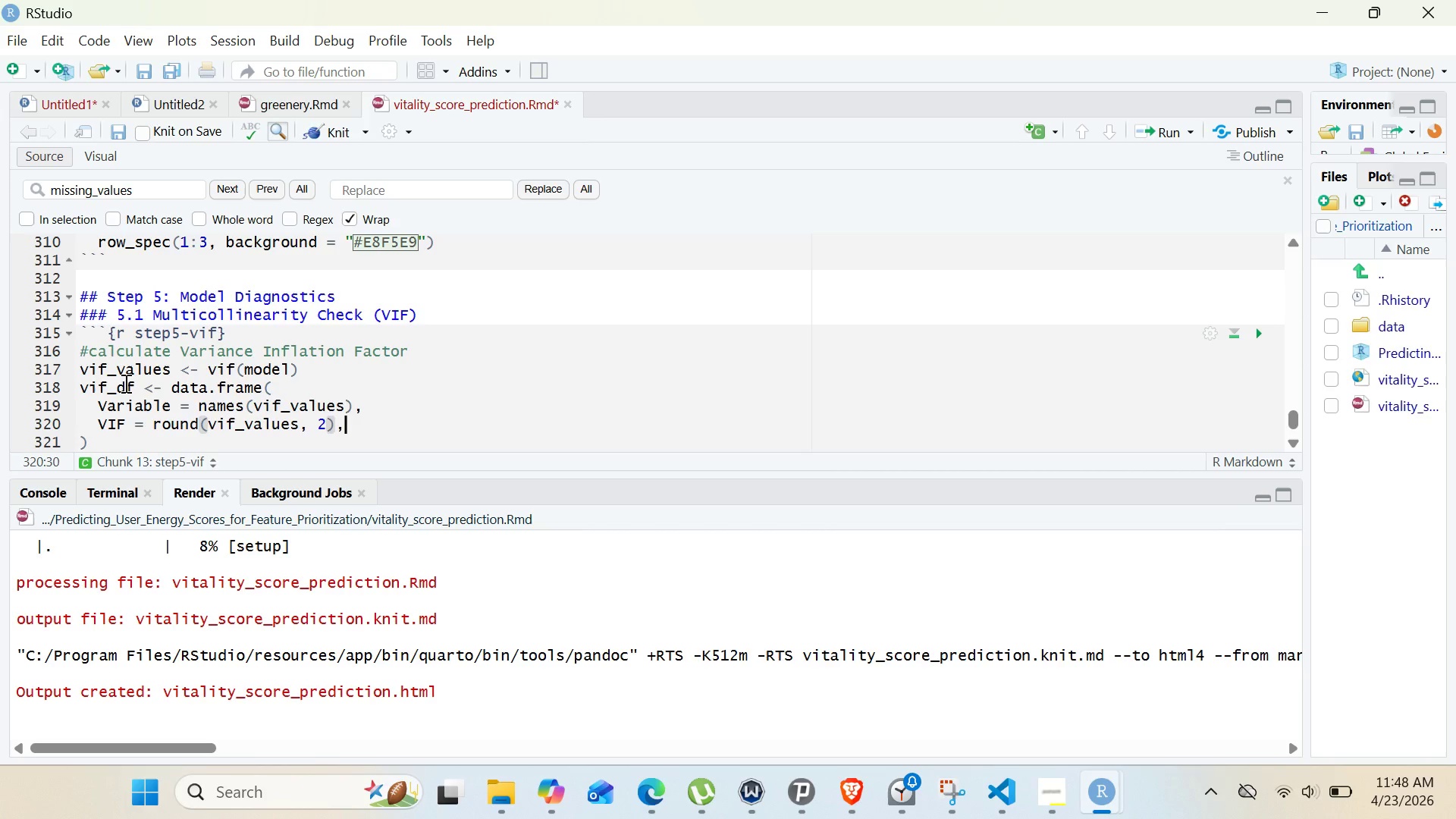 
key(Comma)
 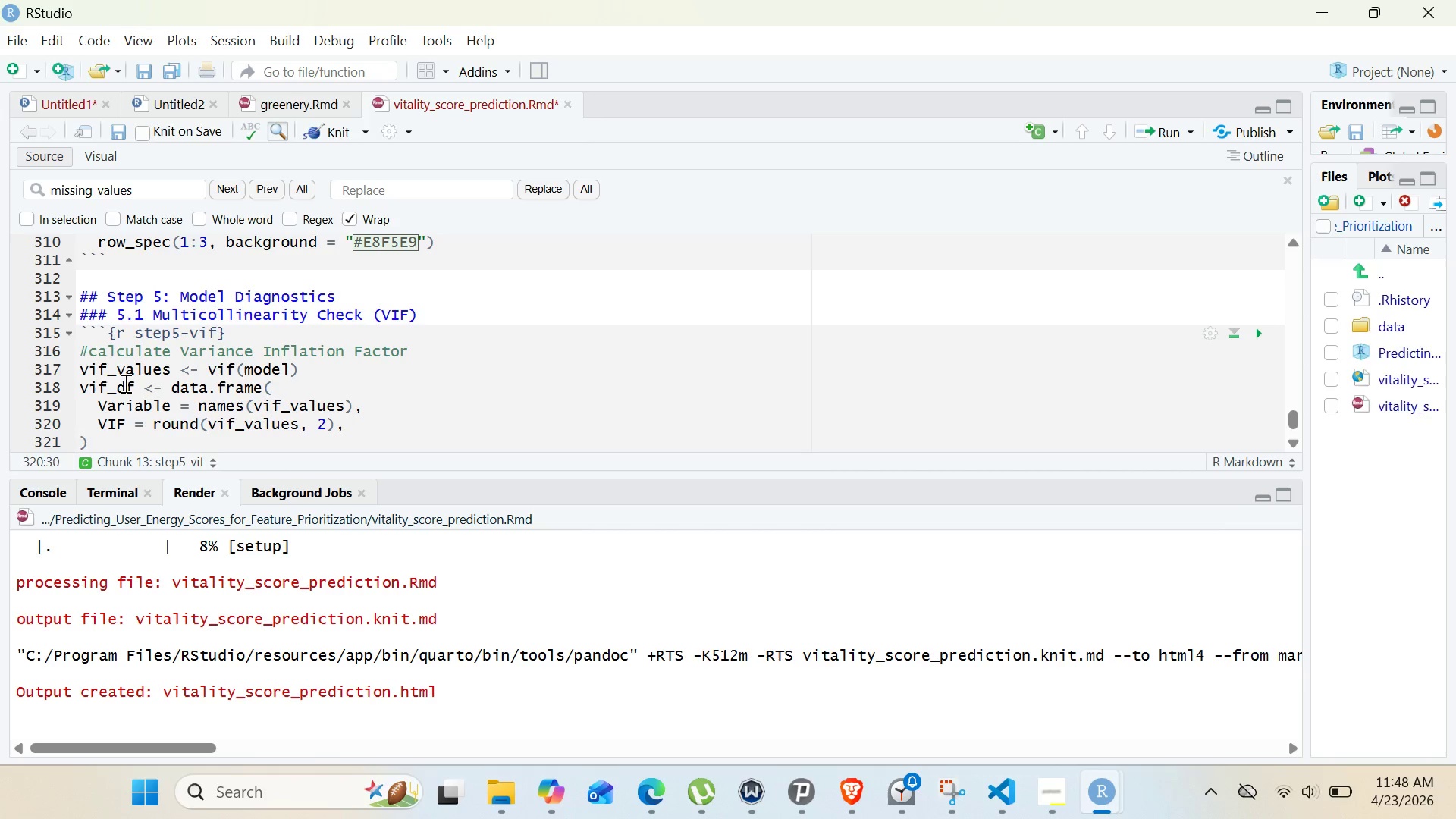 
key(Enter)
 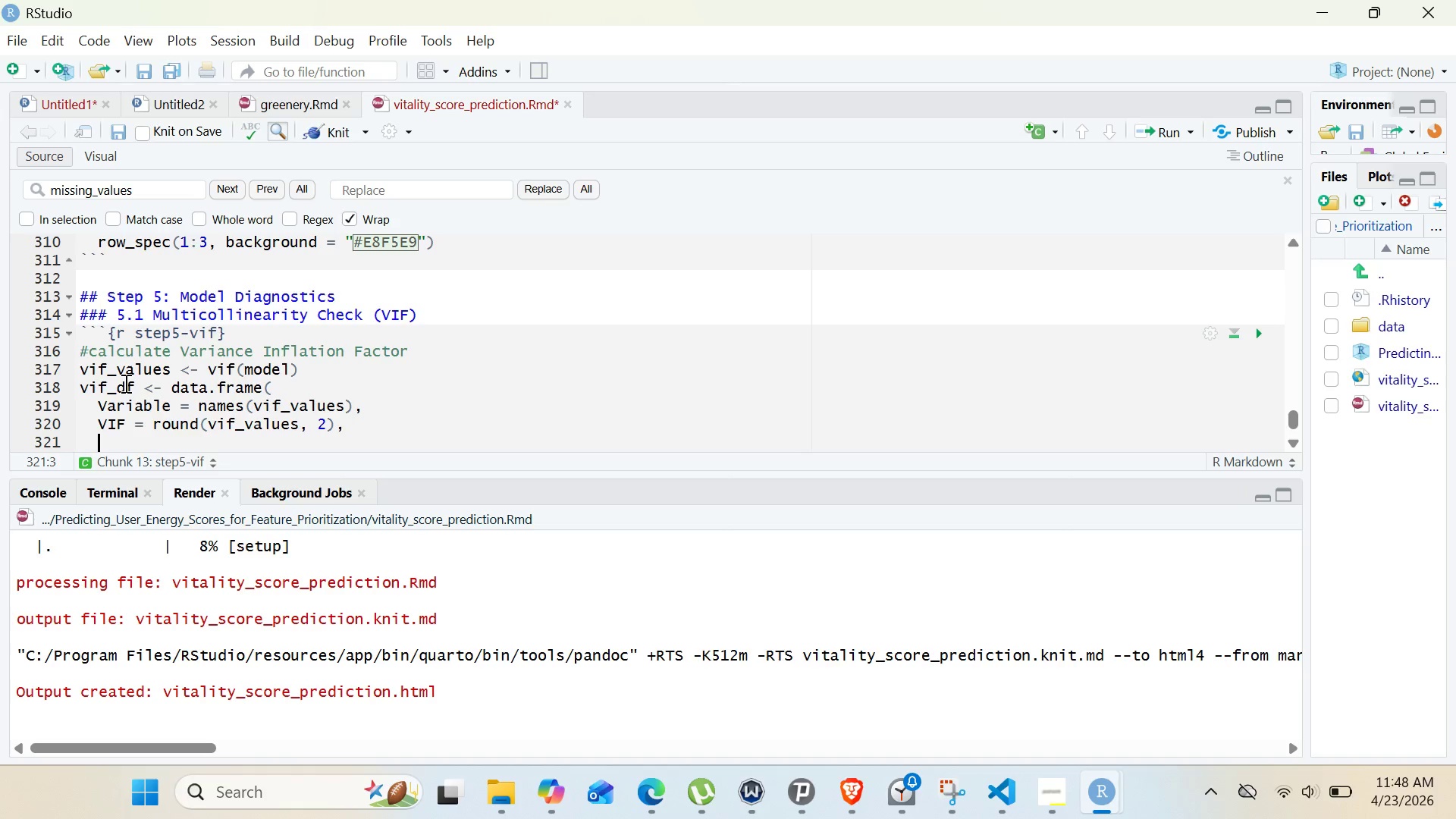 
type(Multicollinearity = ifelse(vif_values > 5, "High)
 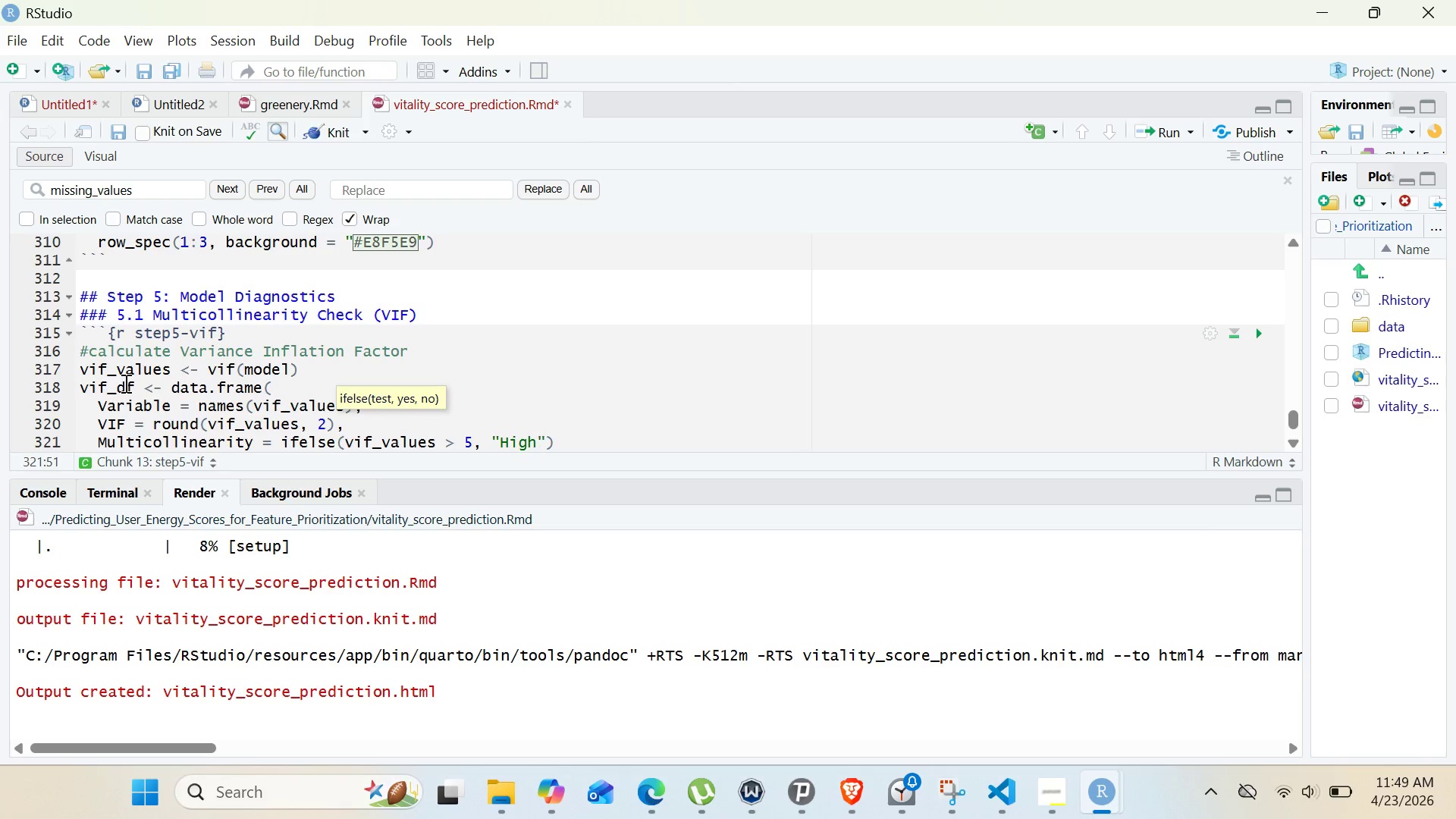 
key(ArrowRight)
 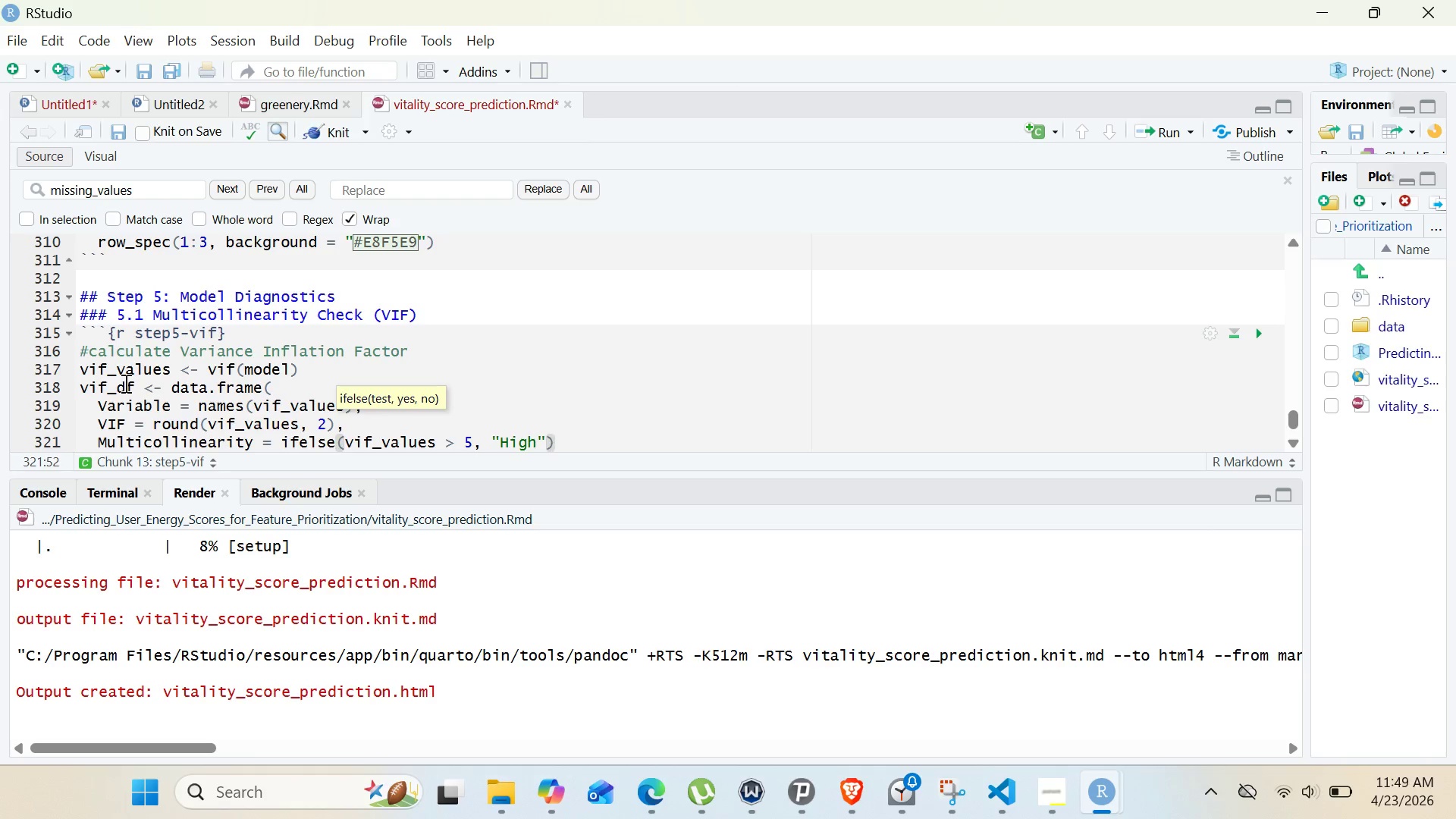 
type(, ifelse(vif_values > 2.5, "Moderate)
 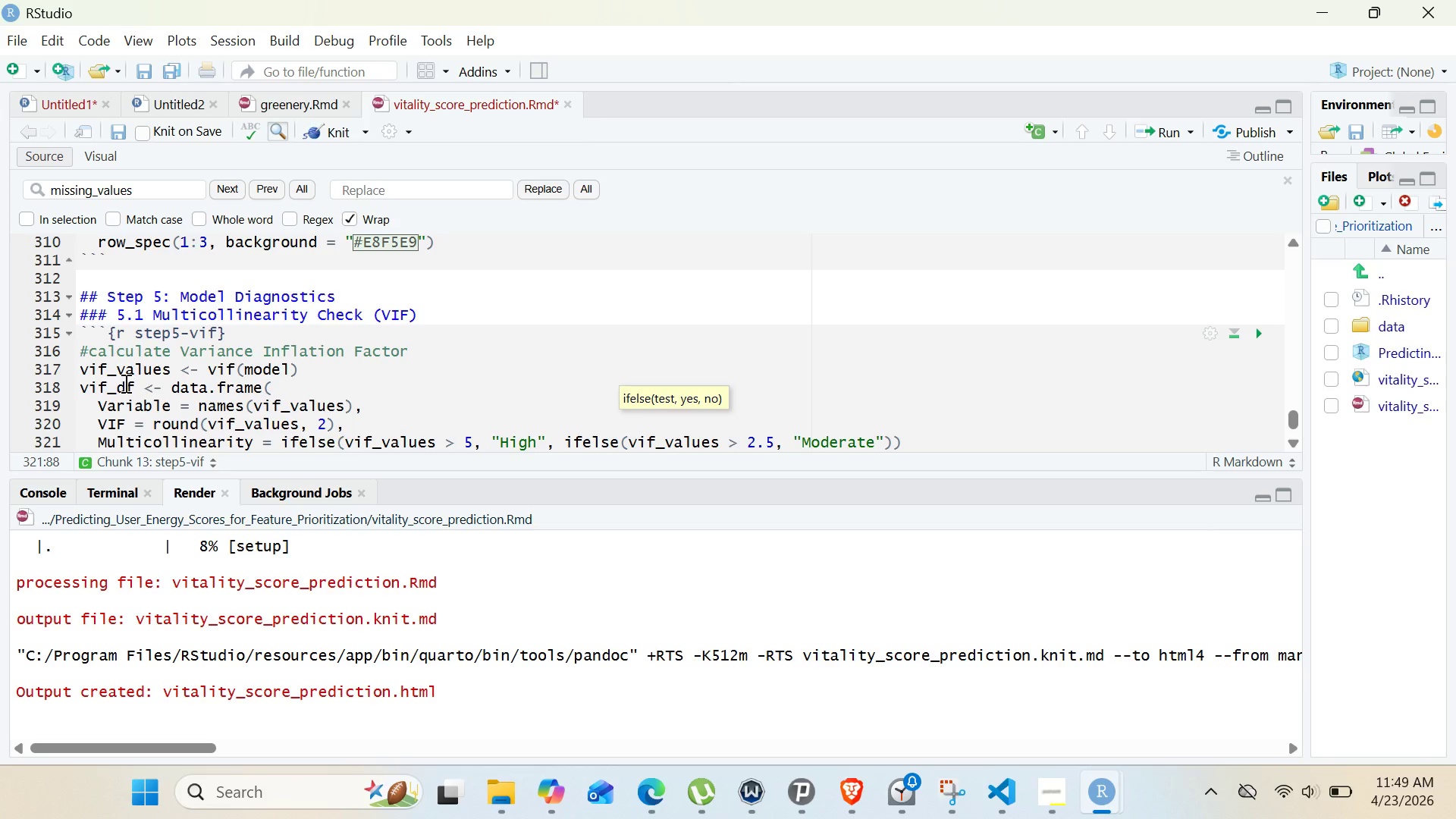 
key(ArrowRight)
 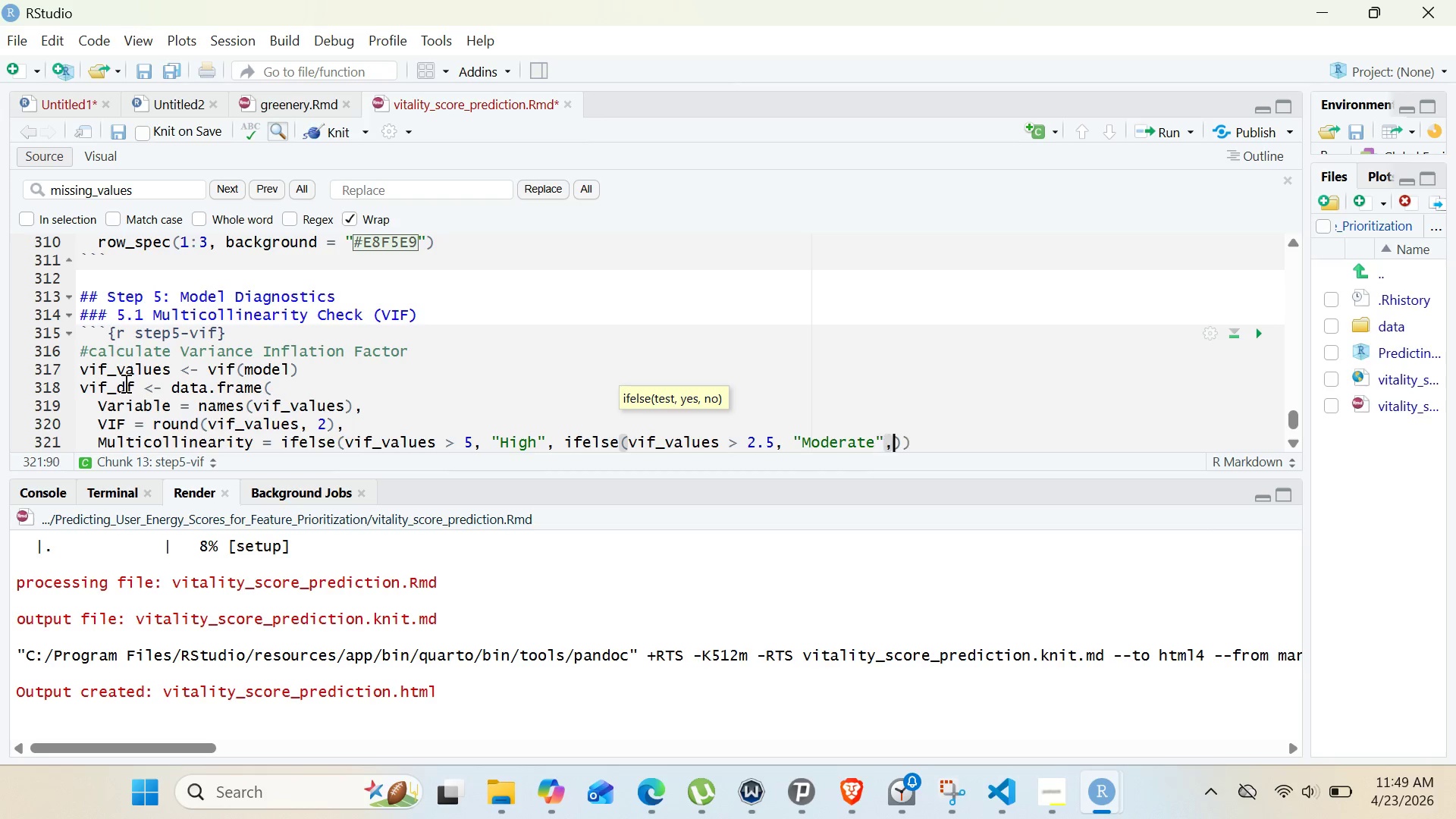 
type(, "Low)
 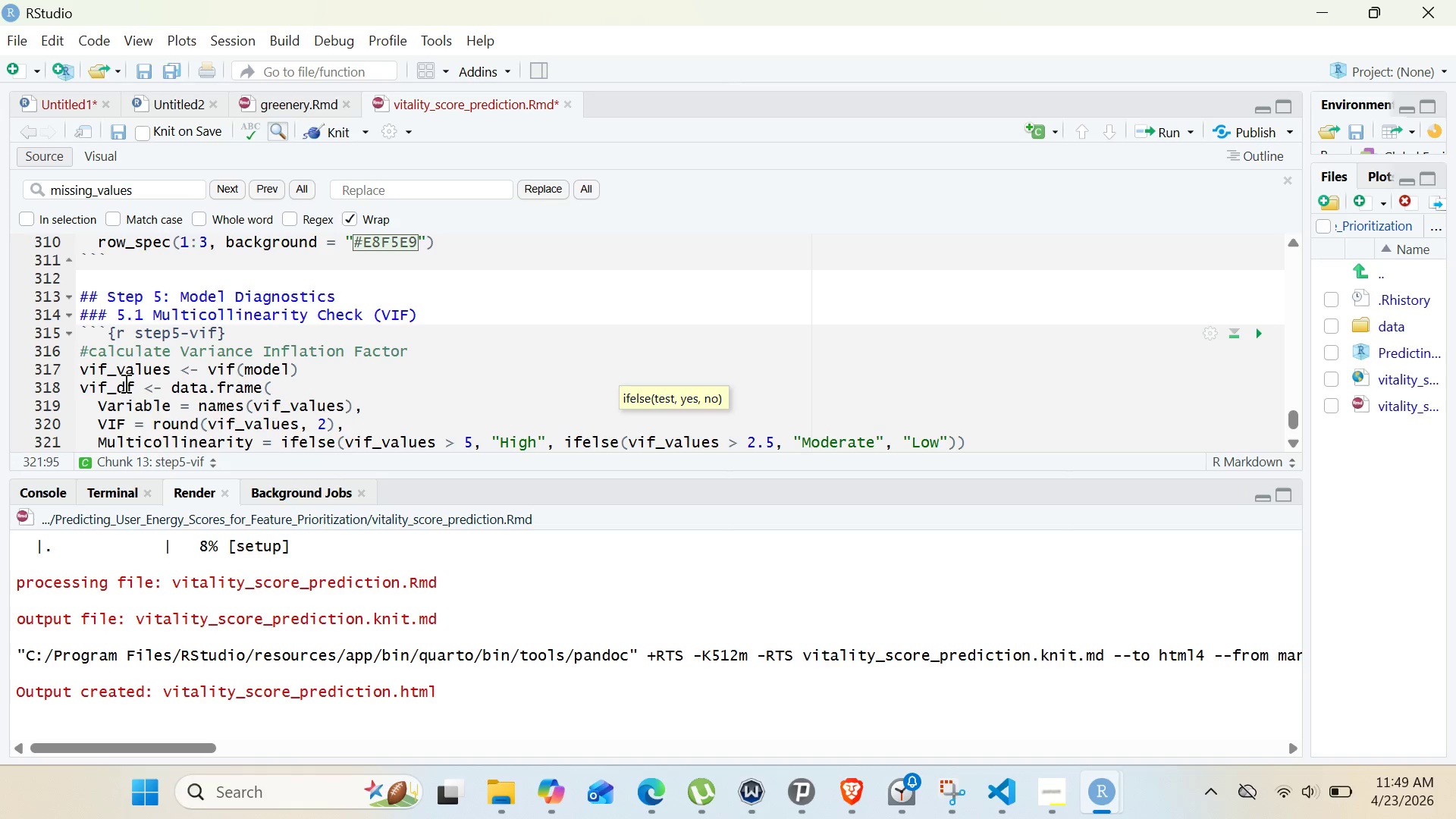 
wait(5.22)
 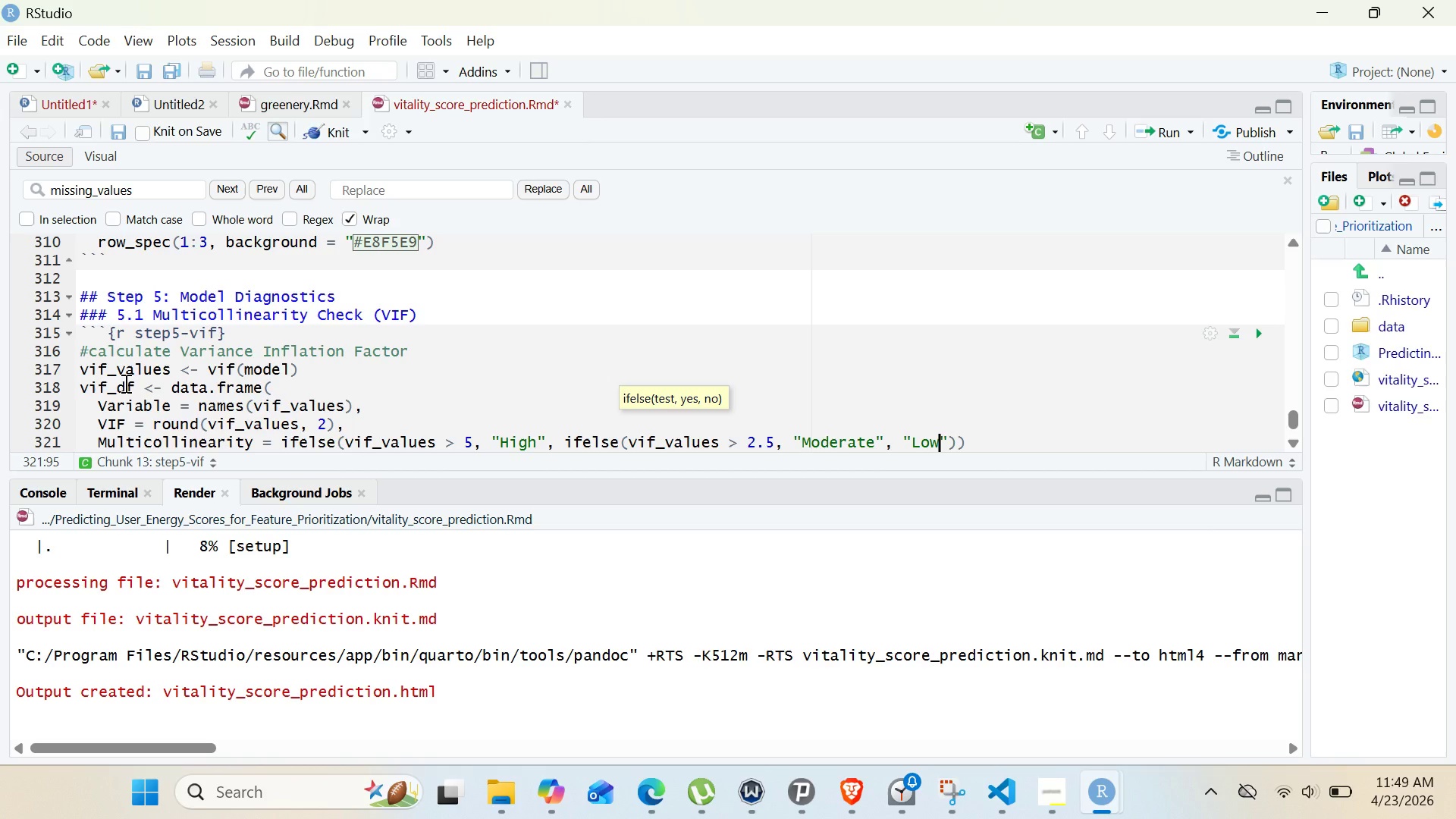 
left_click([999, 371])
 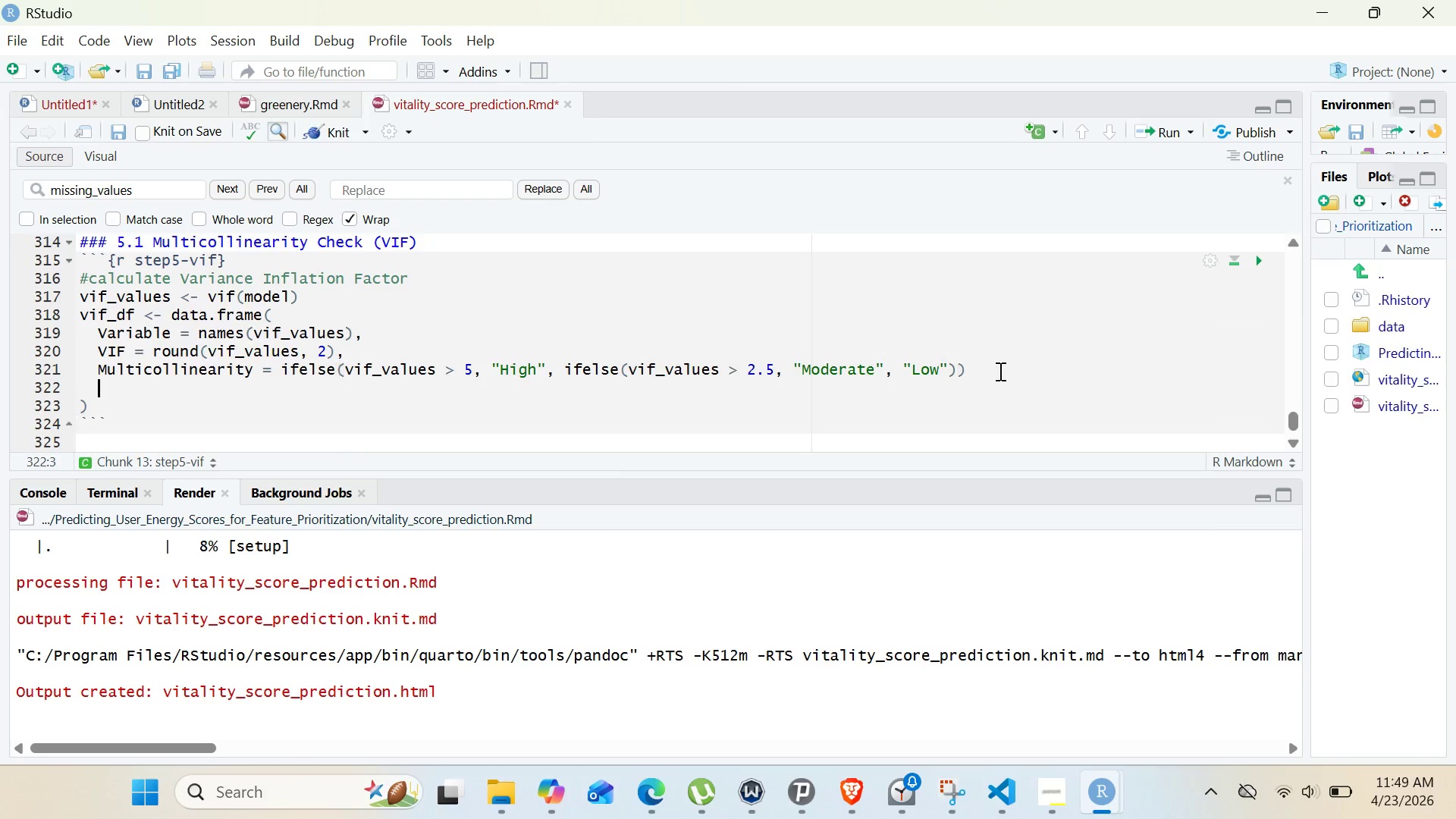 
key(Enter)
 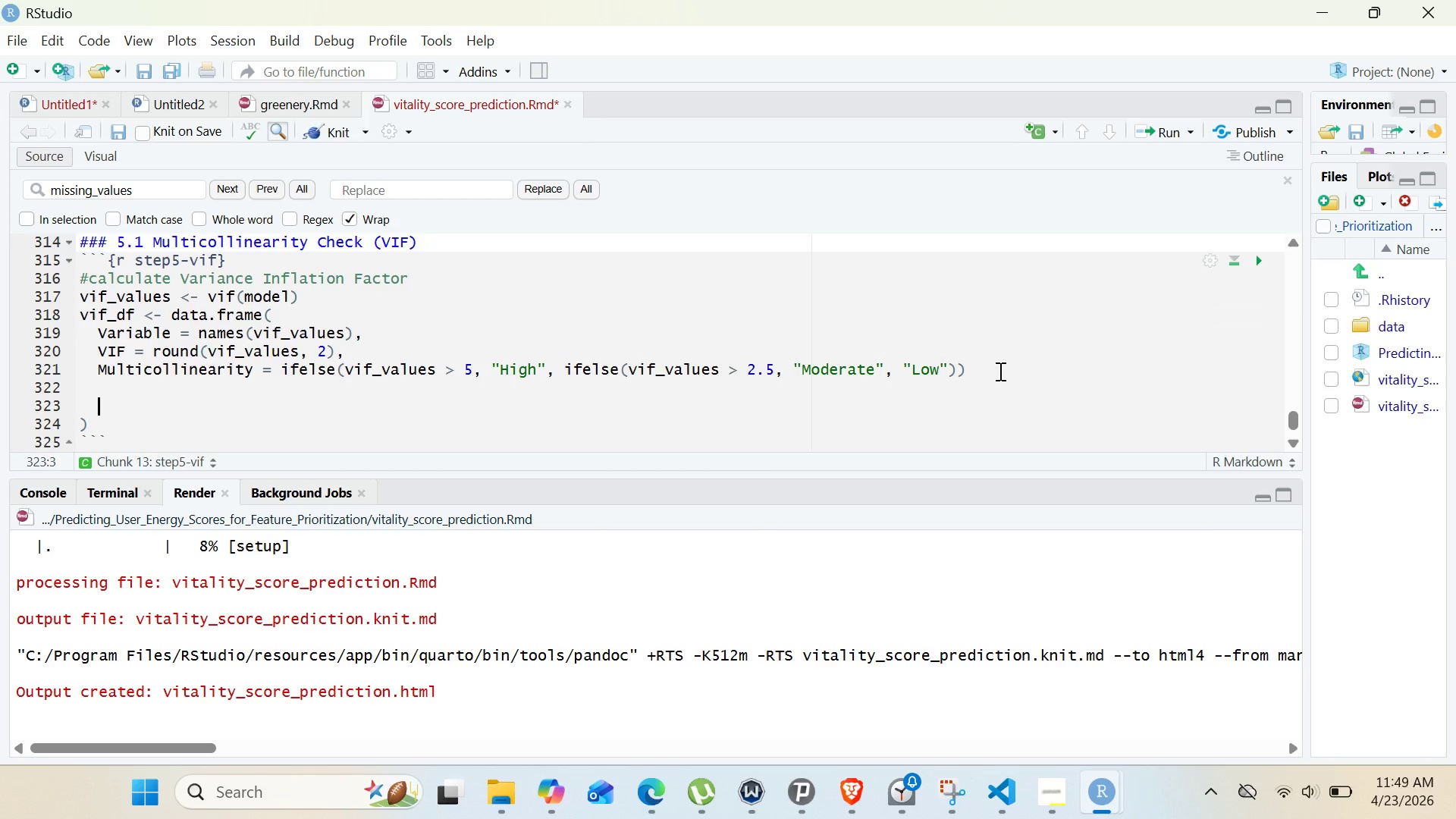 
key(Enter)
 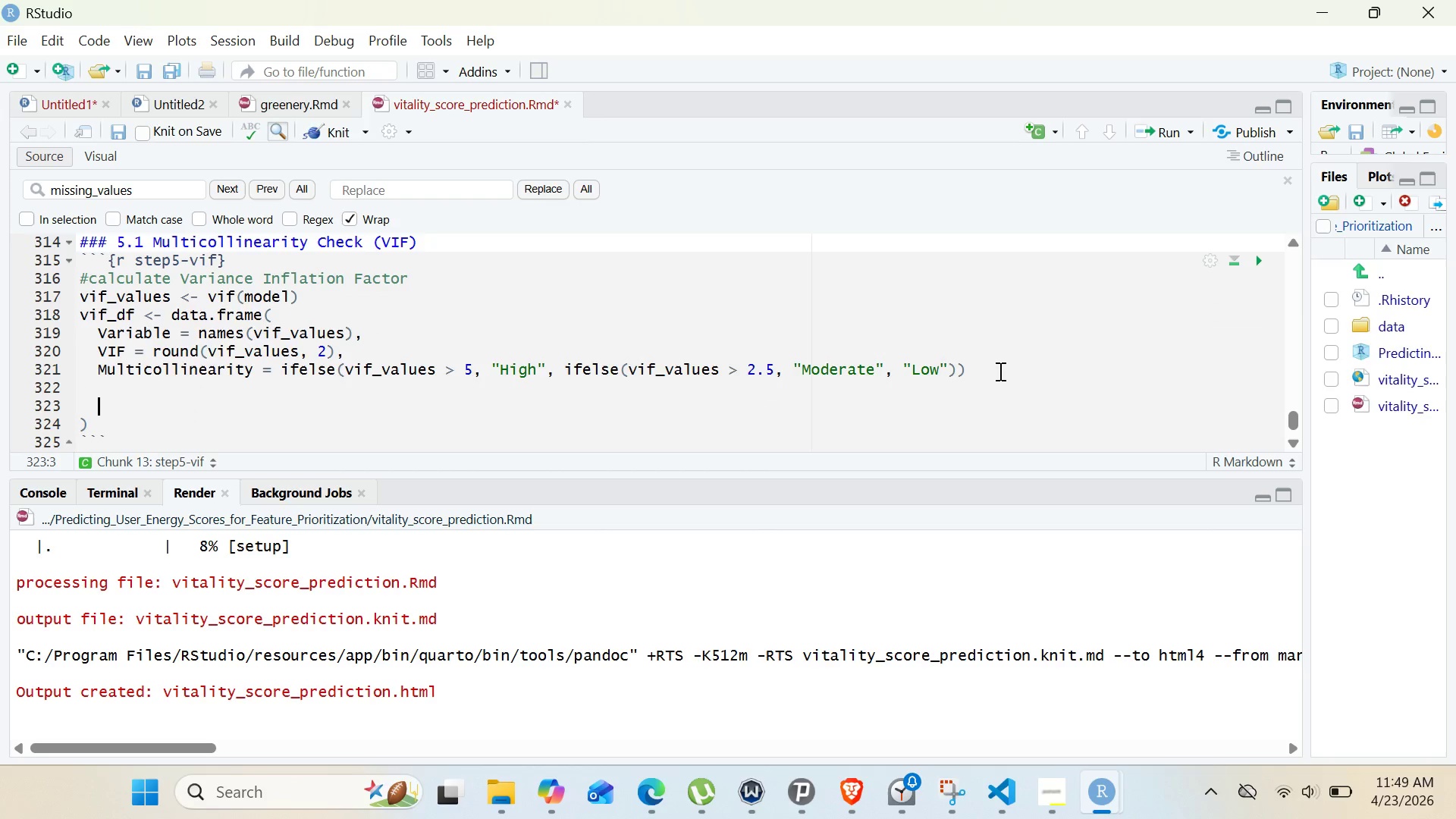 
key(Backspace)
type(kable(vif_df, caption = "Variance Inflation Factor )
 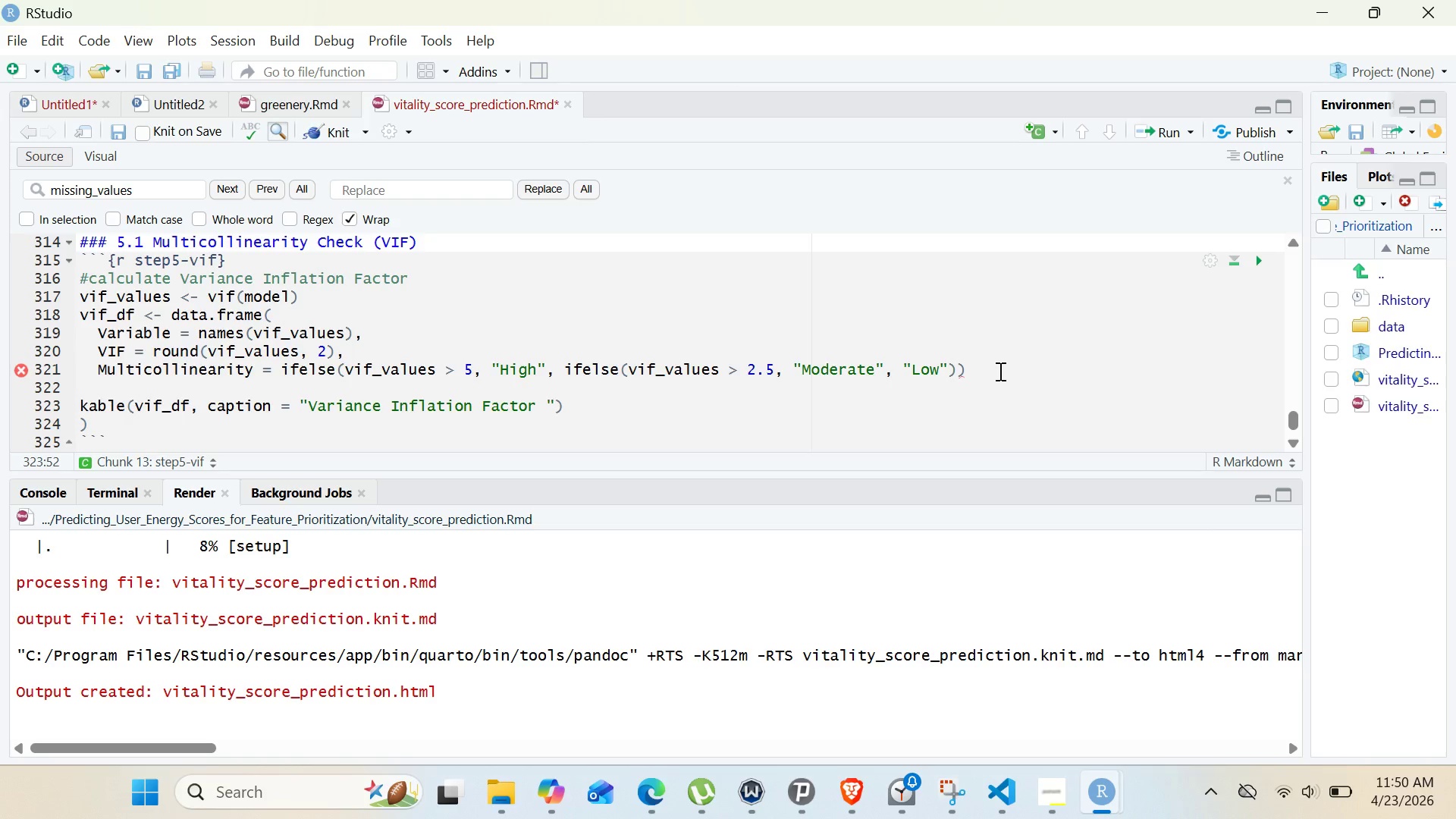 
type(())
 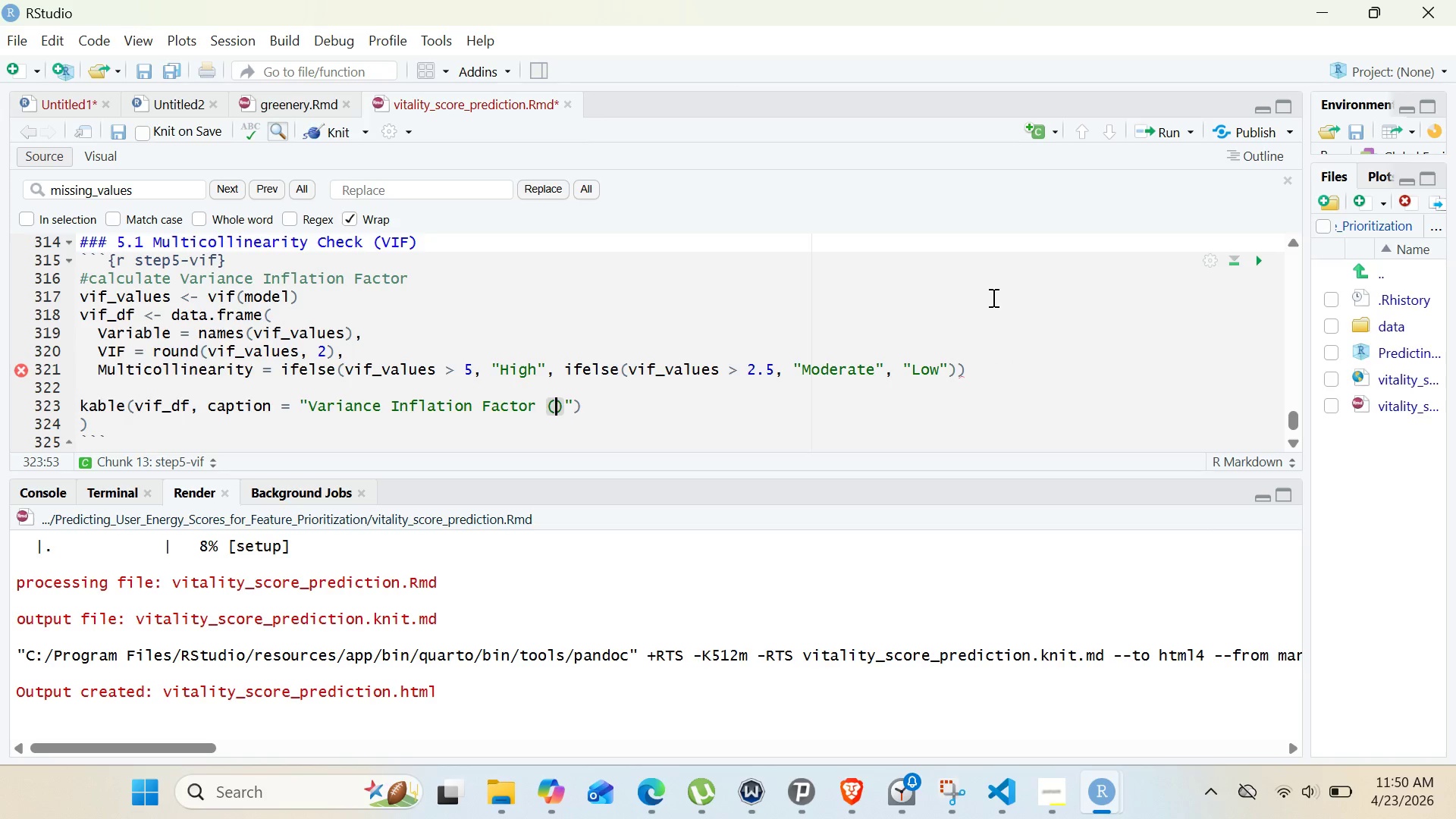 
key(ArrowLeft)
 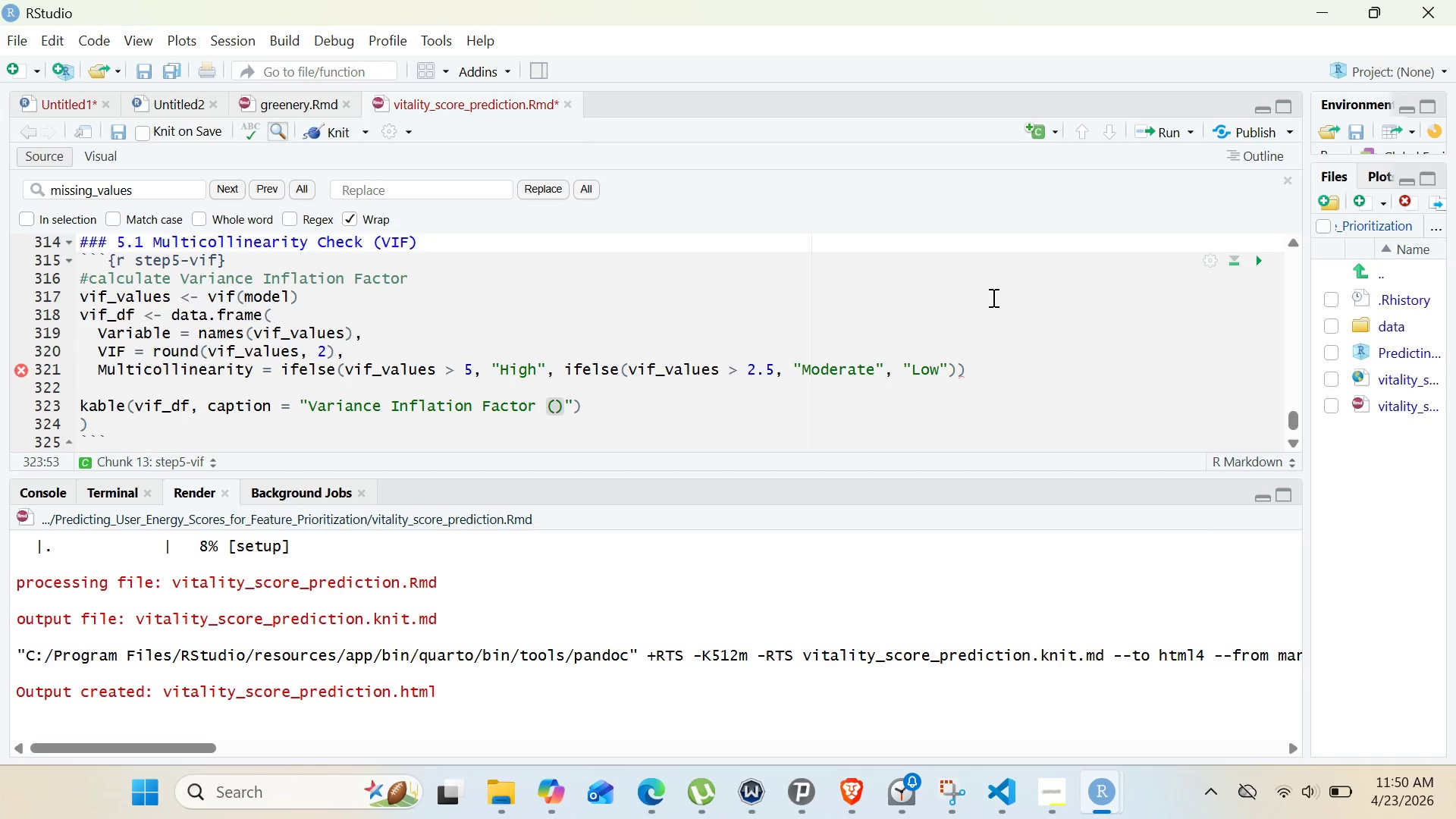 
type(VIF)
 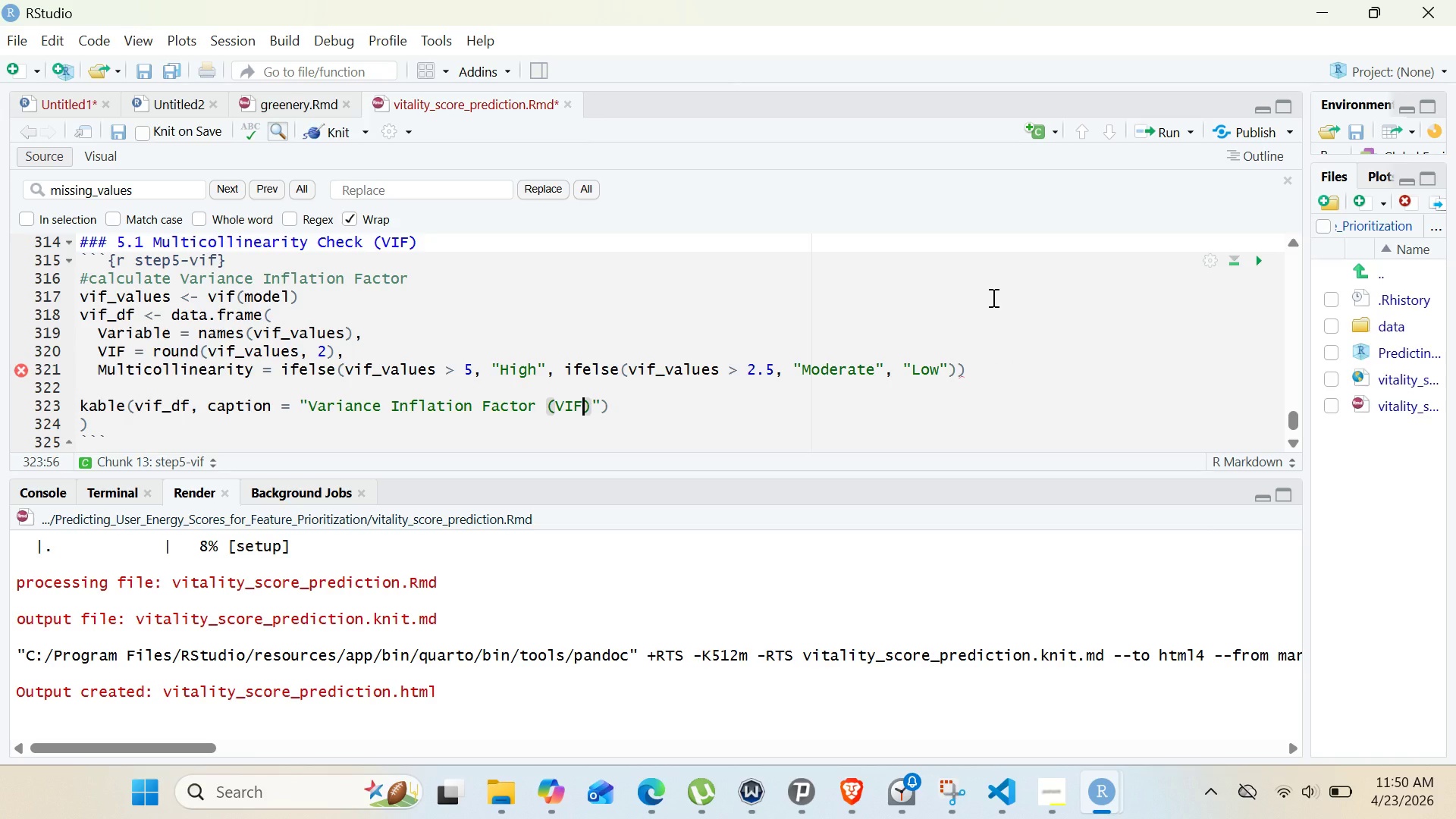 
key(ArrowRight)
 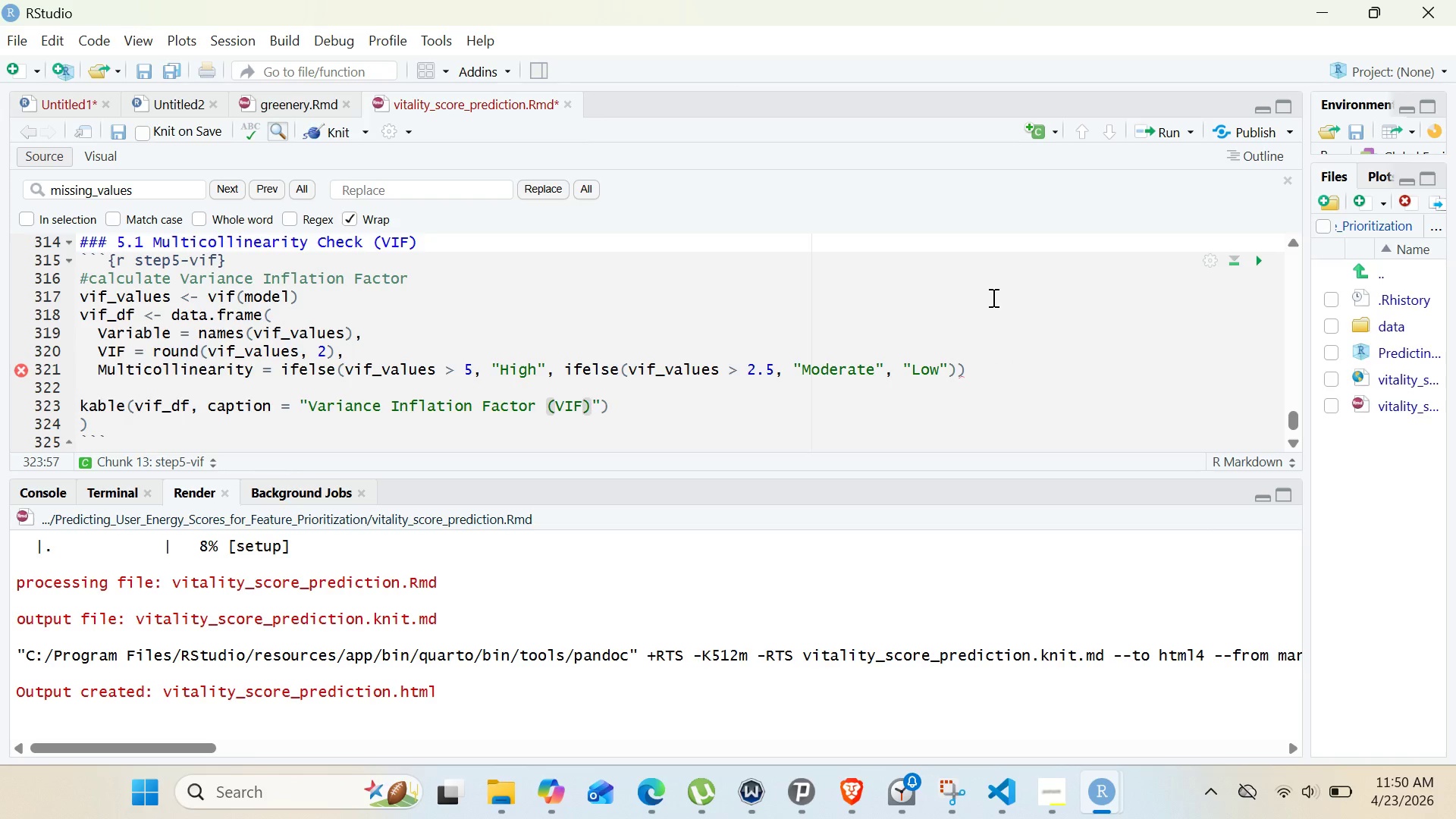 
key(Space)
 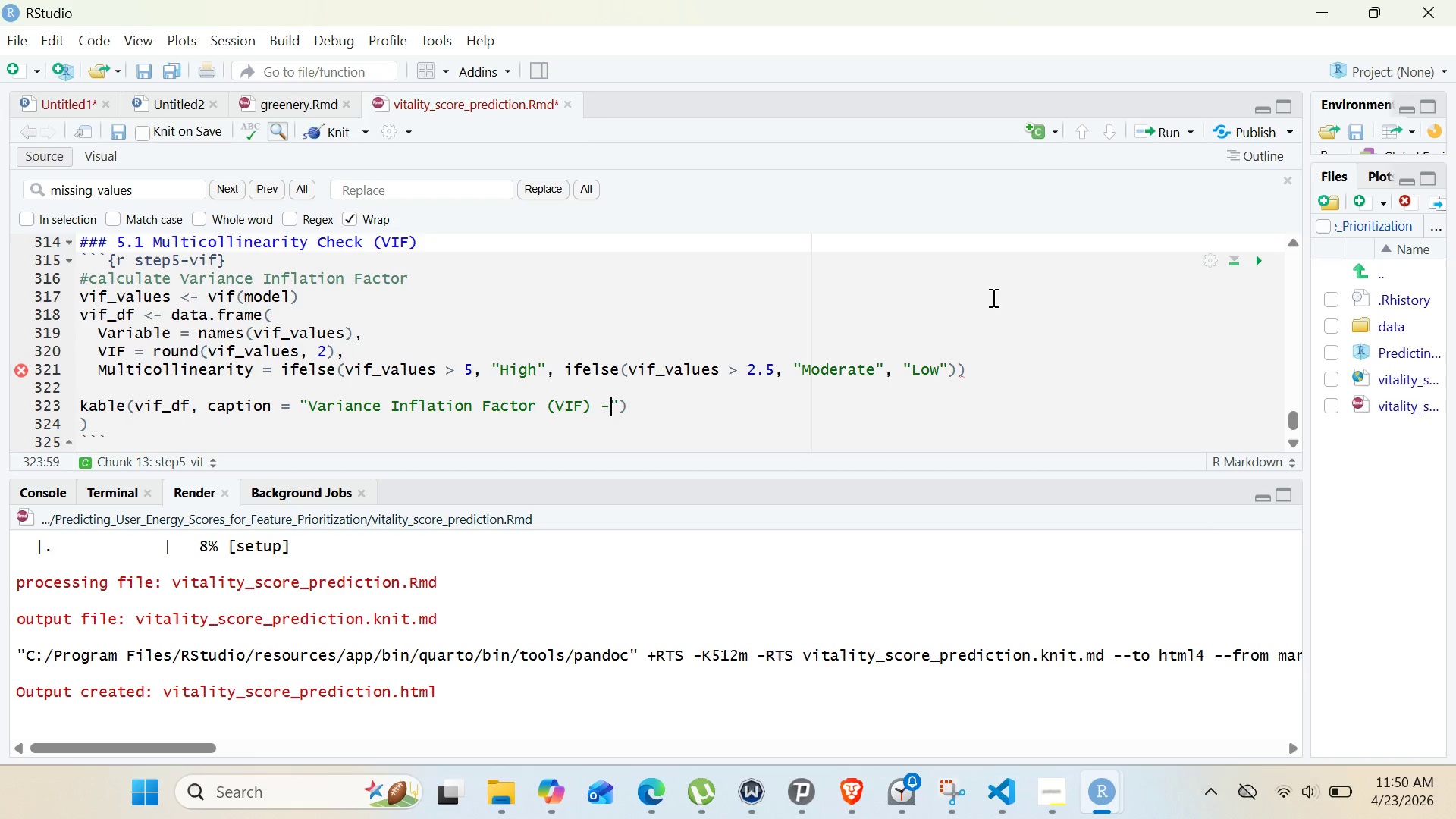 
key(Minus)
 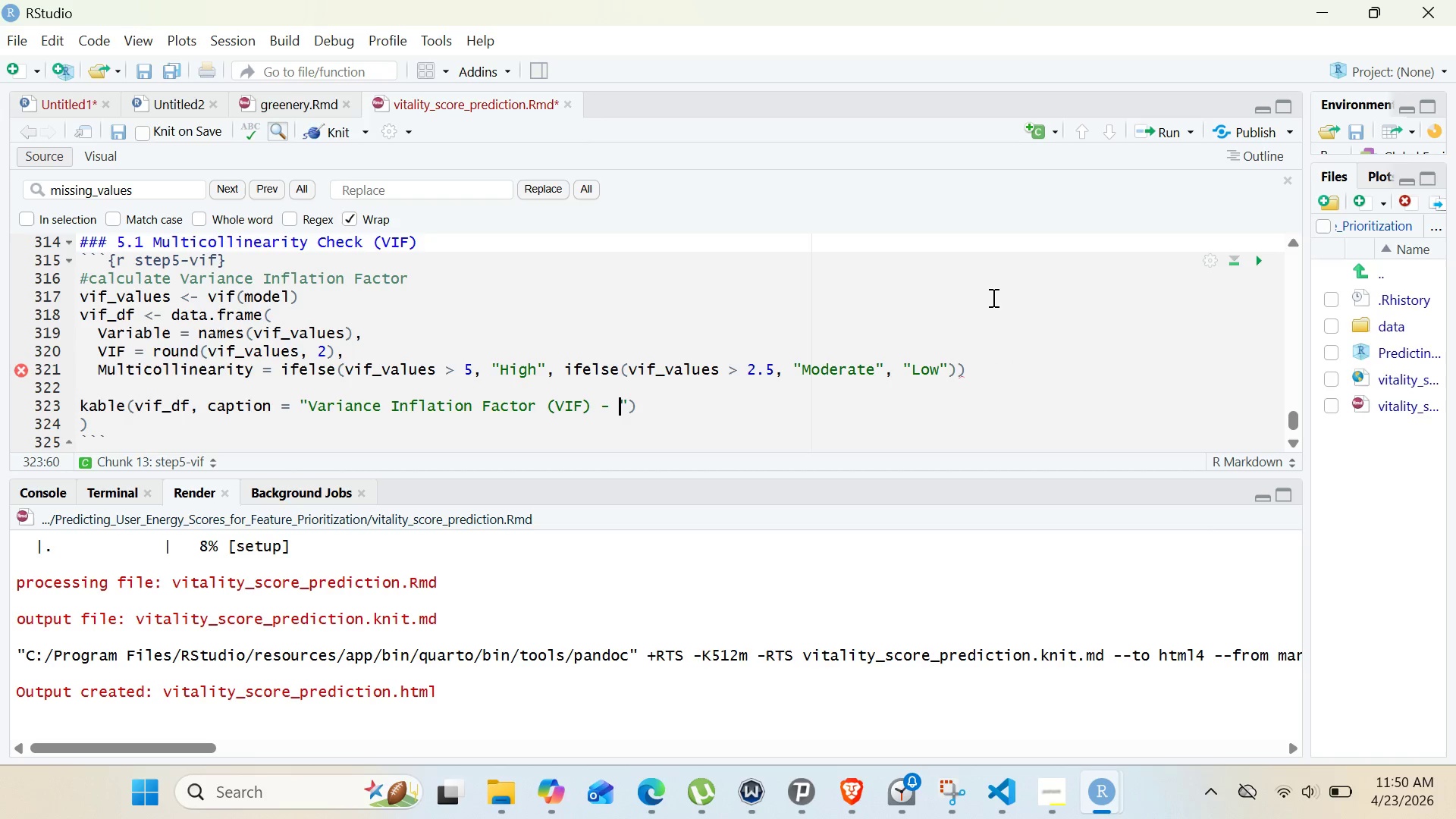 
key(Space)
 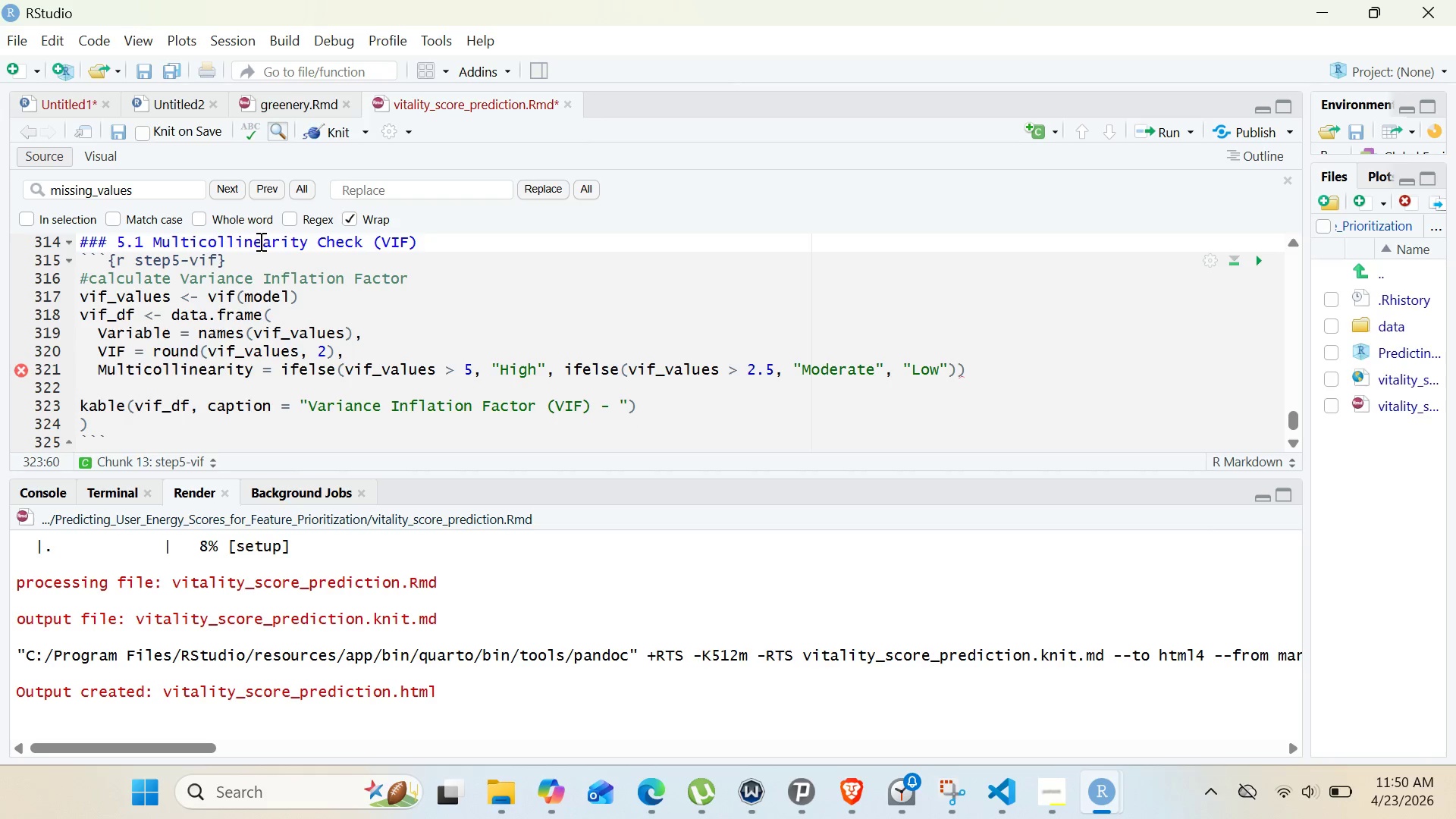 
double_click([259, 241])
 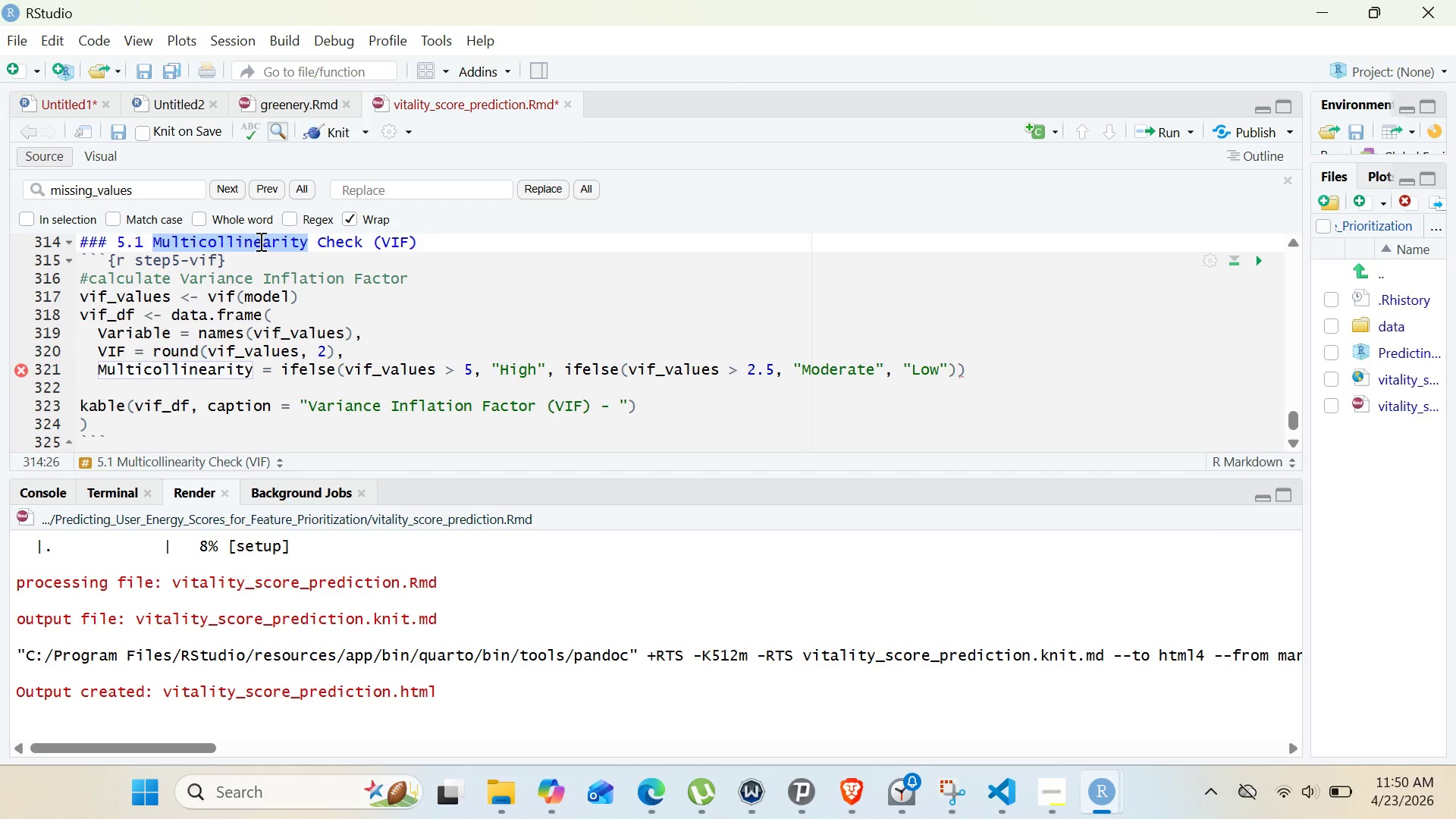 
hold_key(key=ControlLeft, duration=0.45)
 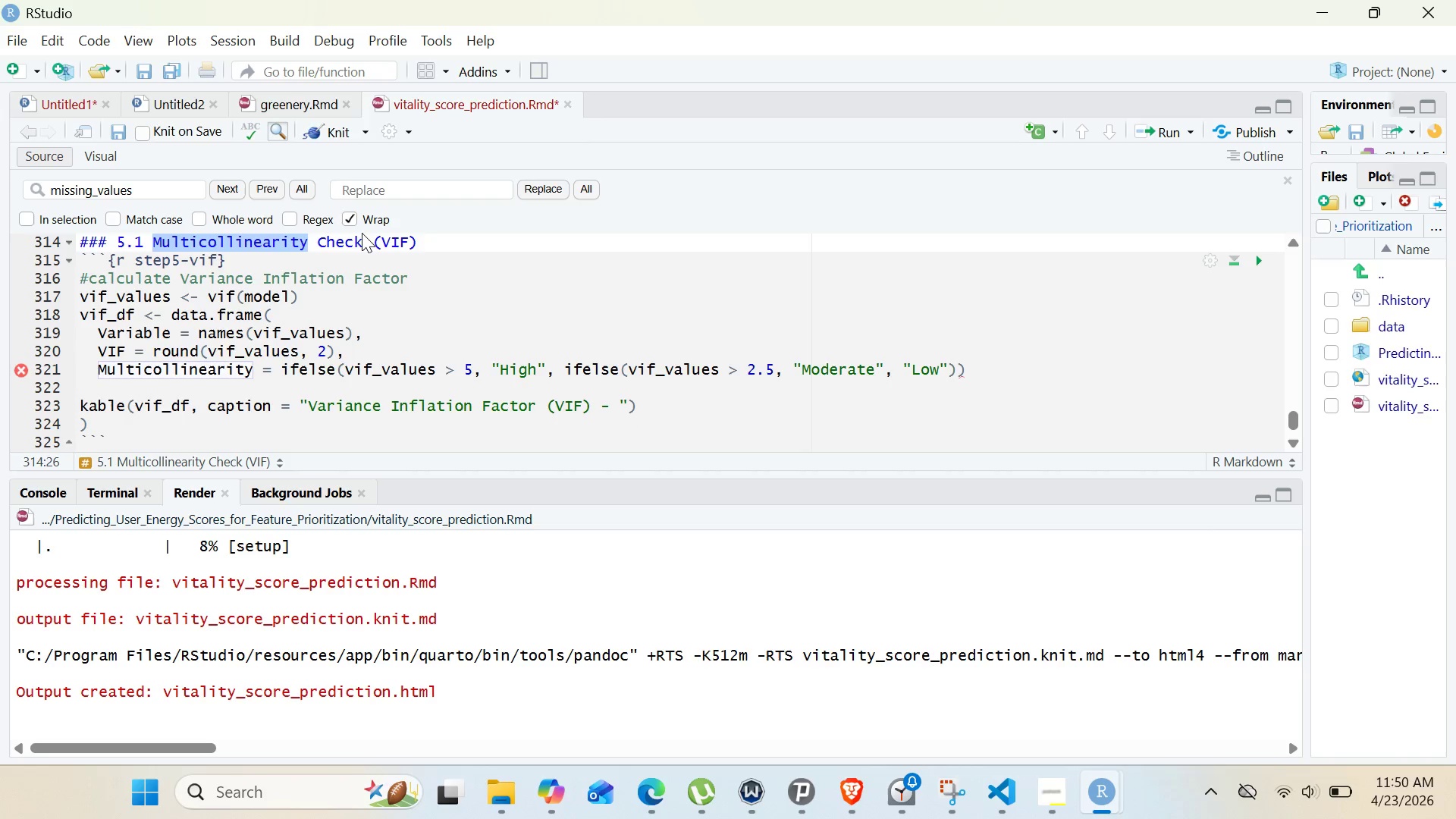 
left_click_drag(start_coordinate=[362, 233], to_coordinate=[362, 239])
 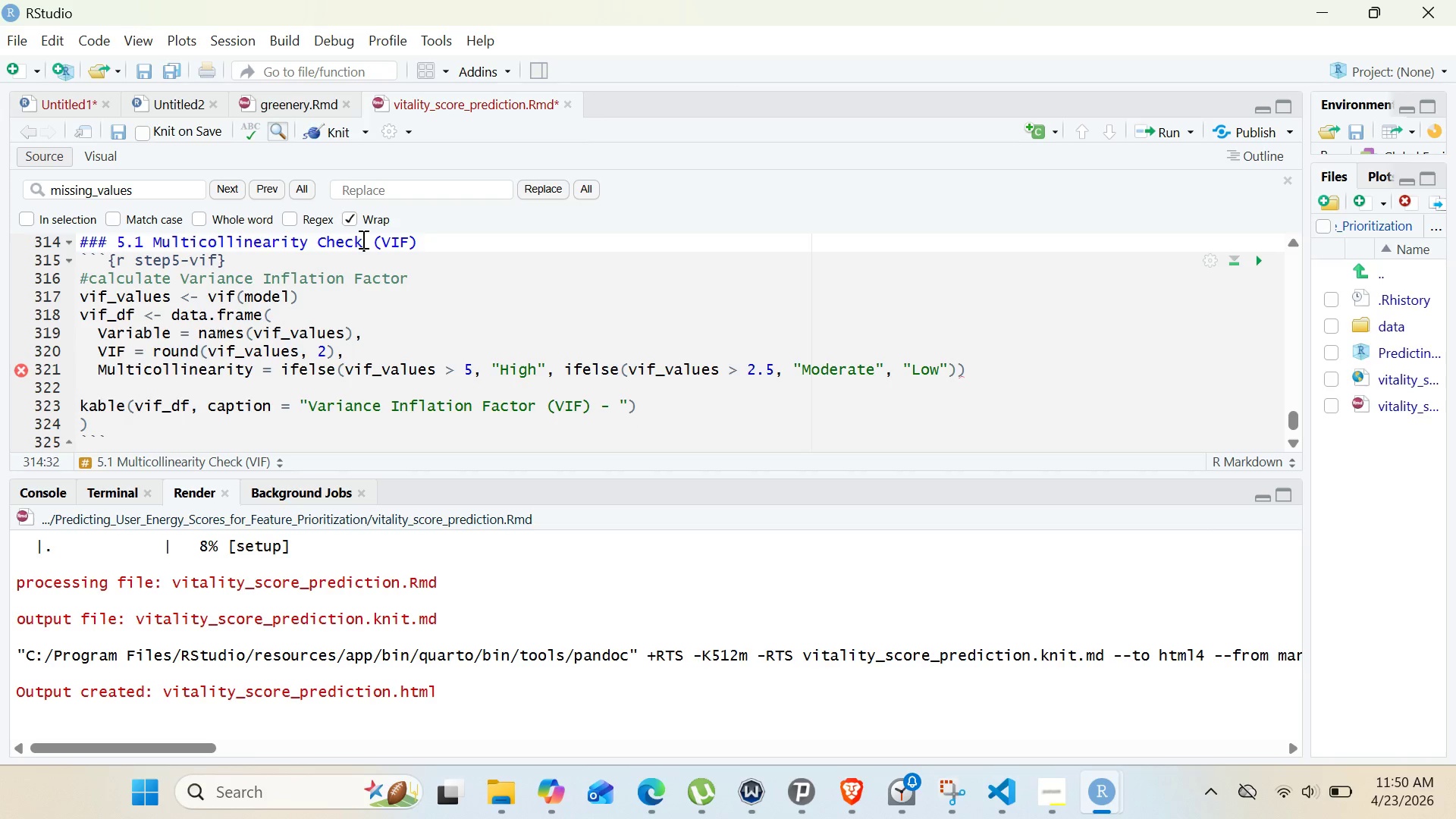 
left_click_drag(start_coordinate=[362, 239], to_coordinate=[152, 243])
 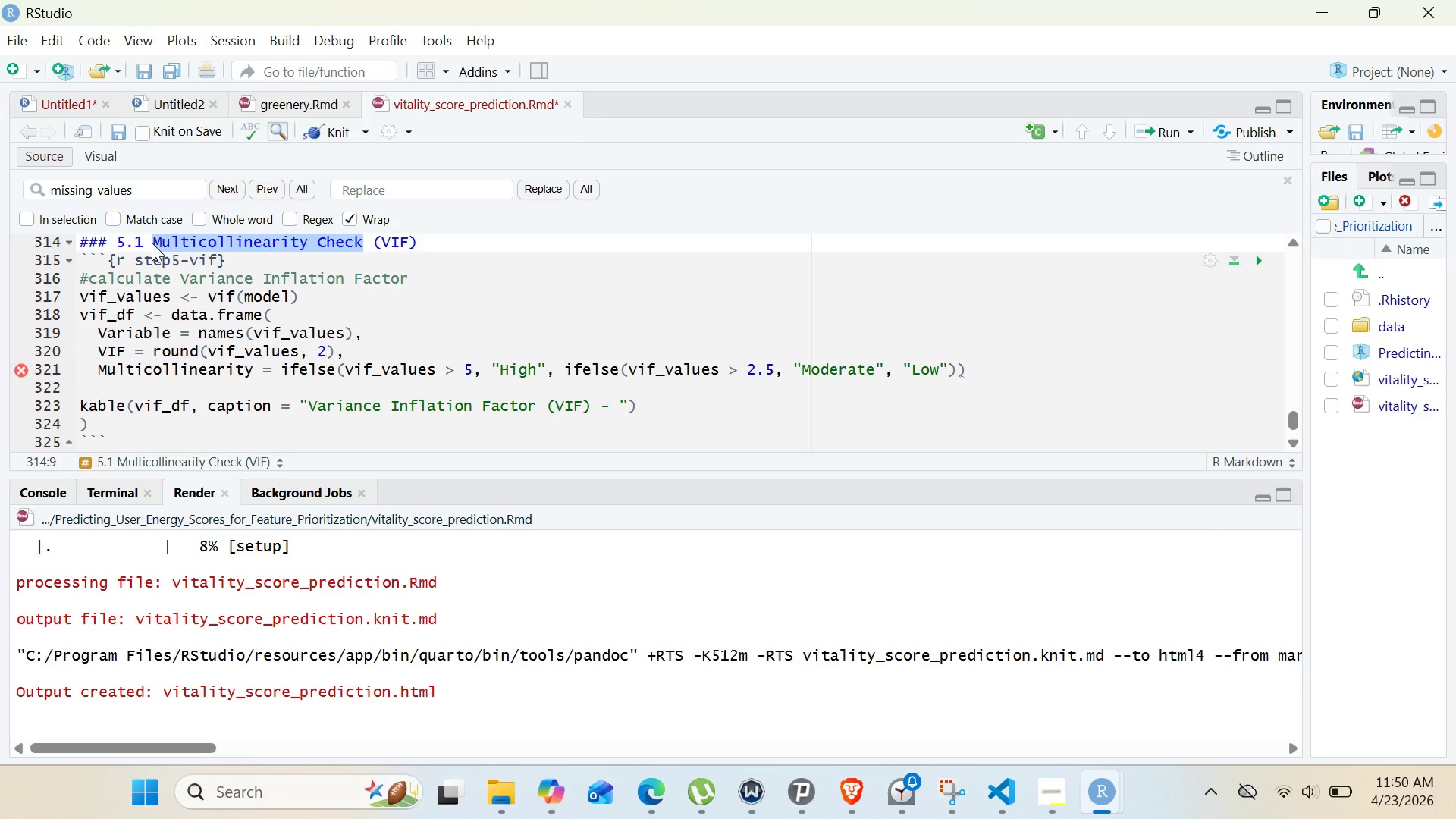 
key(Control+C)
 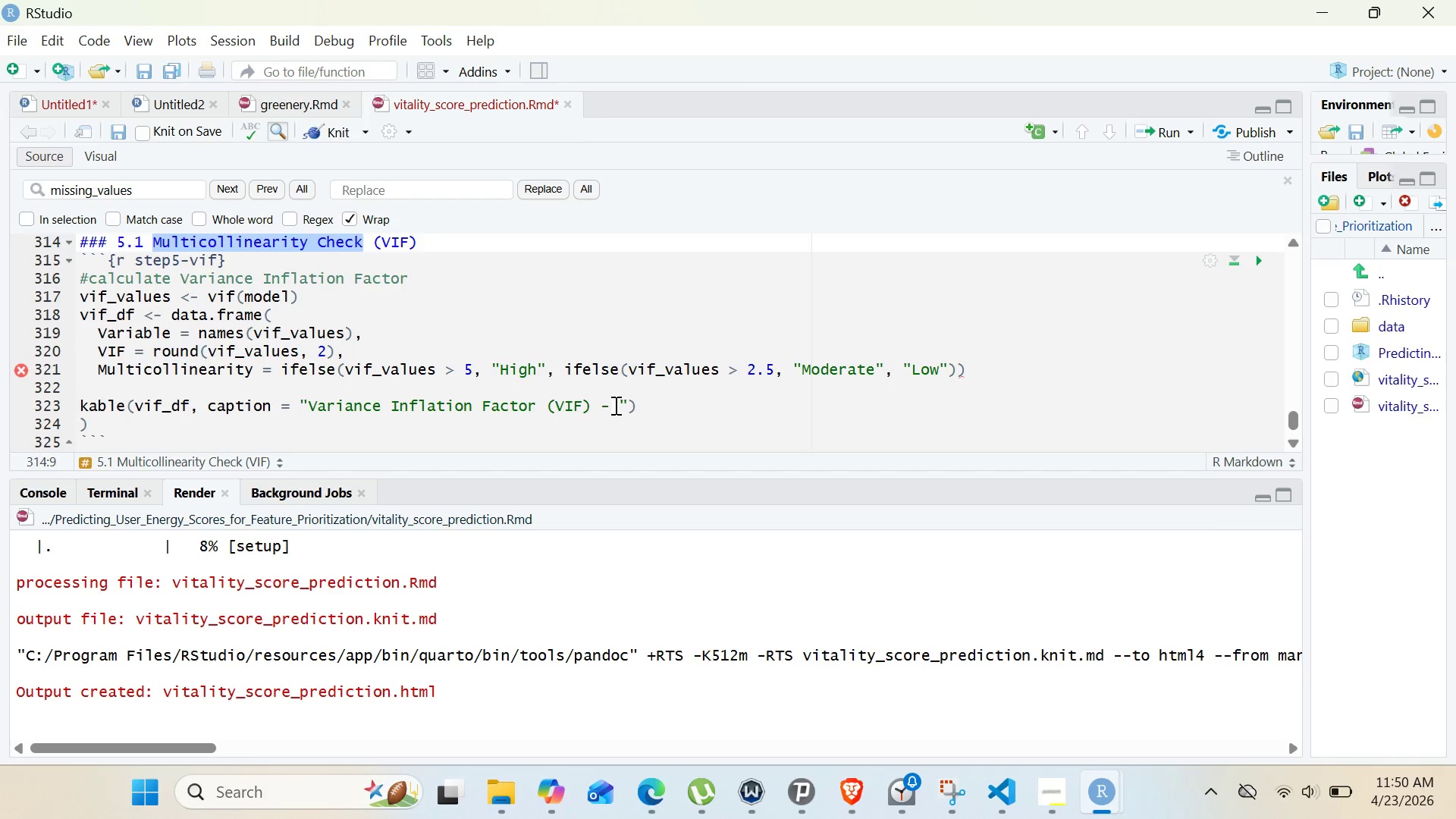 
left_click([616, 405])
 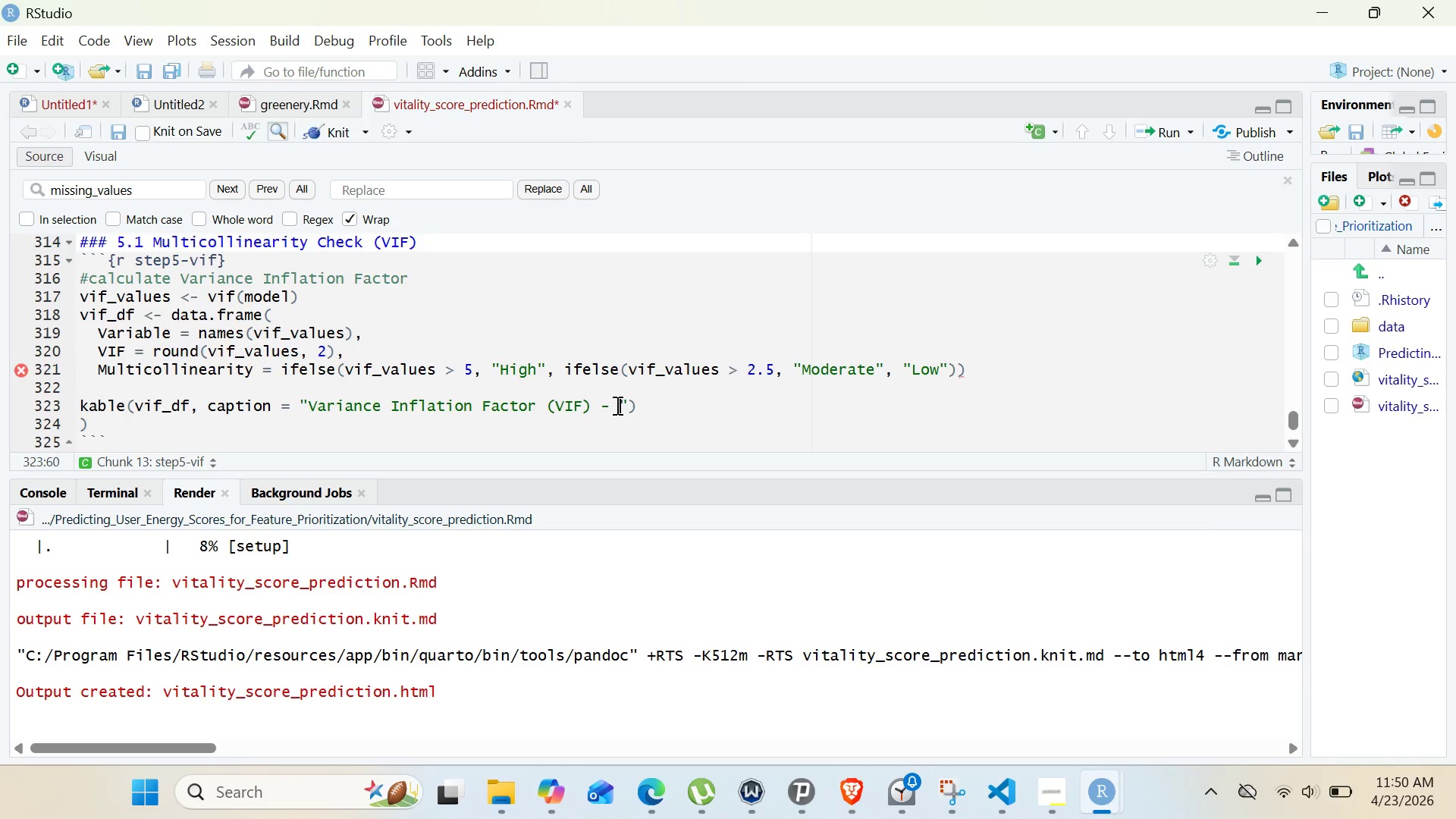 
key(Control+V)
 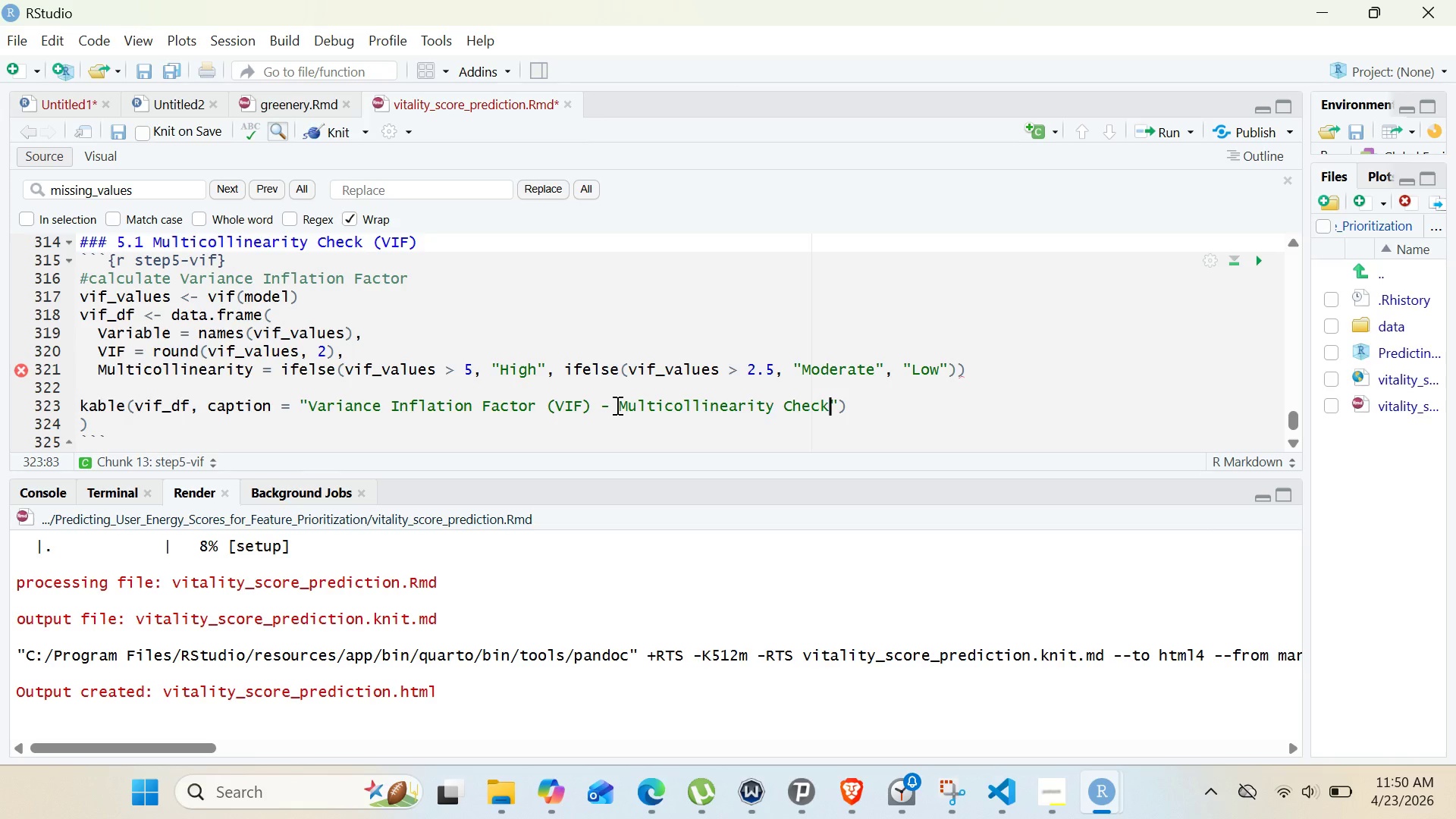 
key(ArrowRight)
 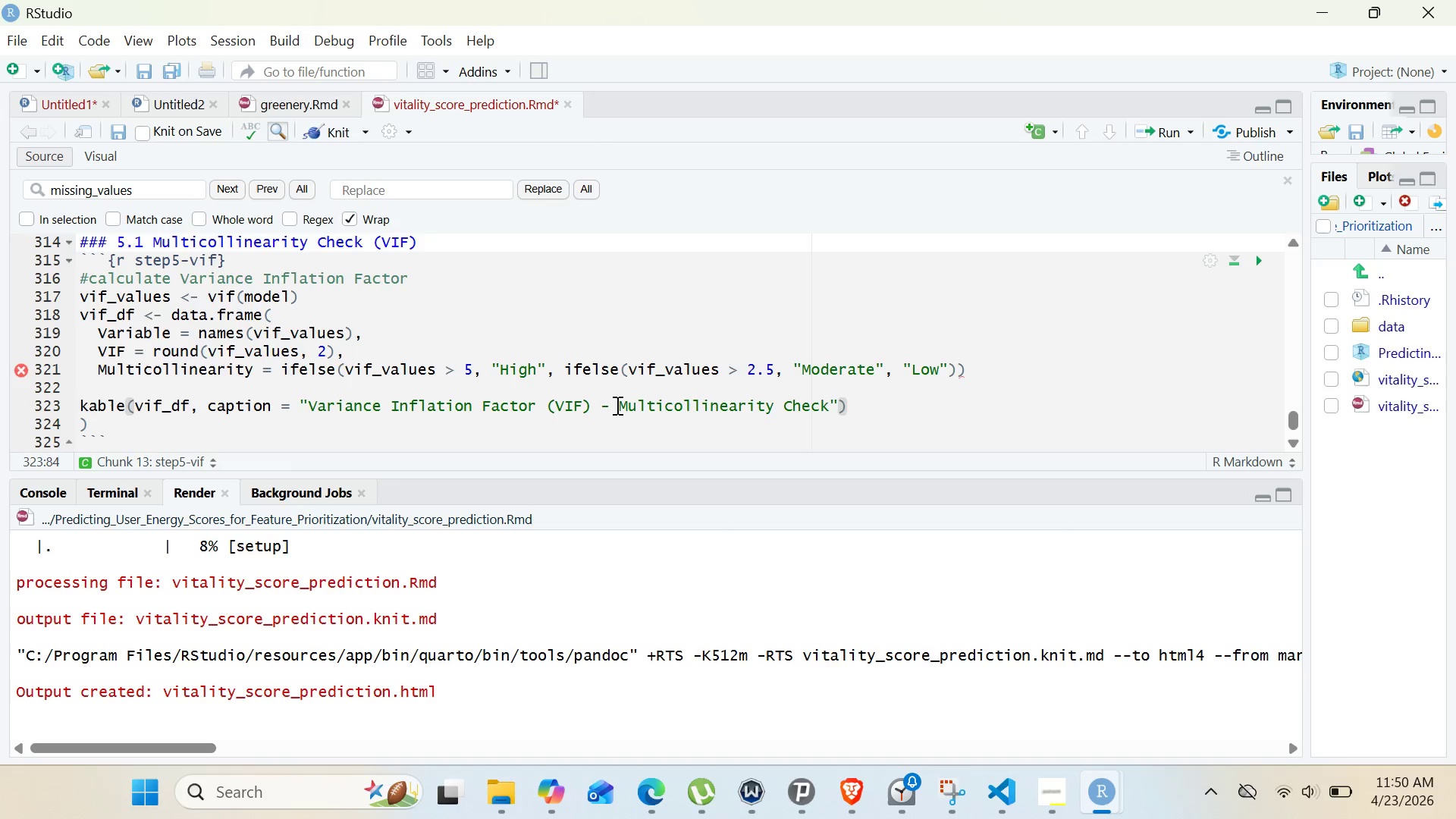 
key(ArrowRight)
 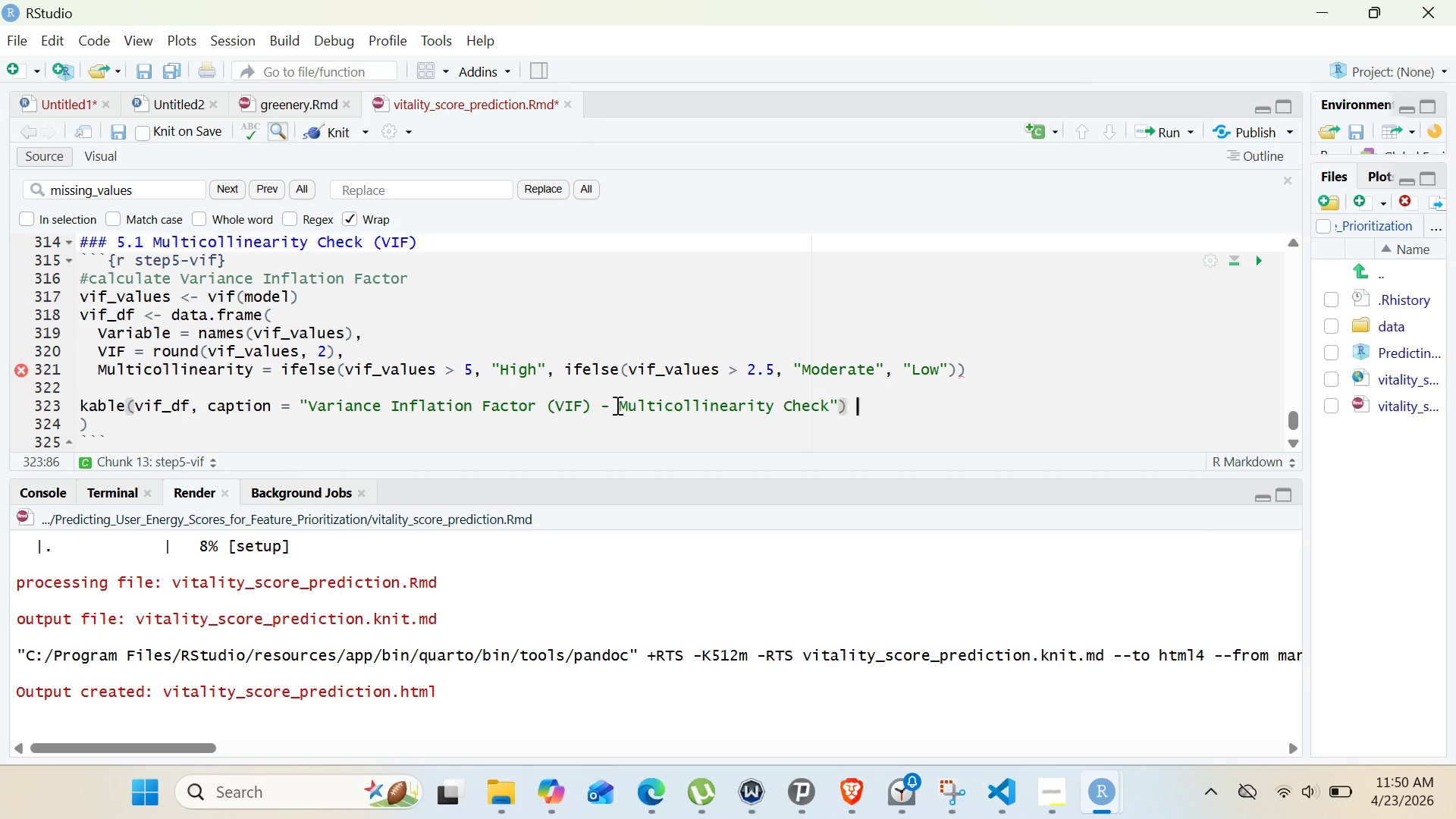 
key(Space)
 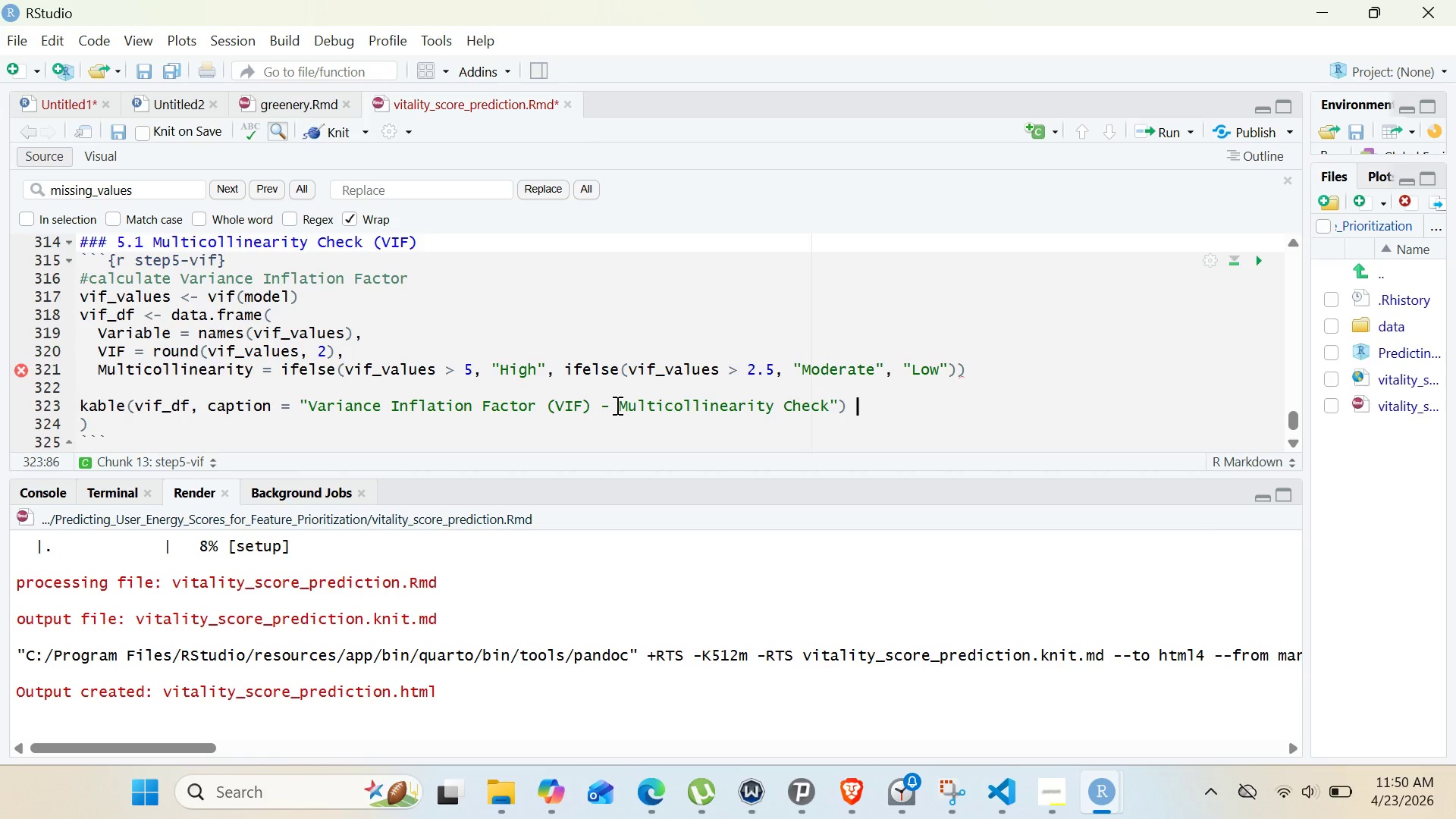 
key(Shift+5)
 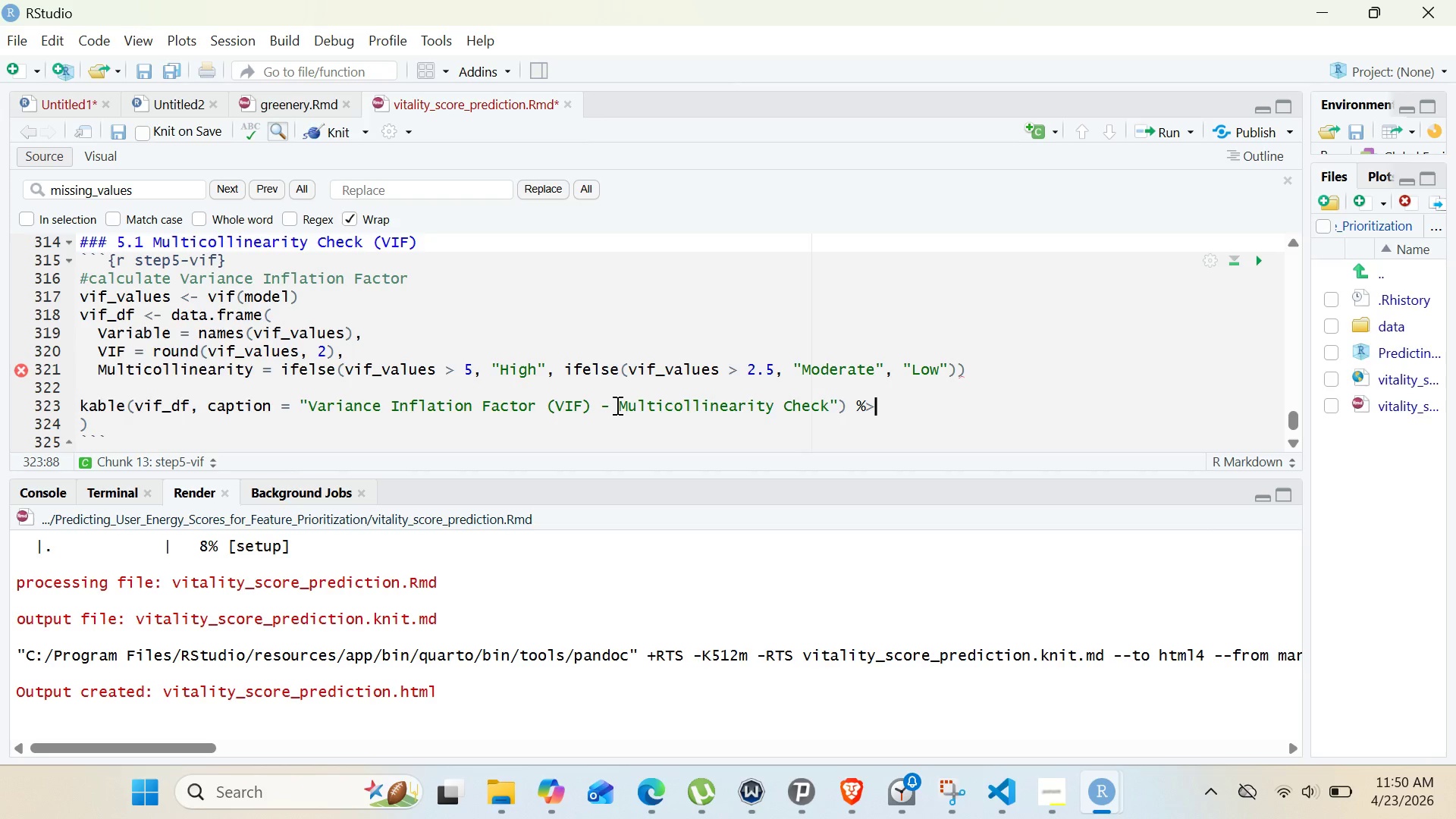 
key(Shift+Period)
 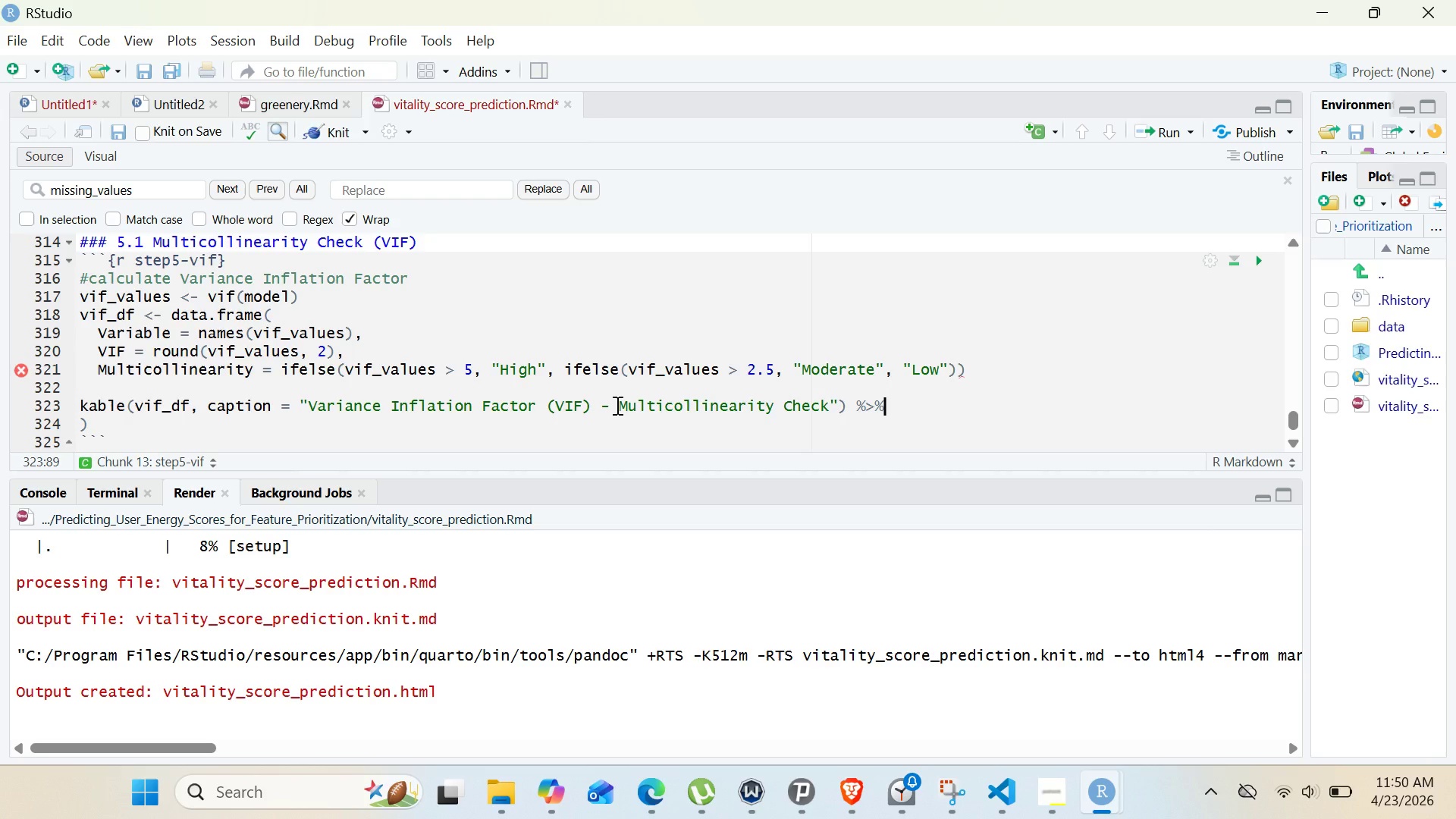 
key(Shift+5)
 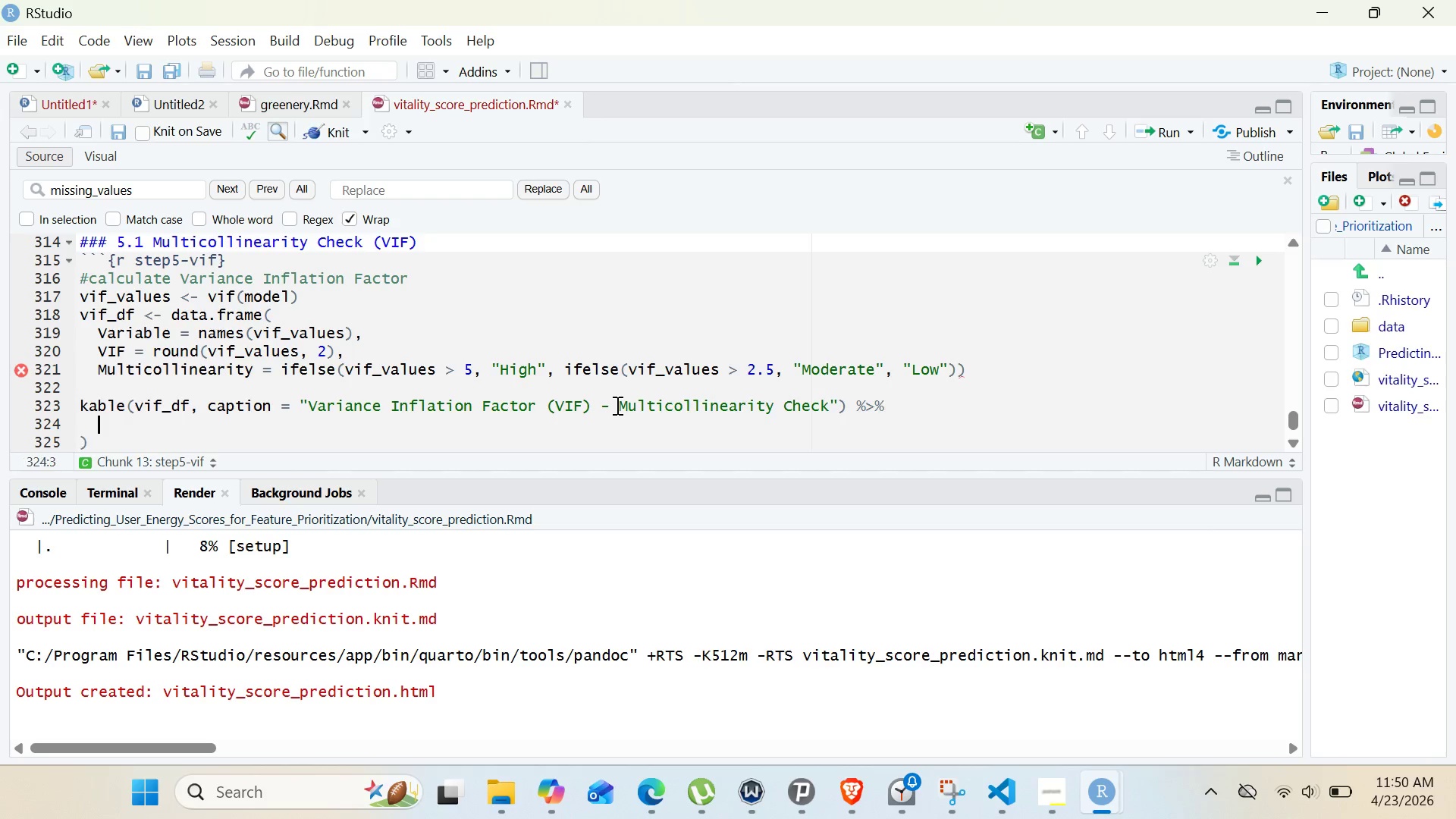 
key(Enter)
 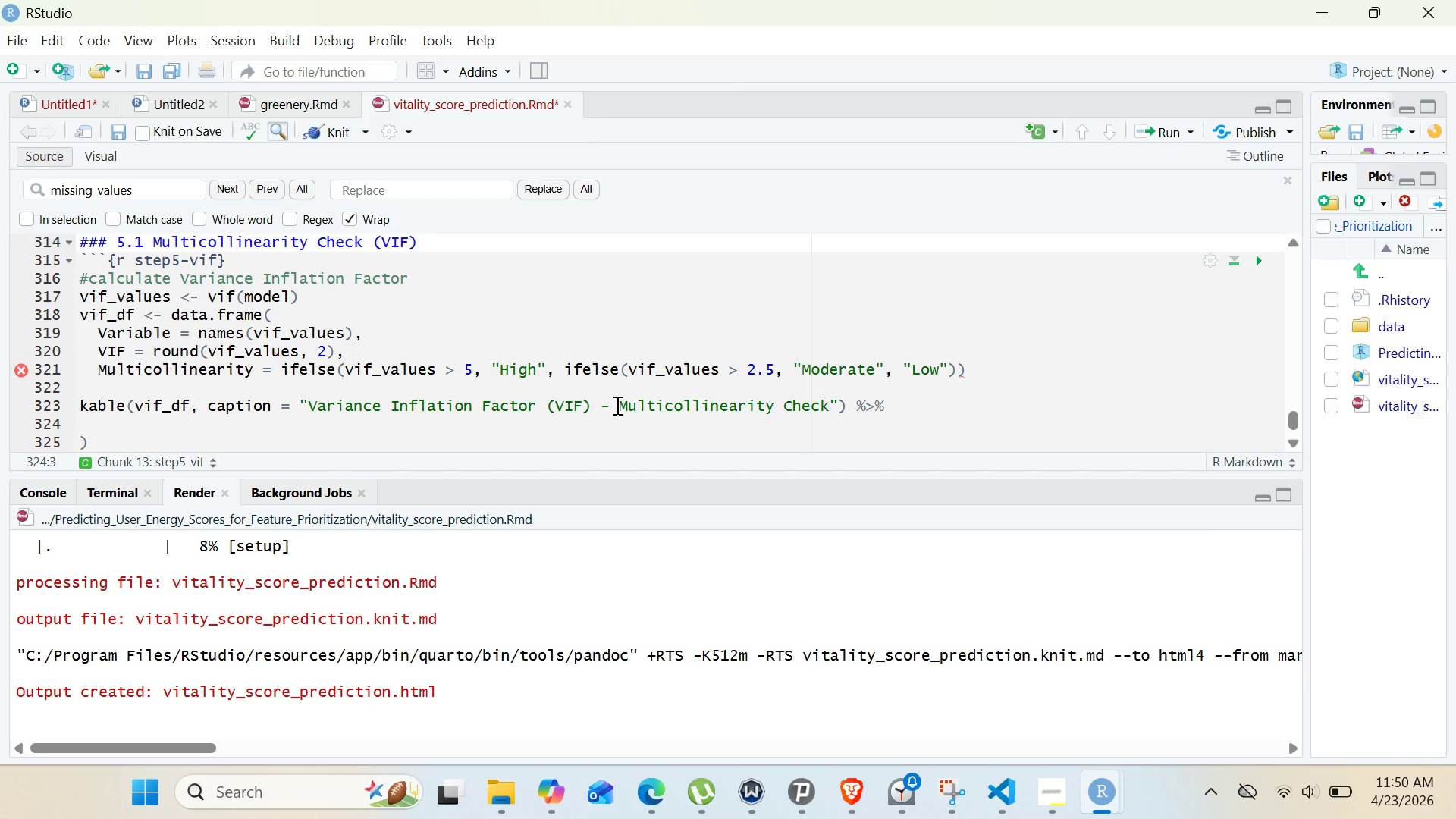 
type(kable_)
 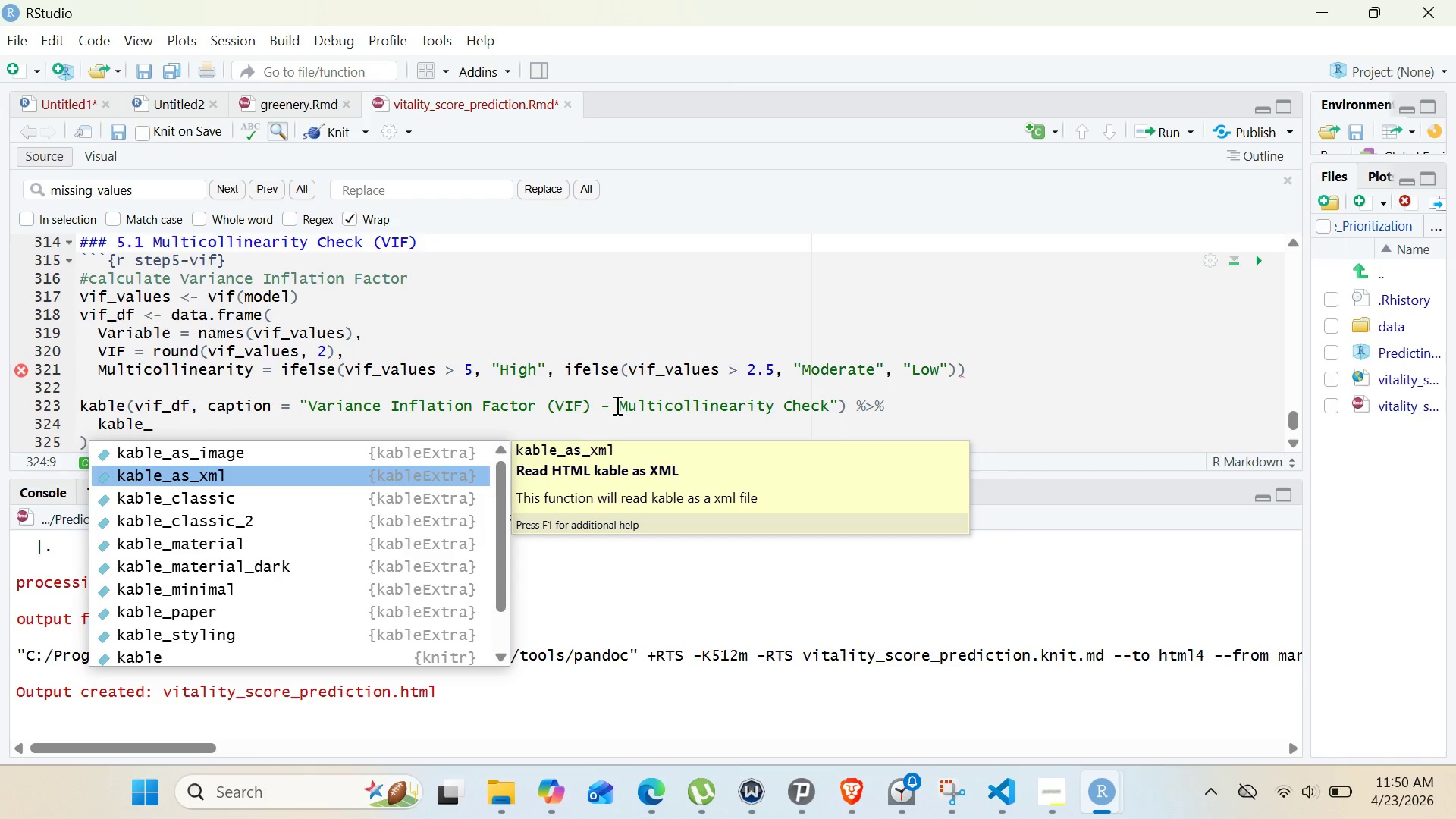 
hold_key(key=ArrowDown, duration=0.69)
 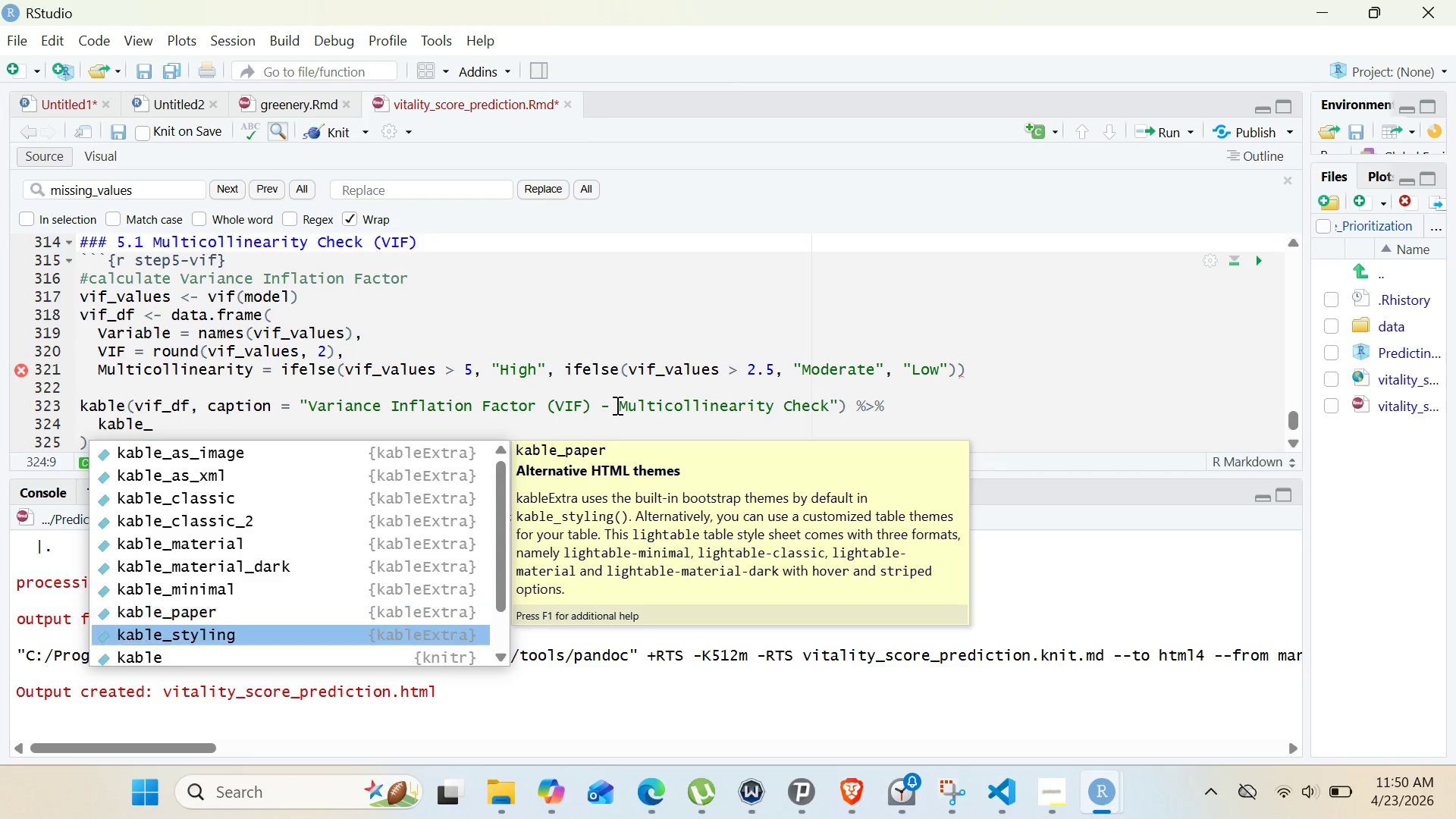 
key(ArrowDown)
 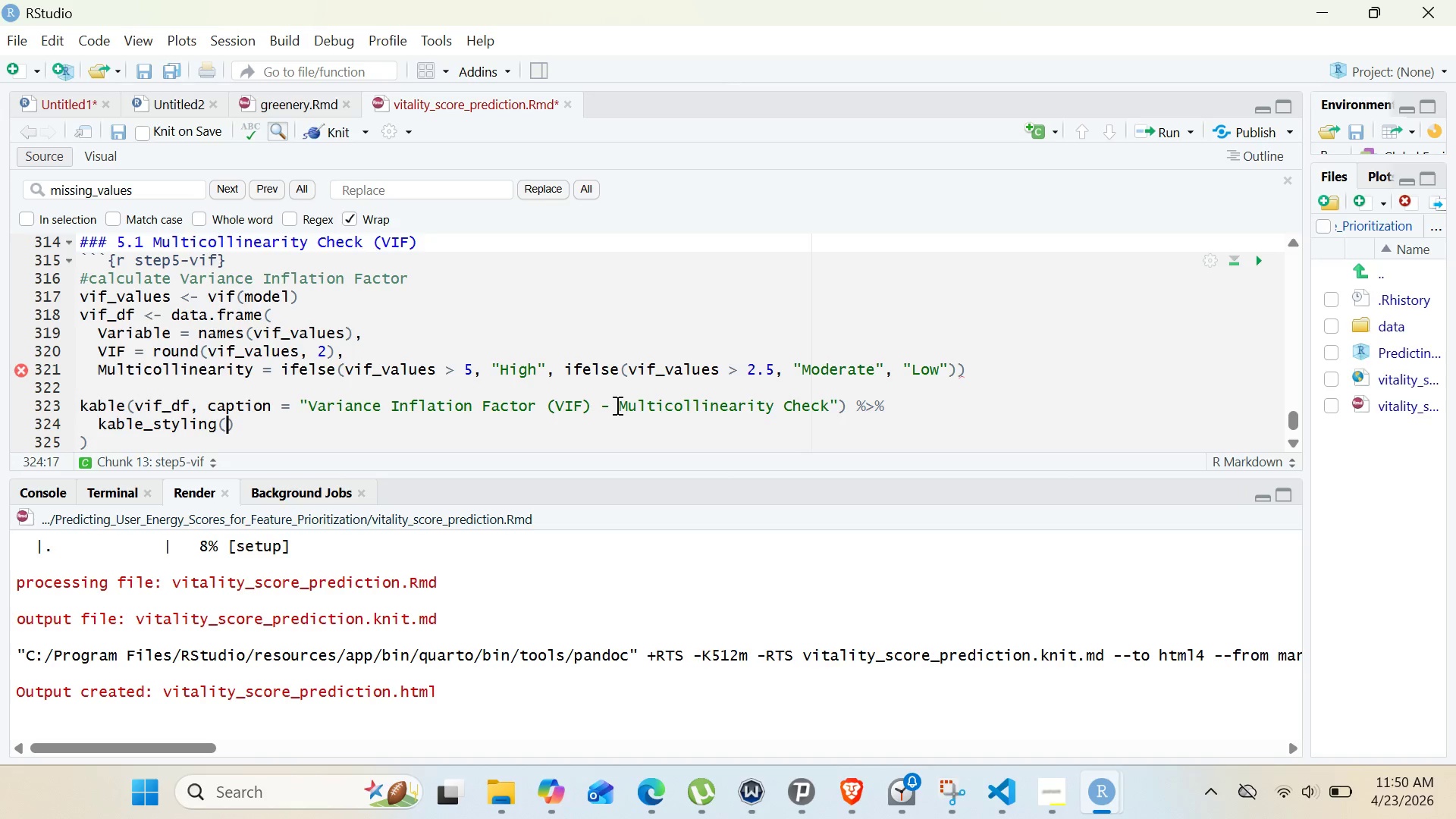 
key(Enter)
 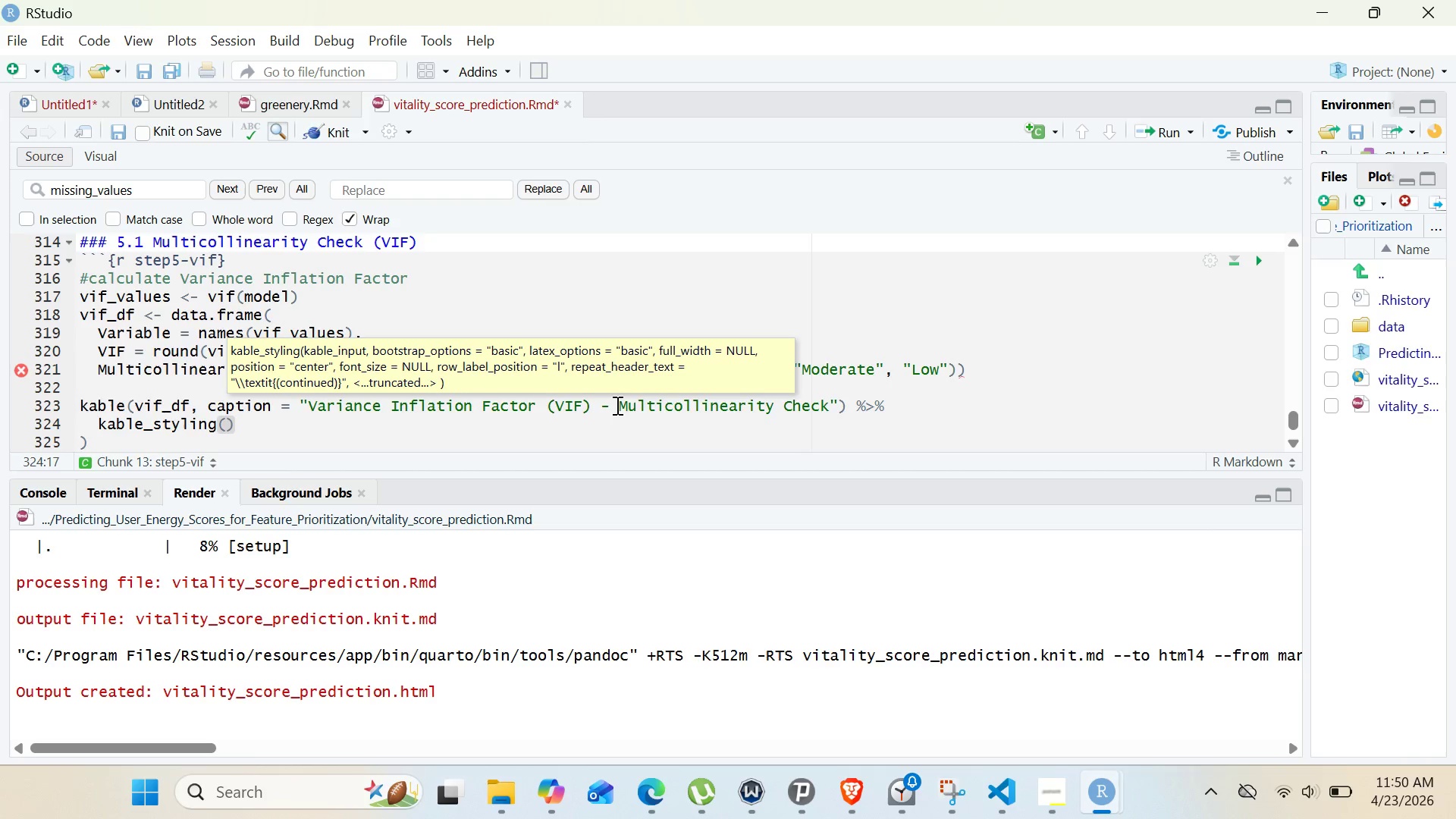 
type(bootstrap)
 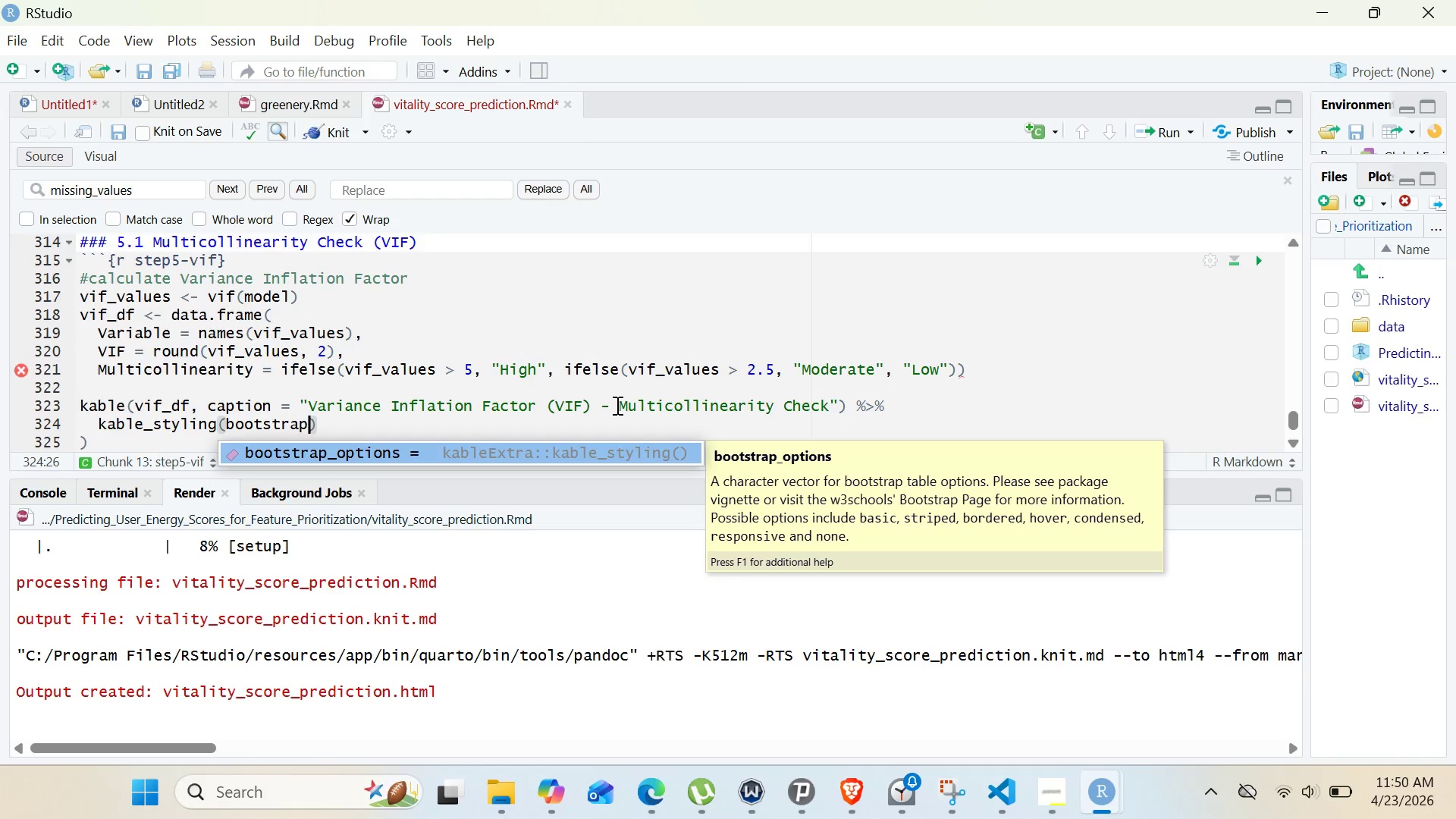 
key(Enter)
 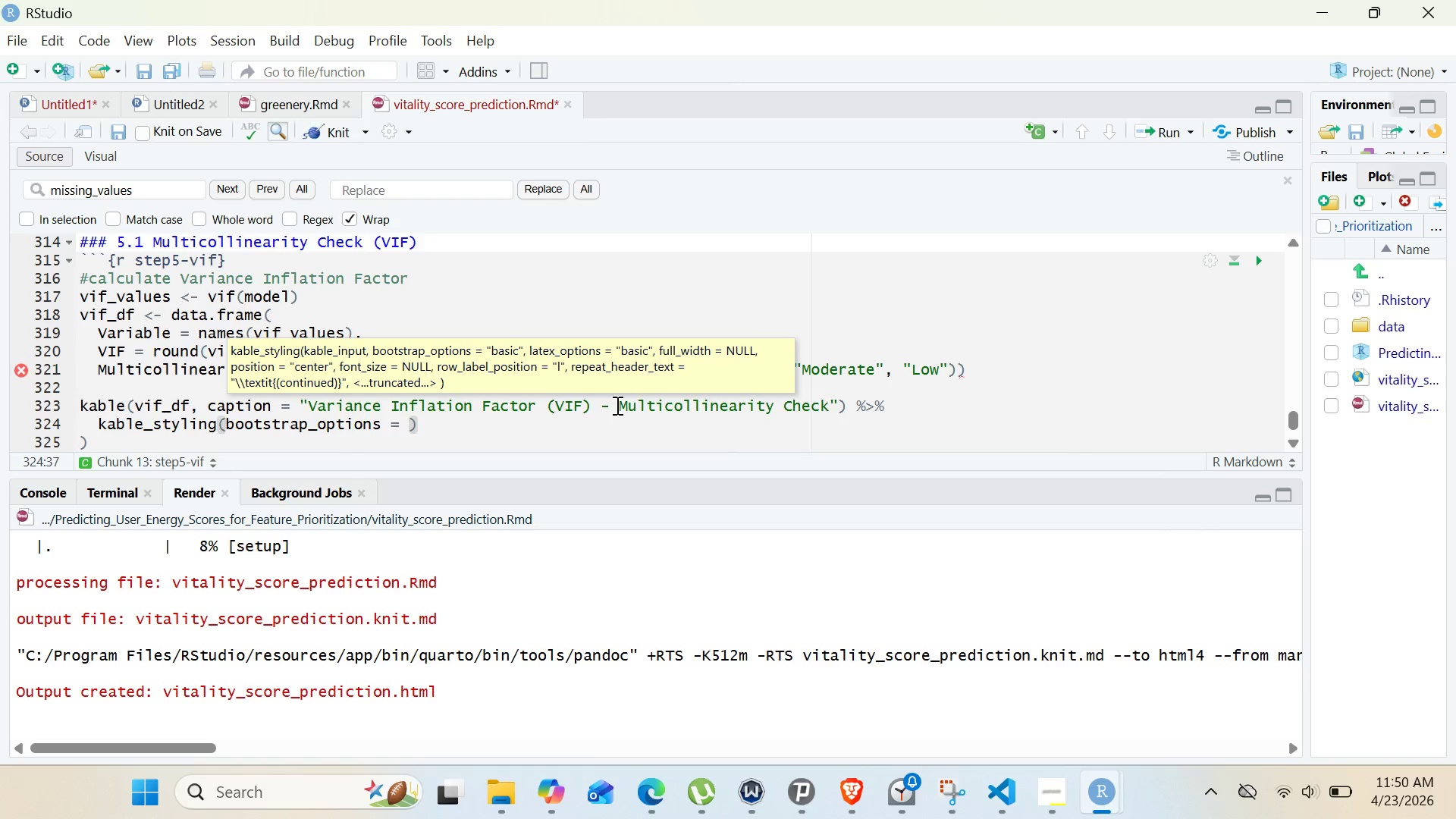 
type(c("striped)
 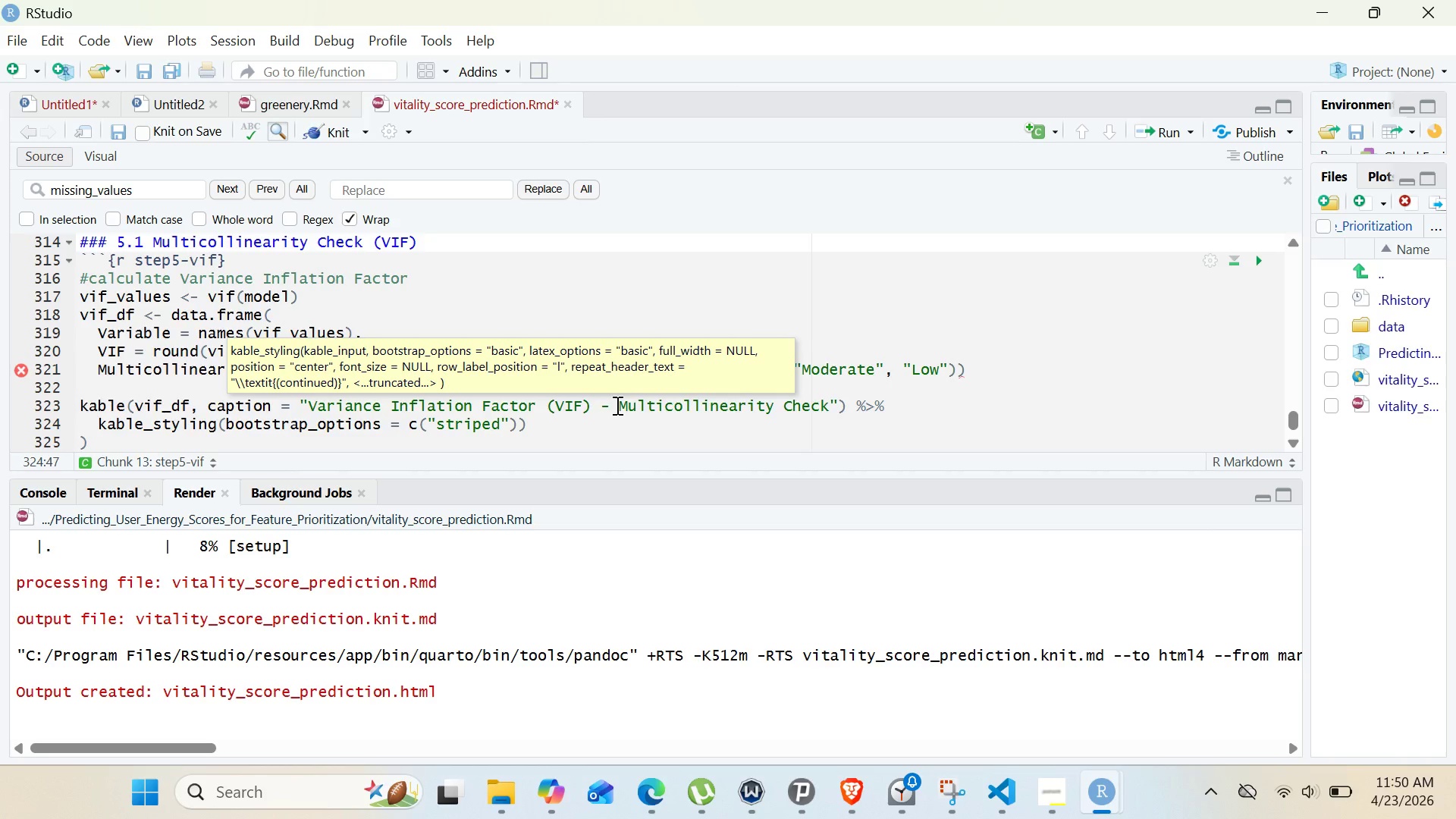 
key(ArrowRight)
 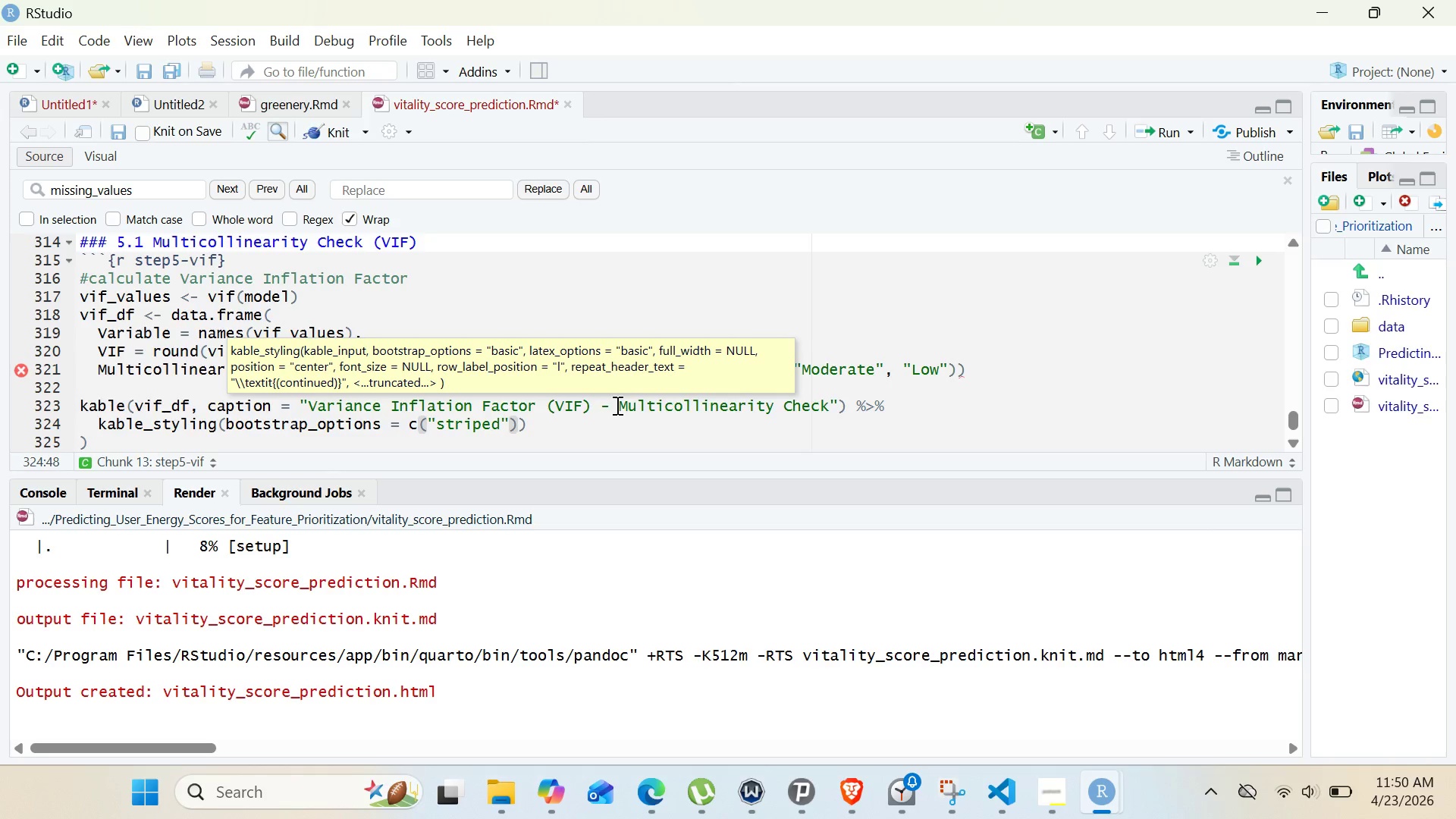 
type(, "hover)
 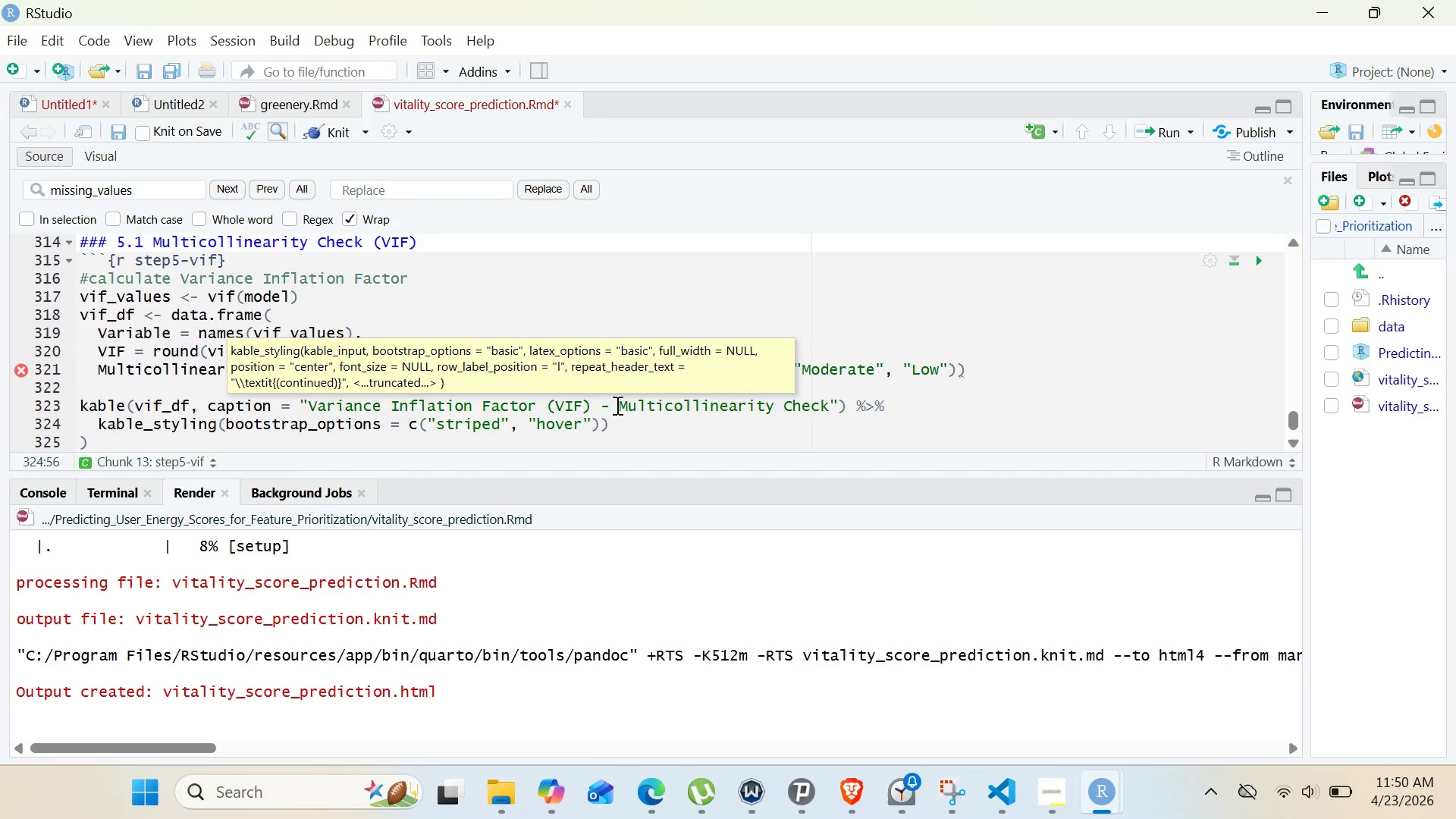 
key(ArrowRight)
 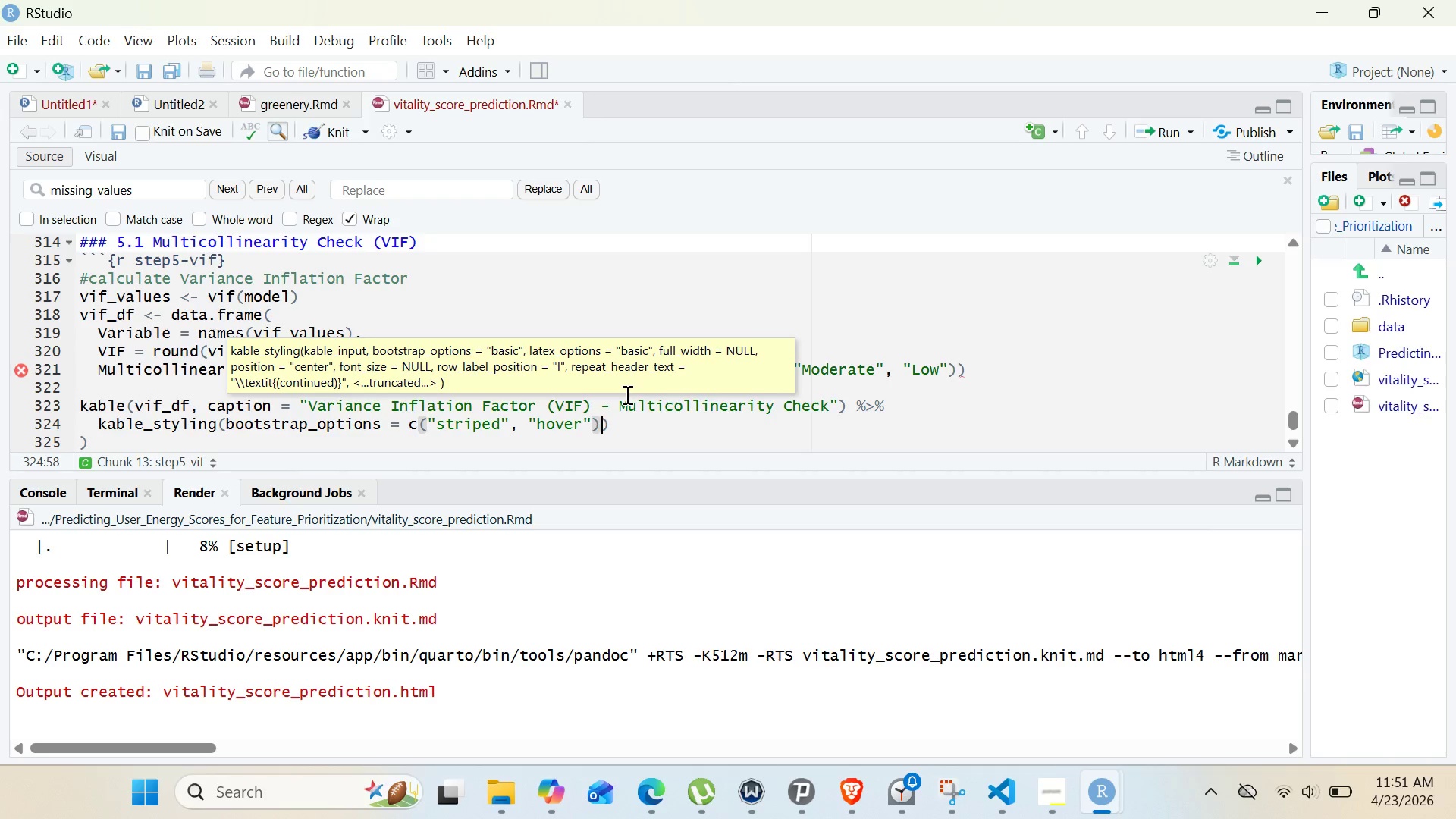 
key(ArrowRight)
 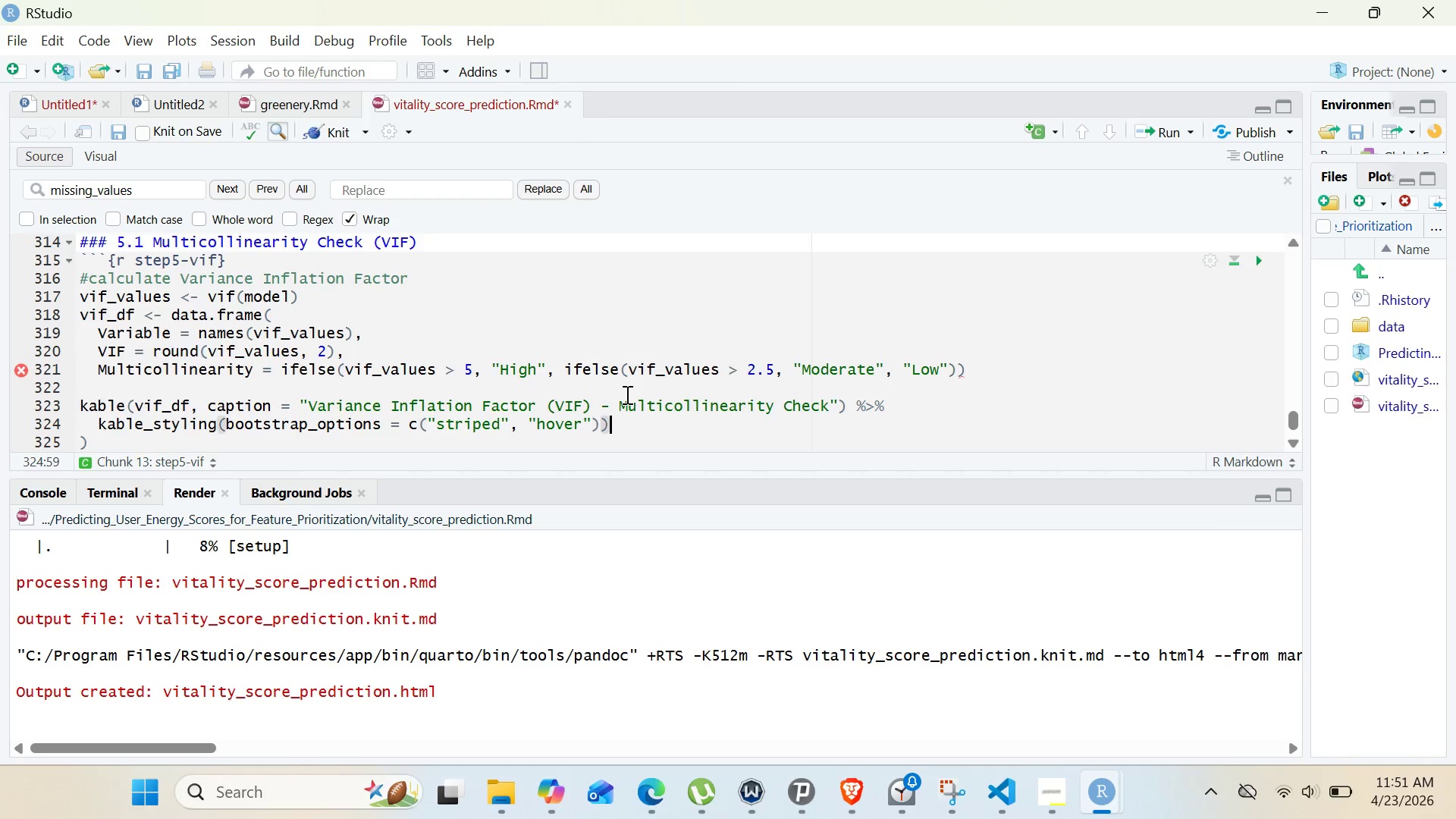 
key(ArrowRight)
 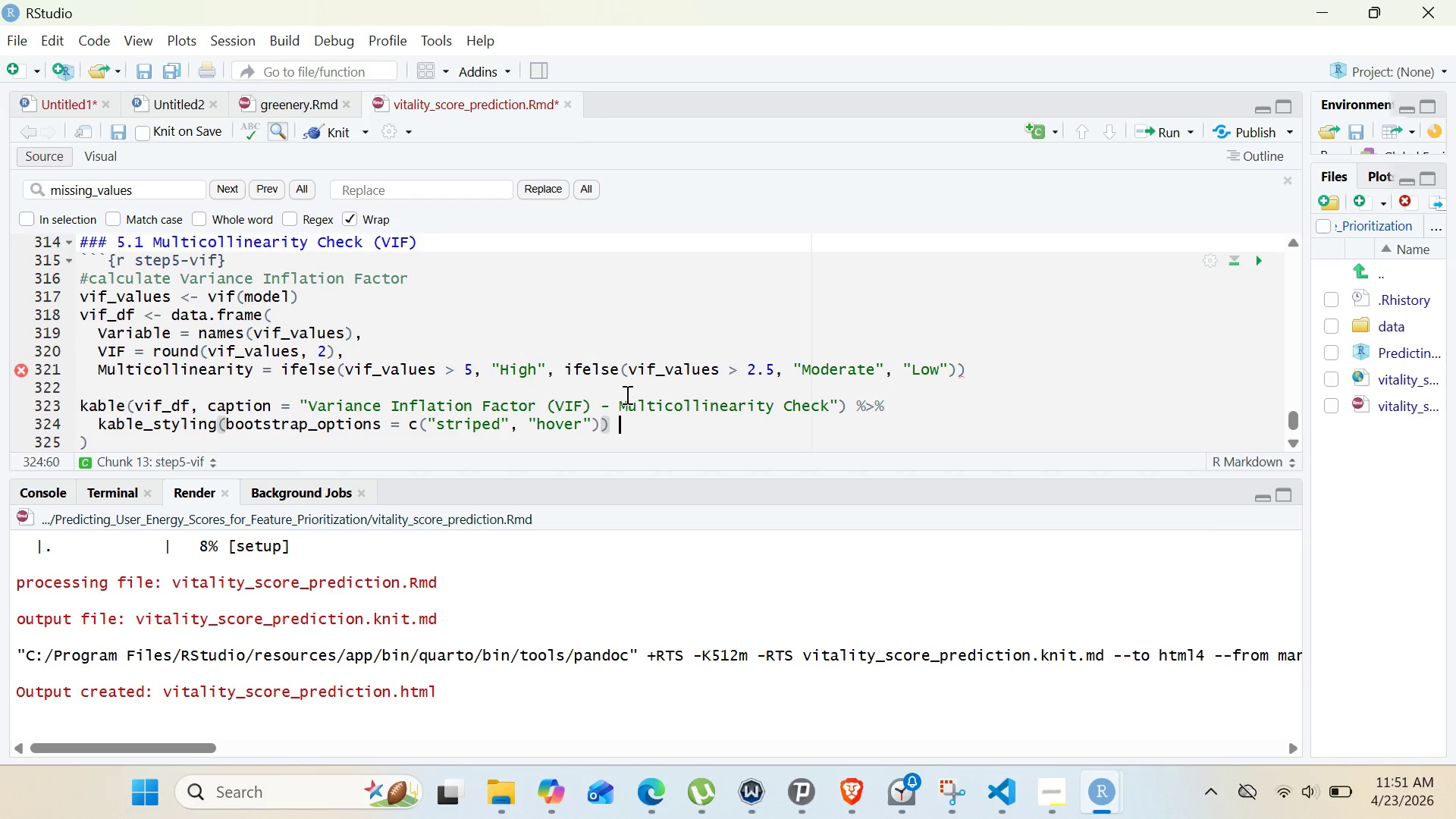 
key(Space)
 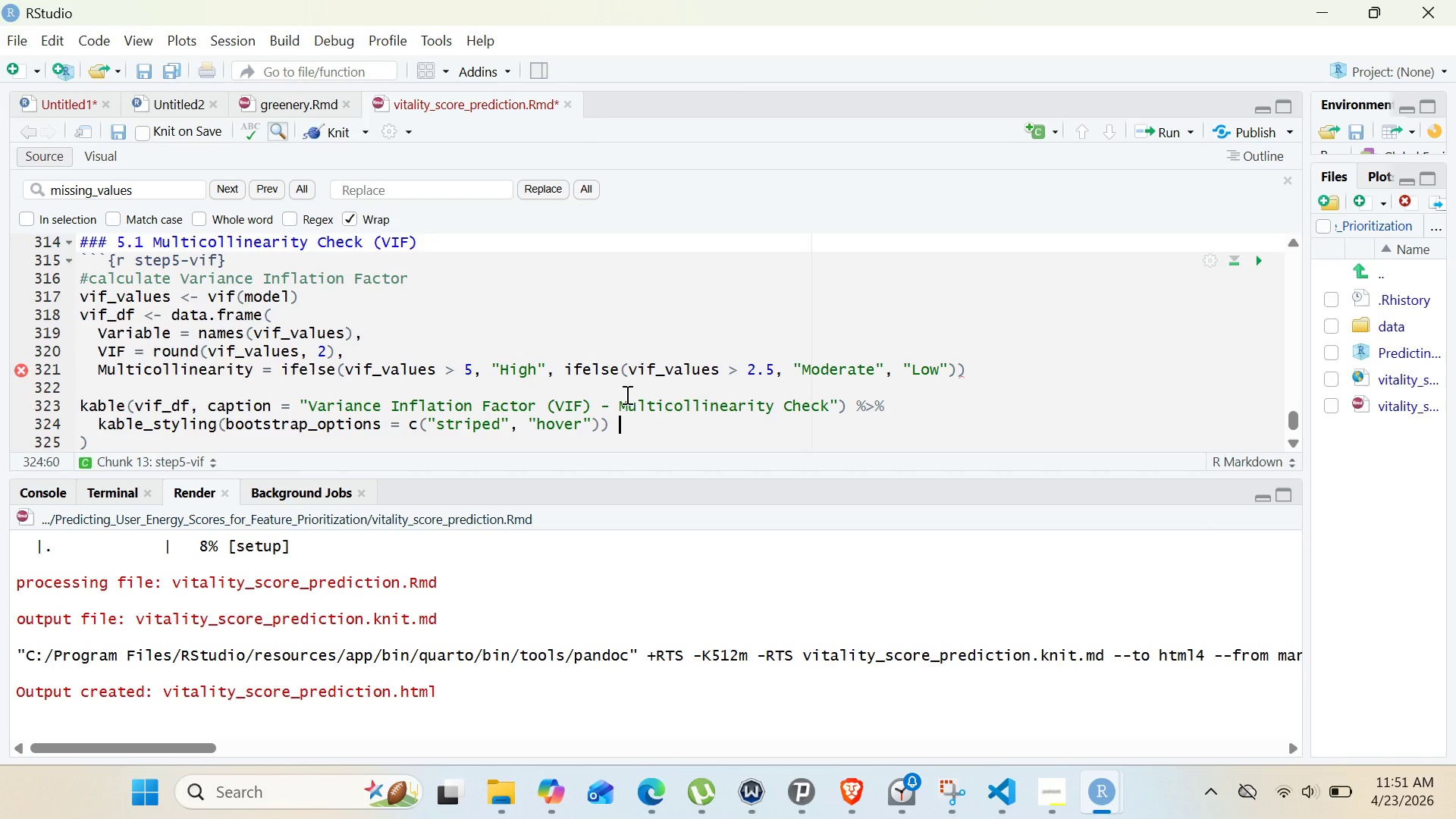 
key(Shift+5)
 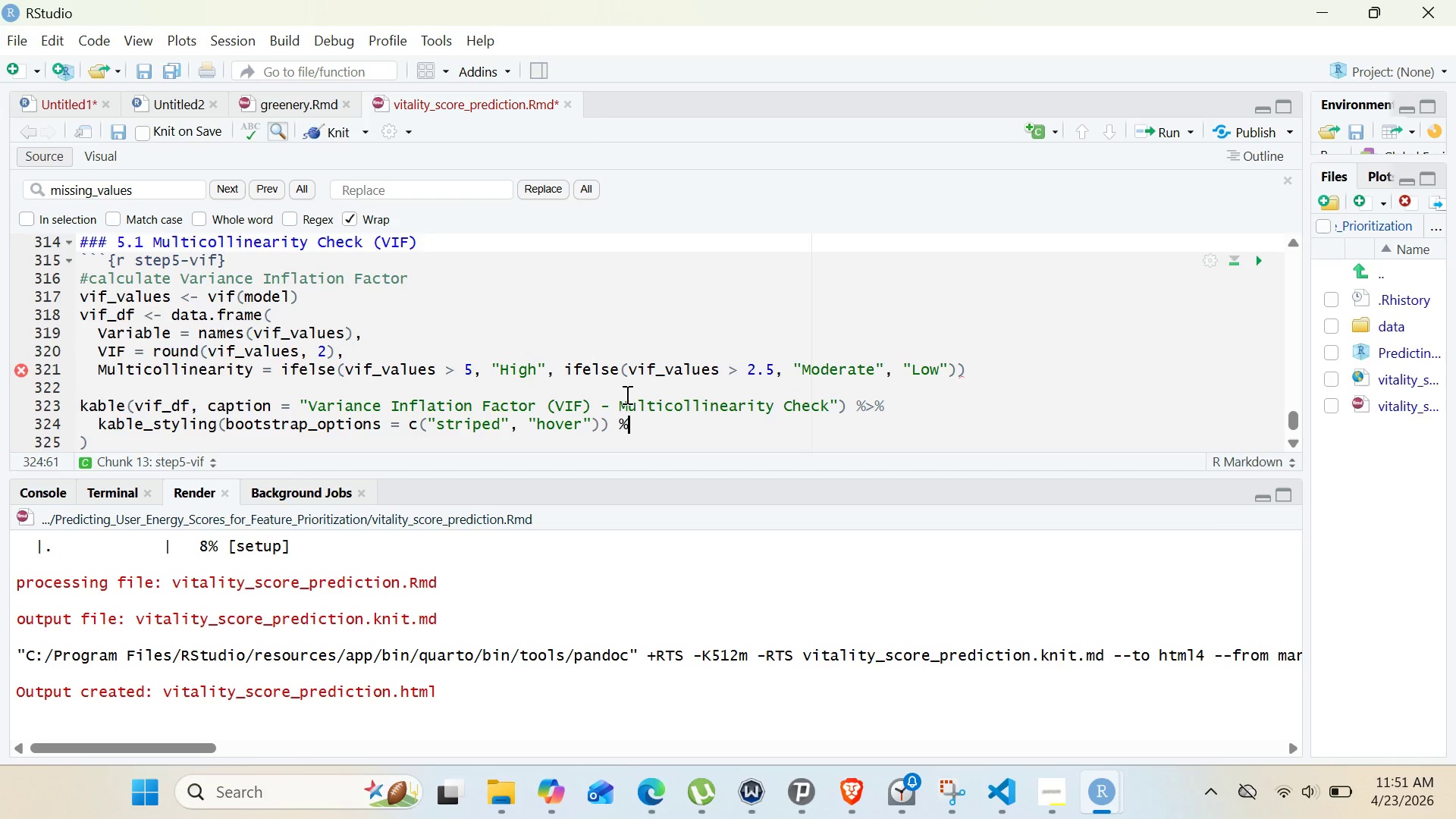 
key(Shift+Period)
 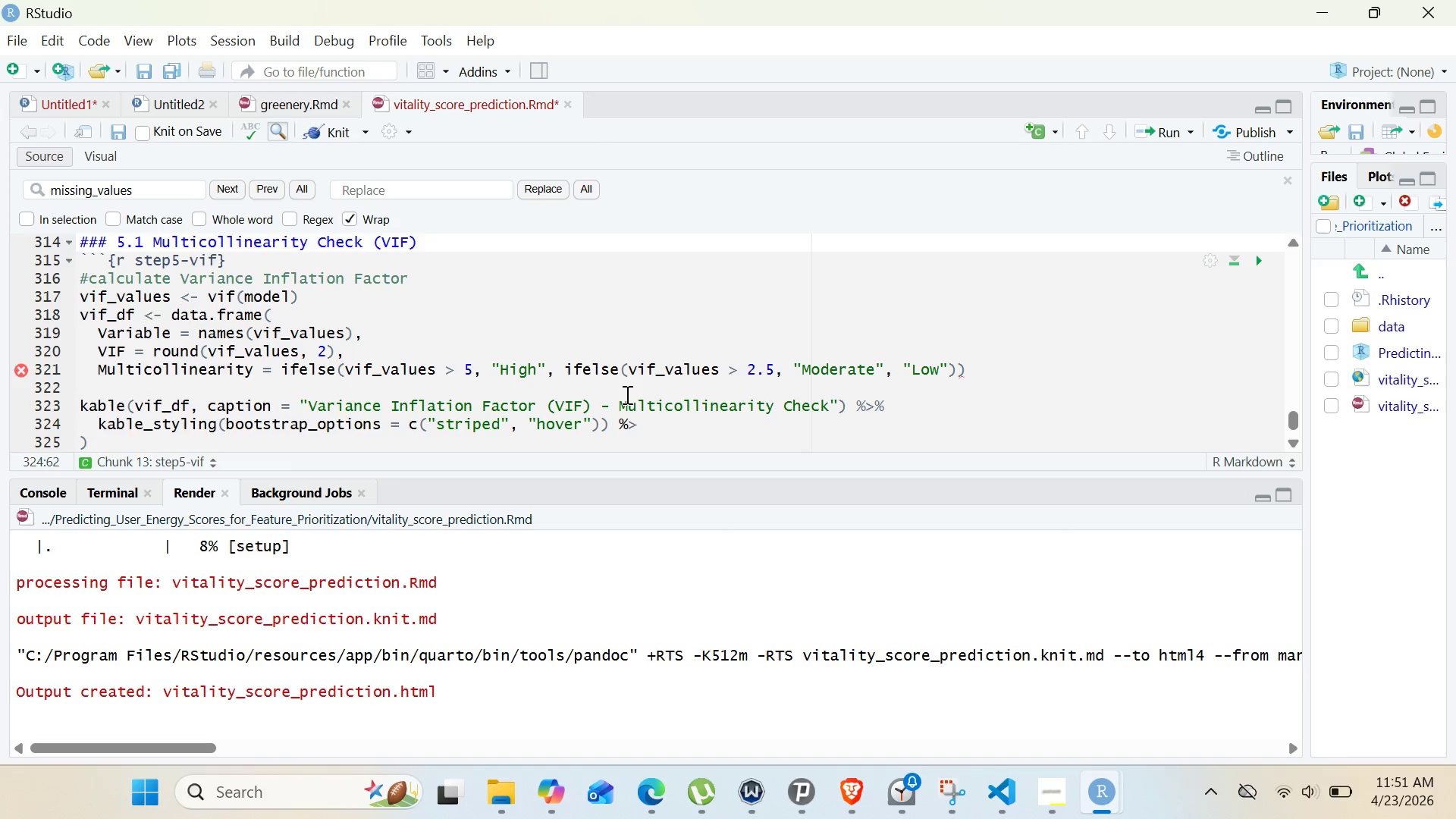 
key(Shift+5)
 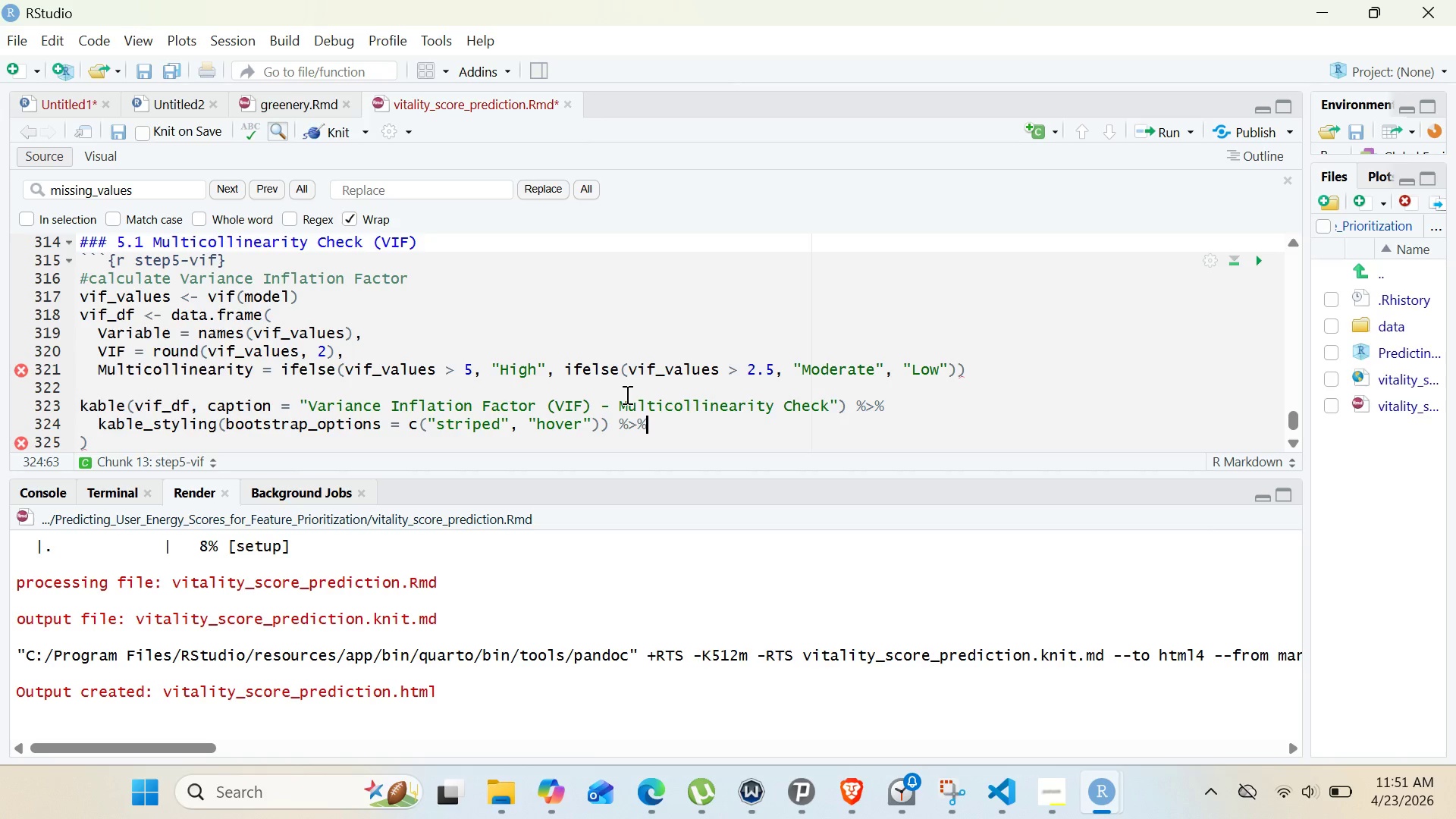 
key(Enter)
 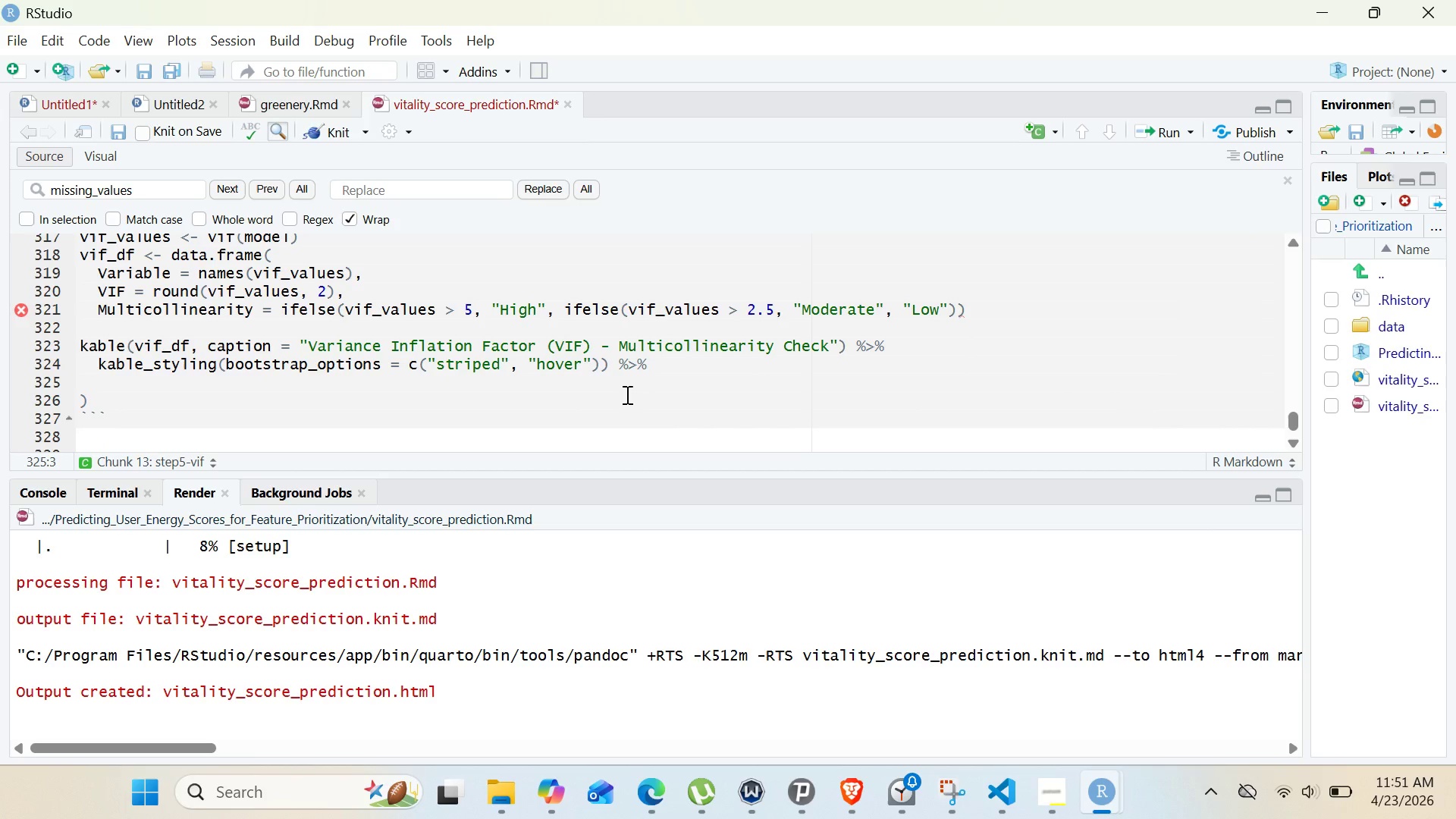 
type(row_spec(which(vif_df$VIF > 5)
 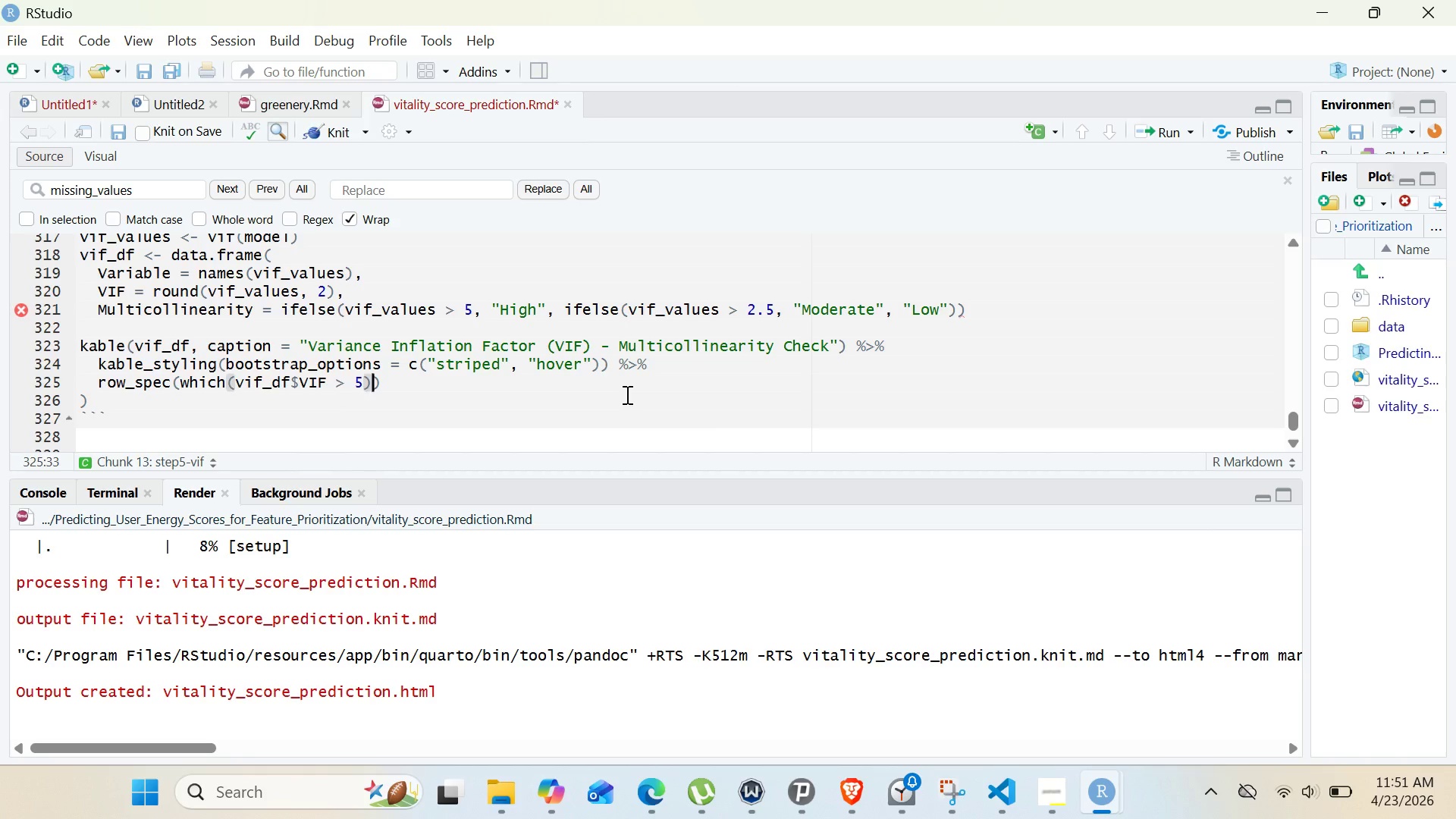 
 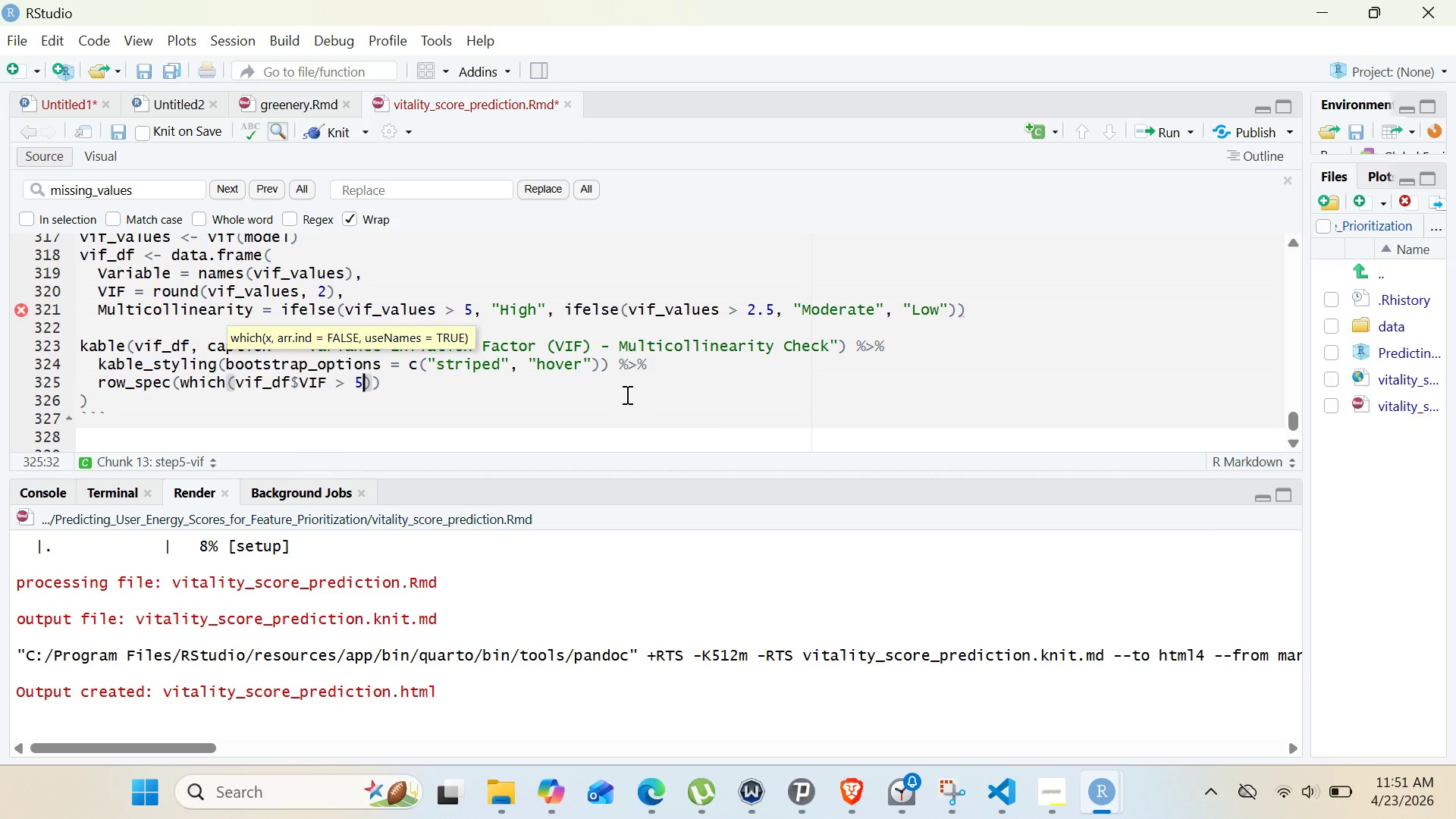 
key(ArrowRight)
 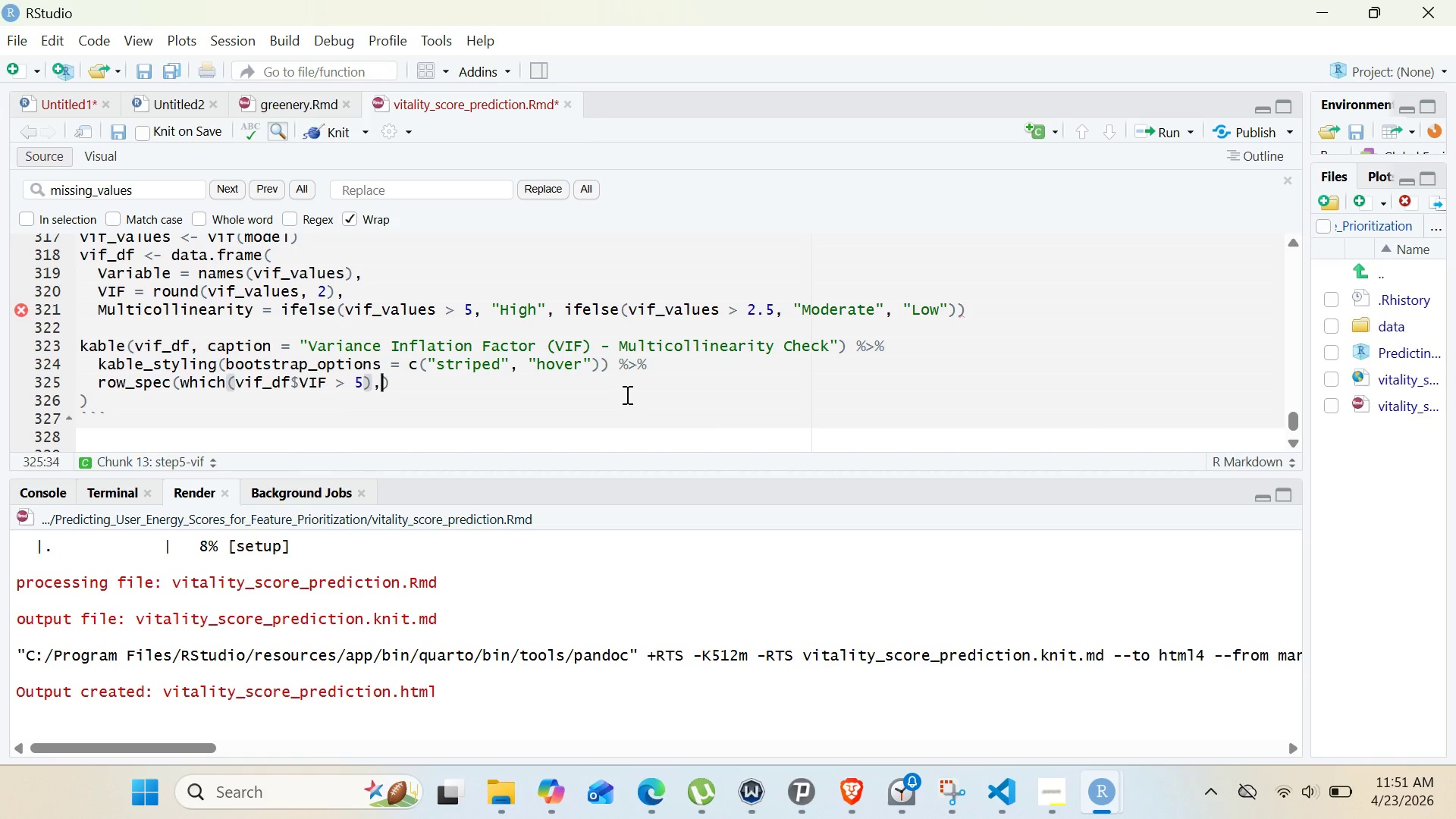 
type(, background = "#FFE5E5)
 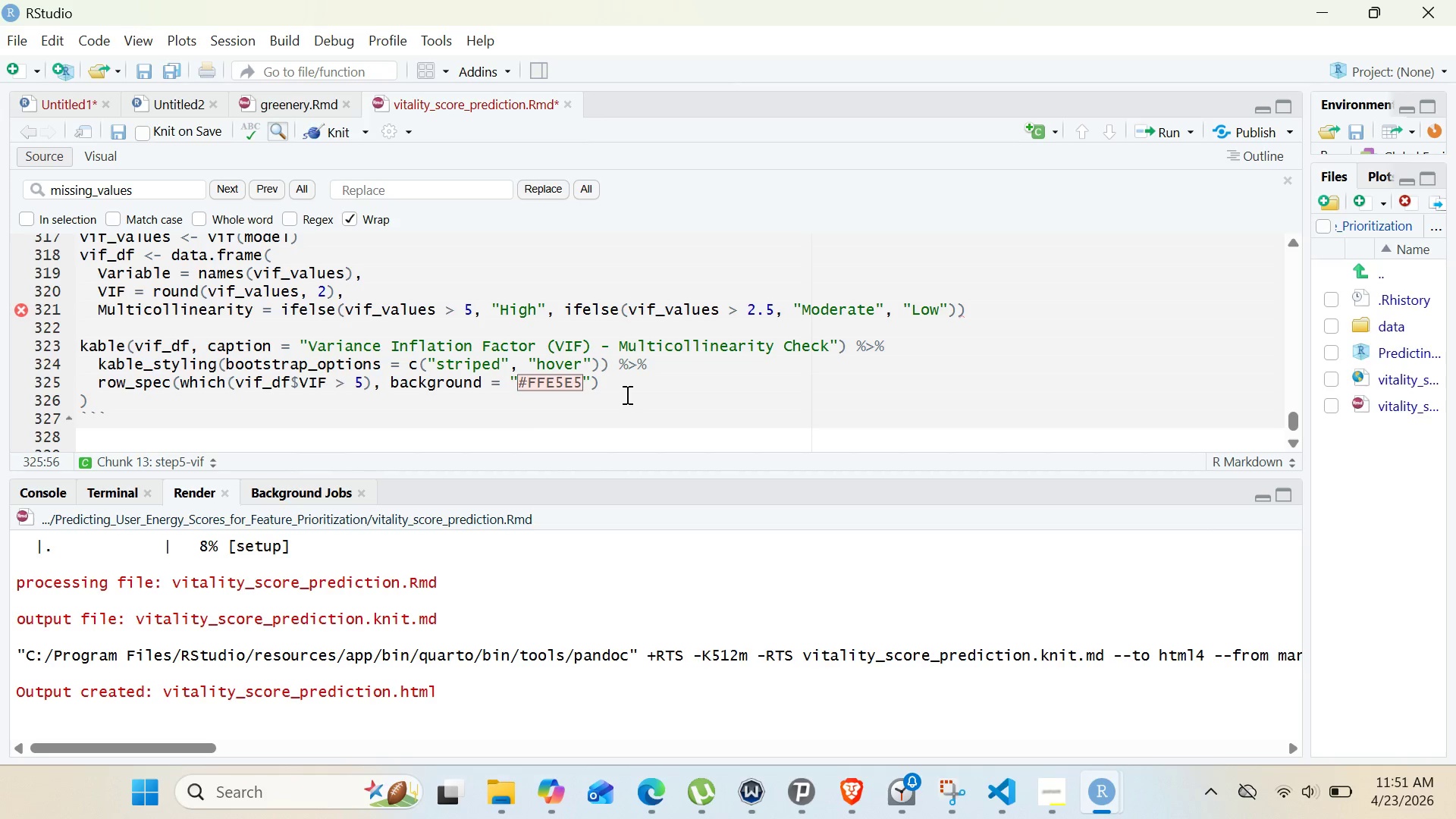 
wait(8.31)
 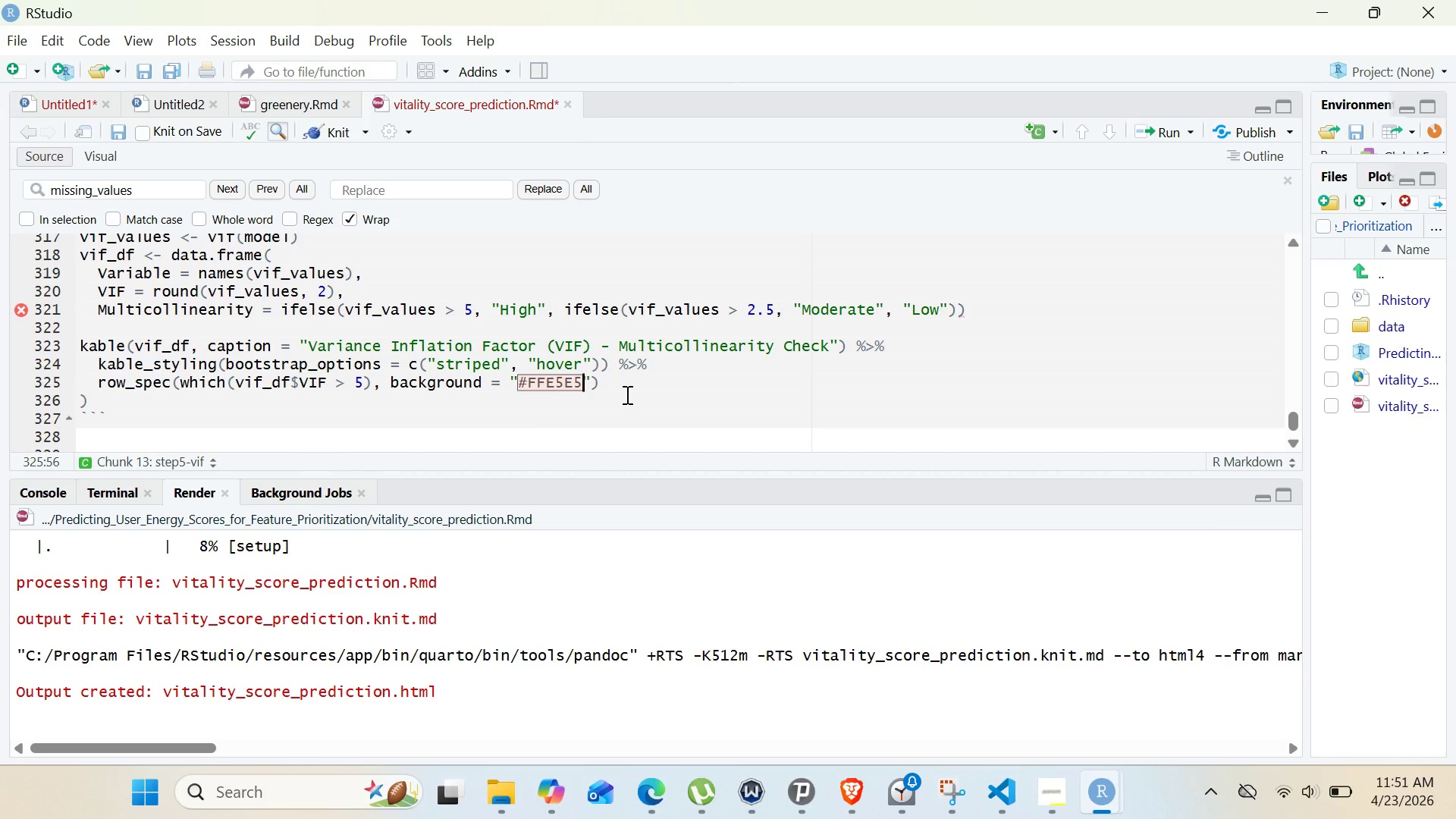 
left_click([555, 435])
 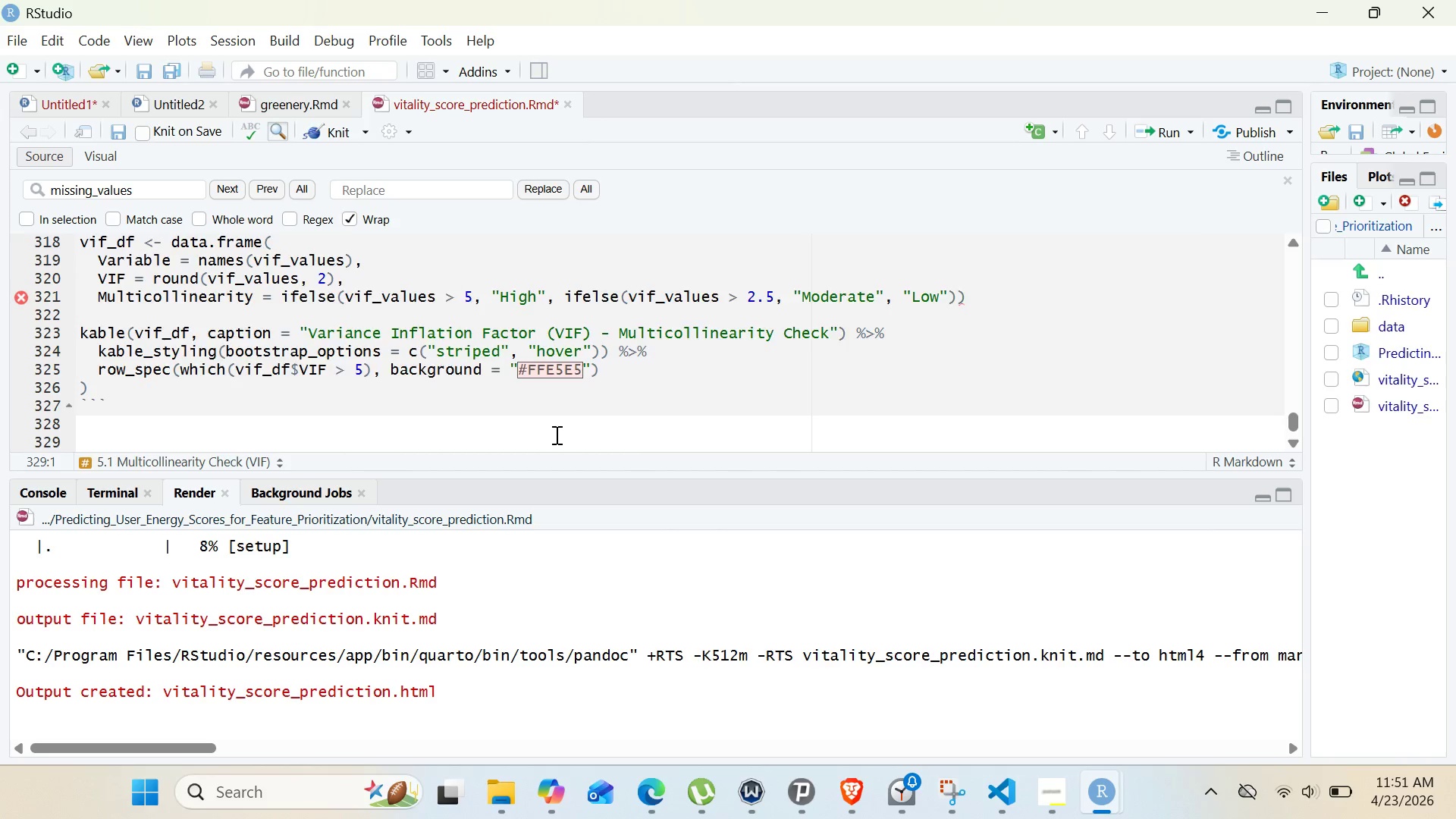 
key(Enter)
 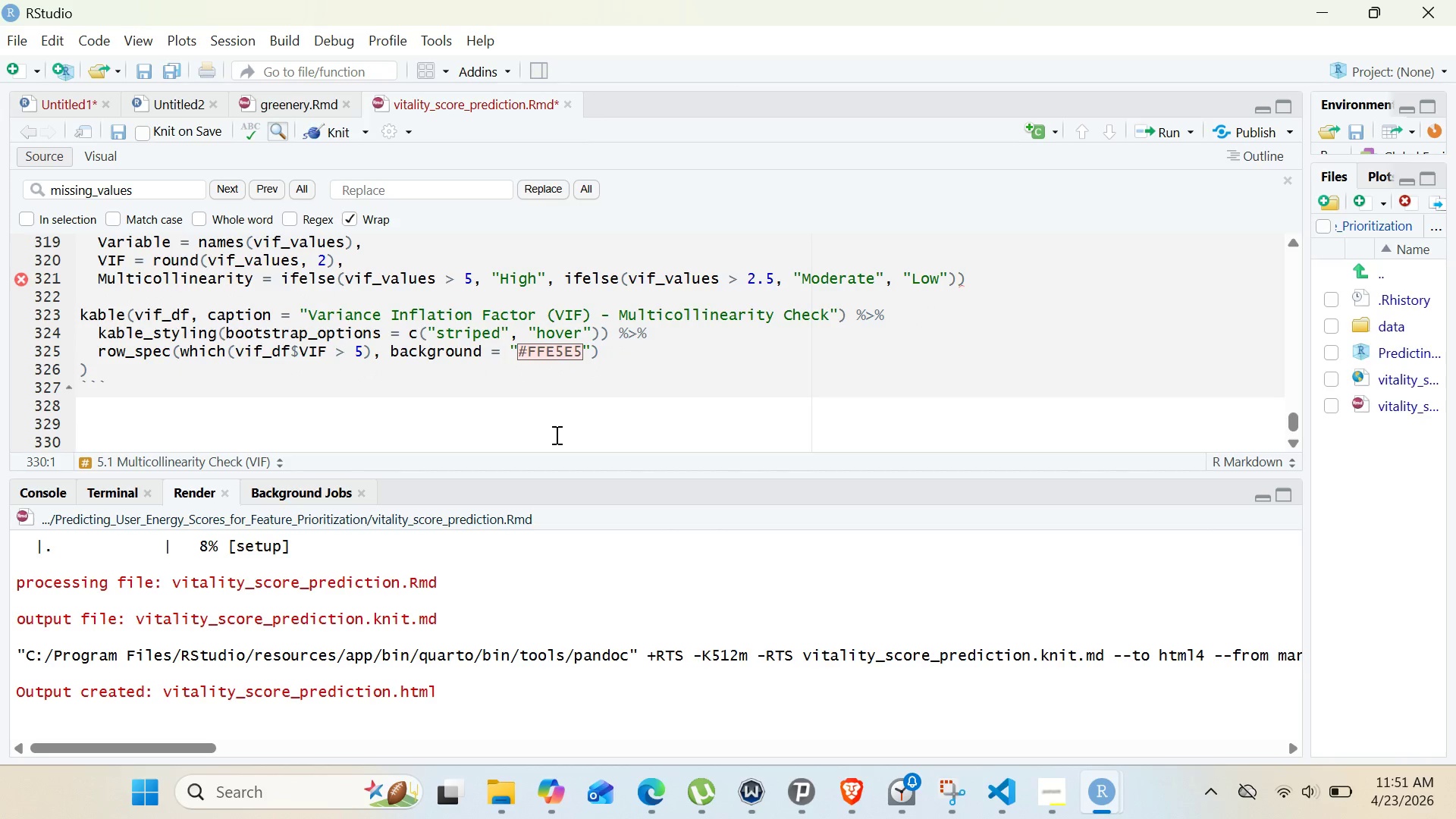 
type(### 5.2 Res)
 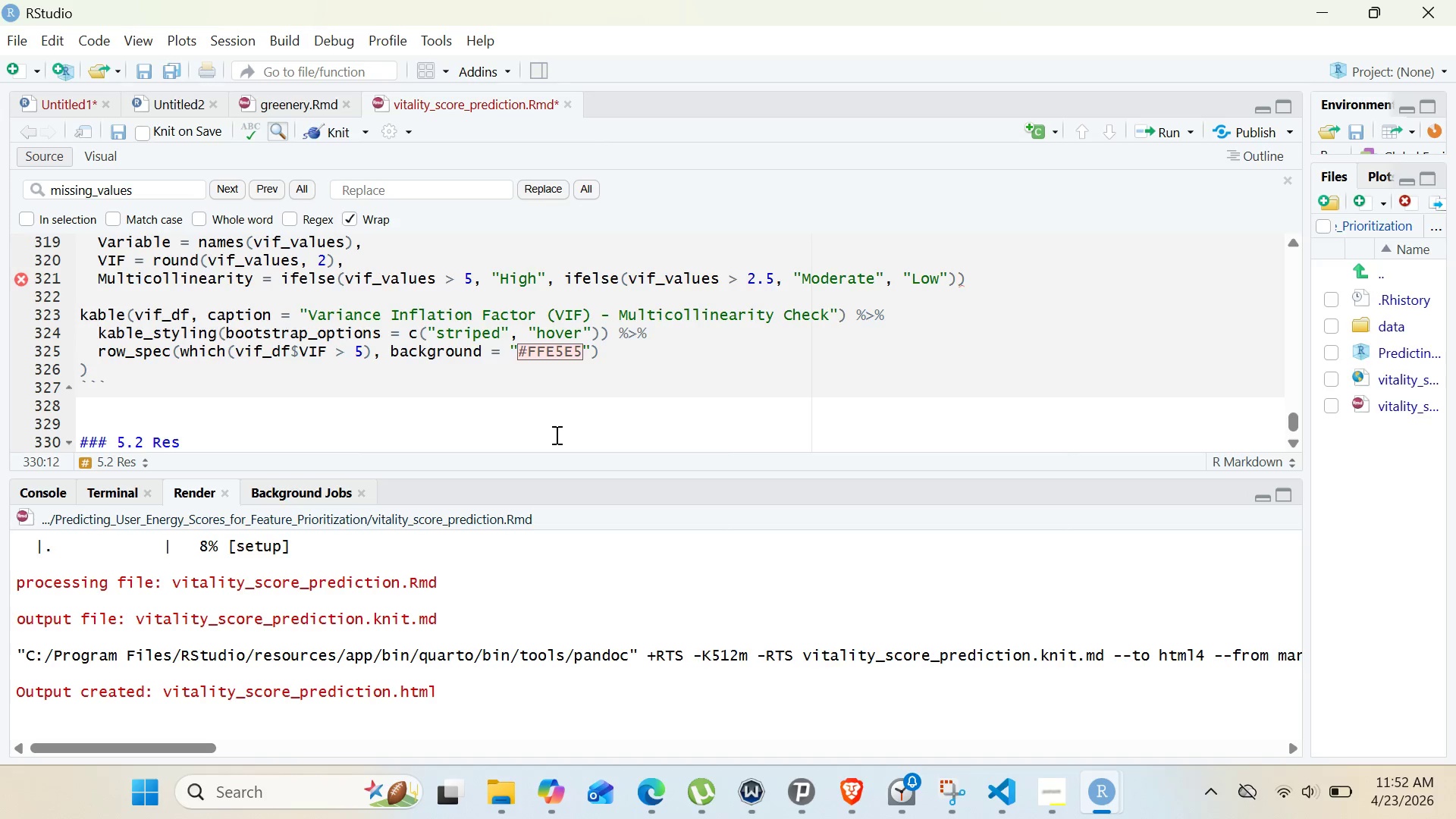 
wait(17.88)
 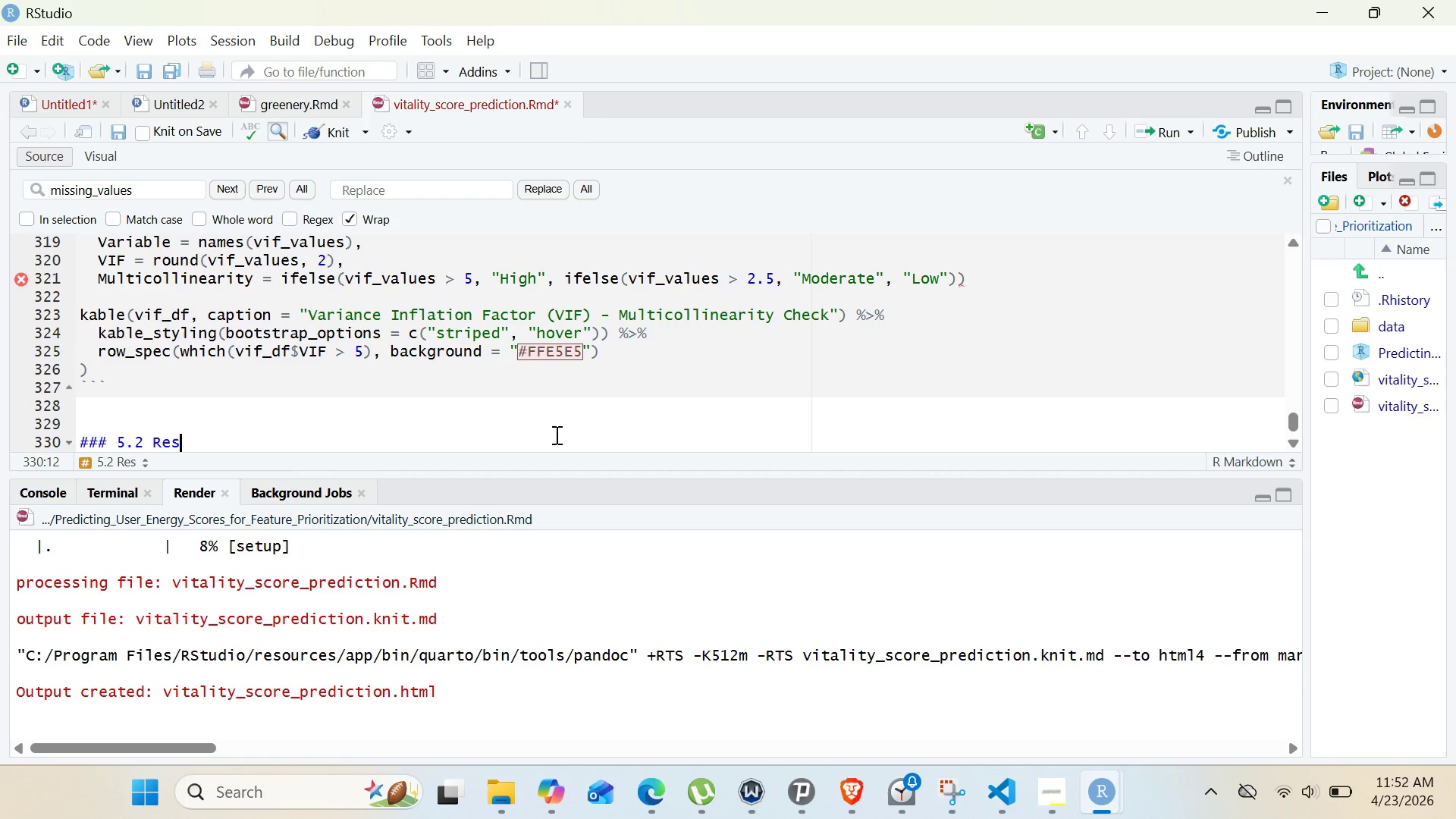 
key(I)
 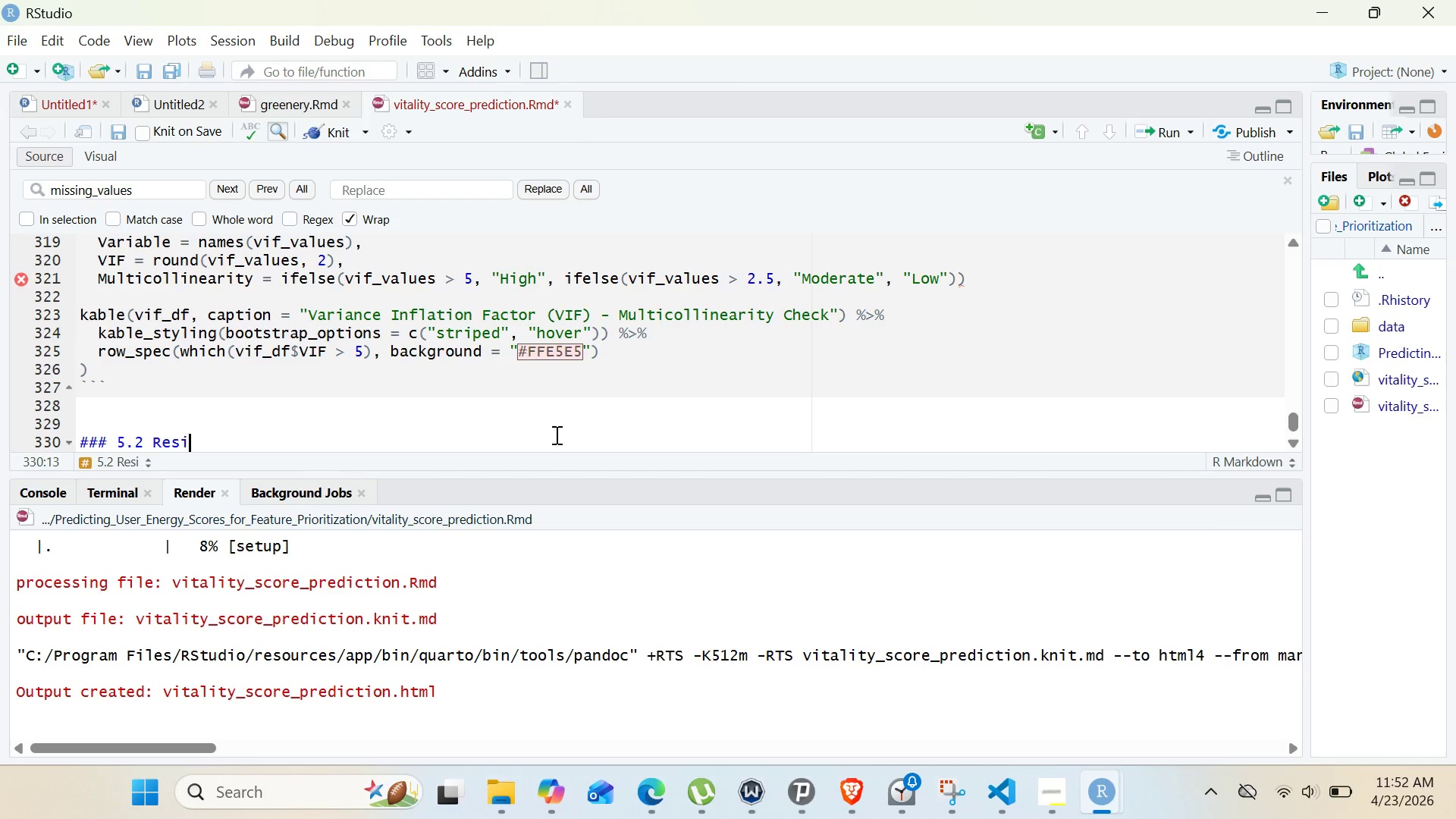 
type(du)
 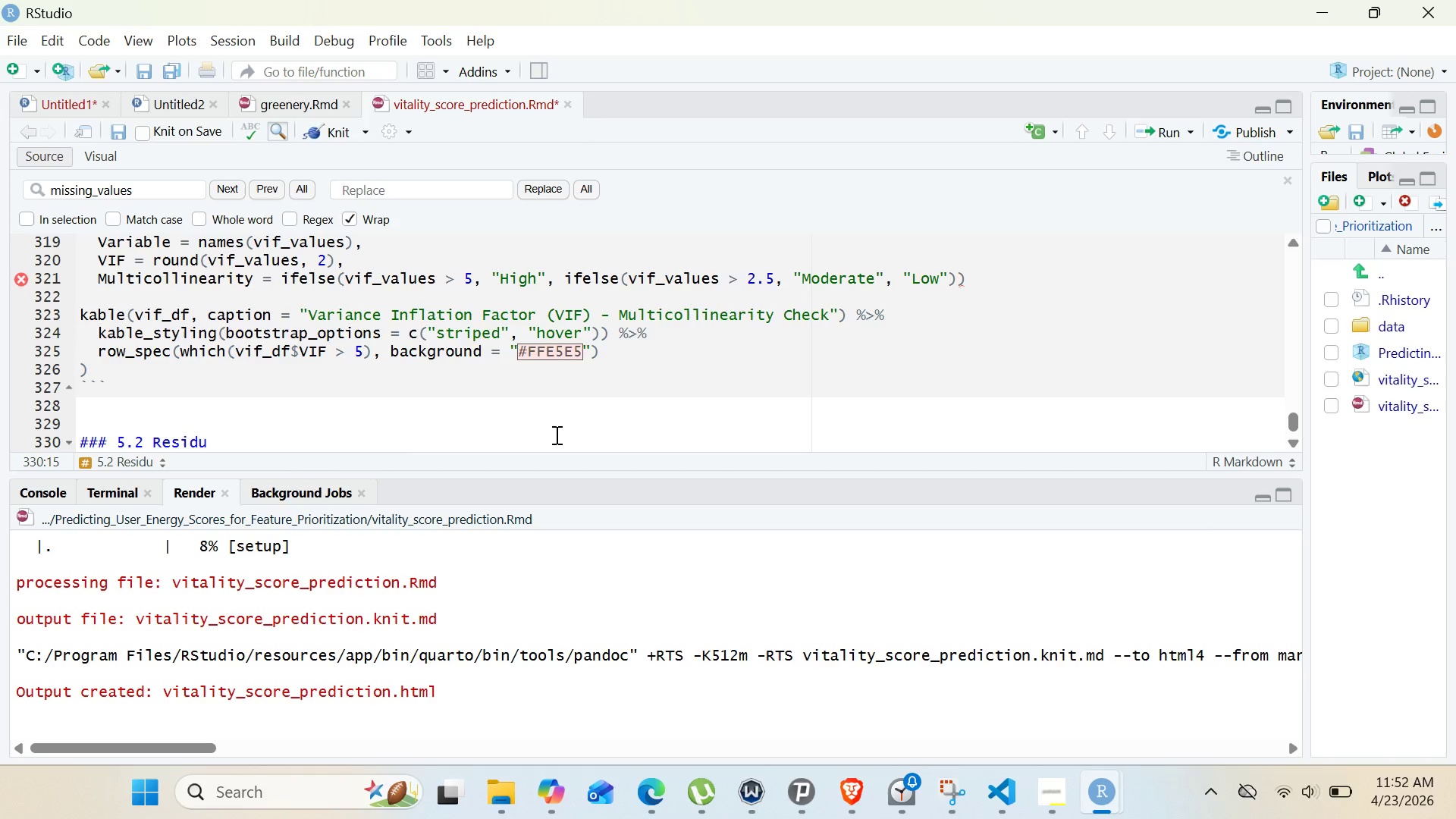 
wait(11.51)
 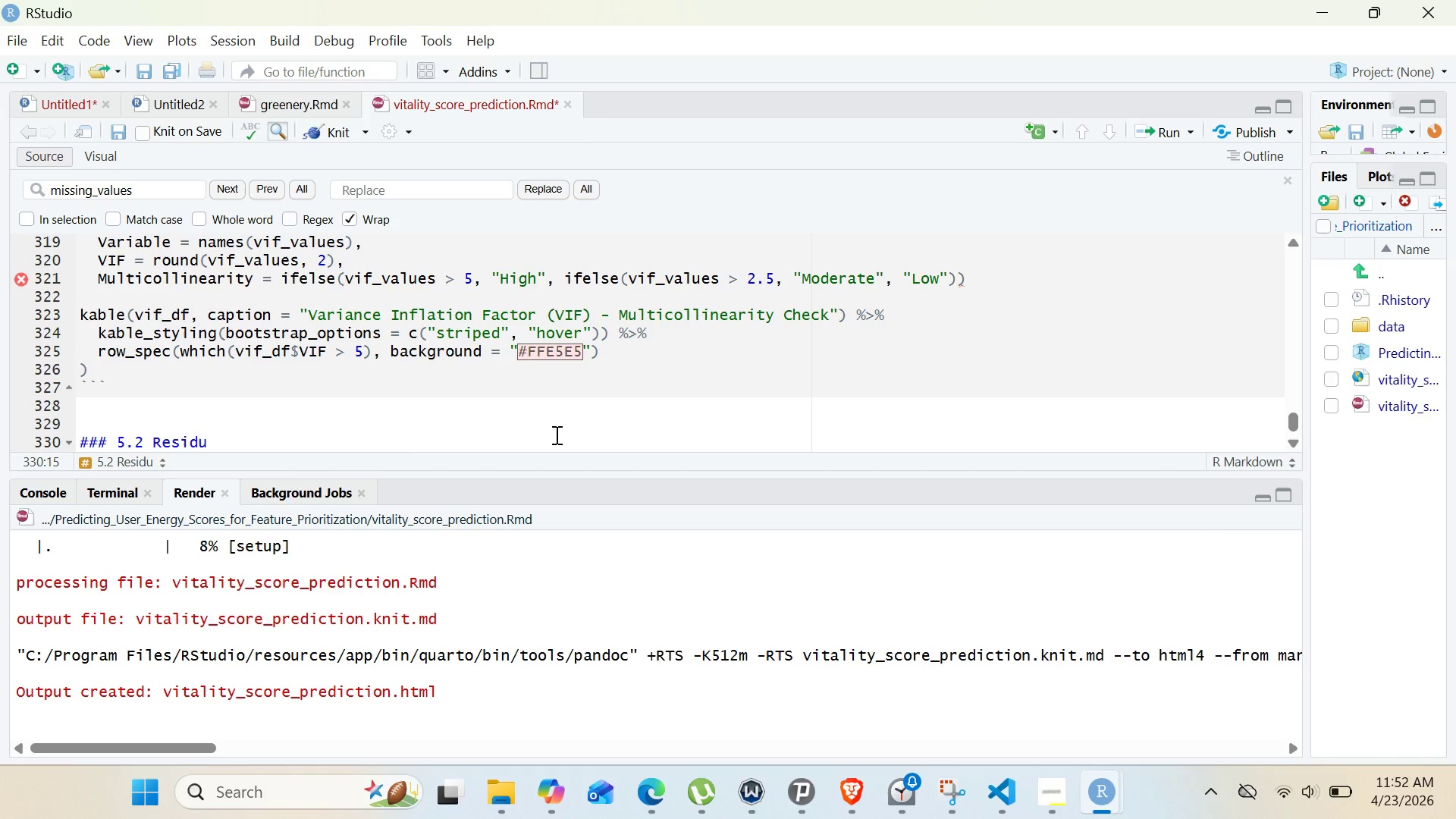 
left_click([212, 441])
 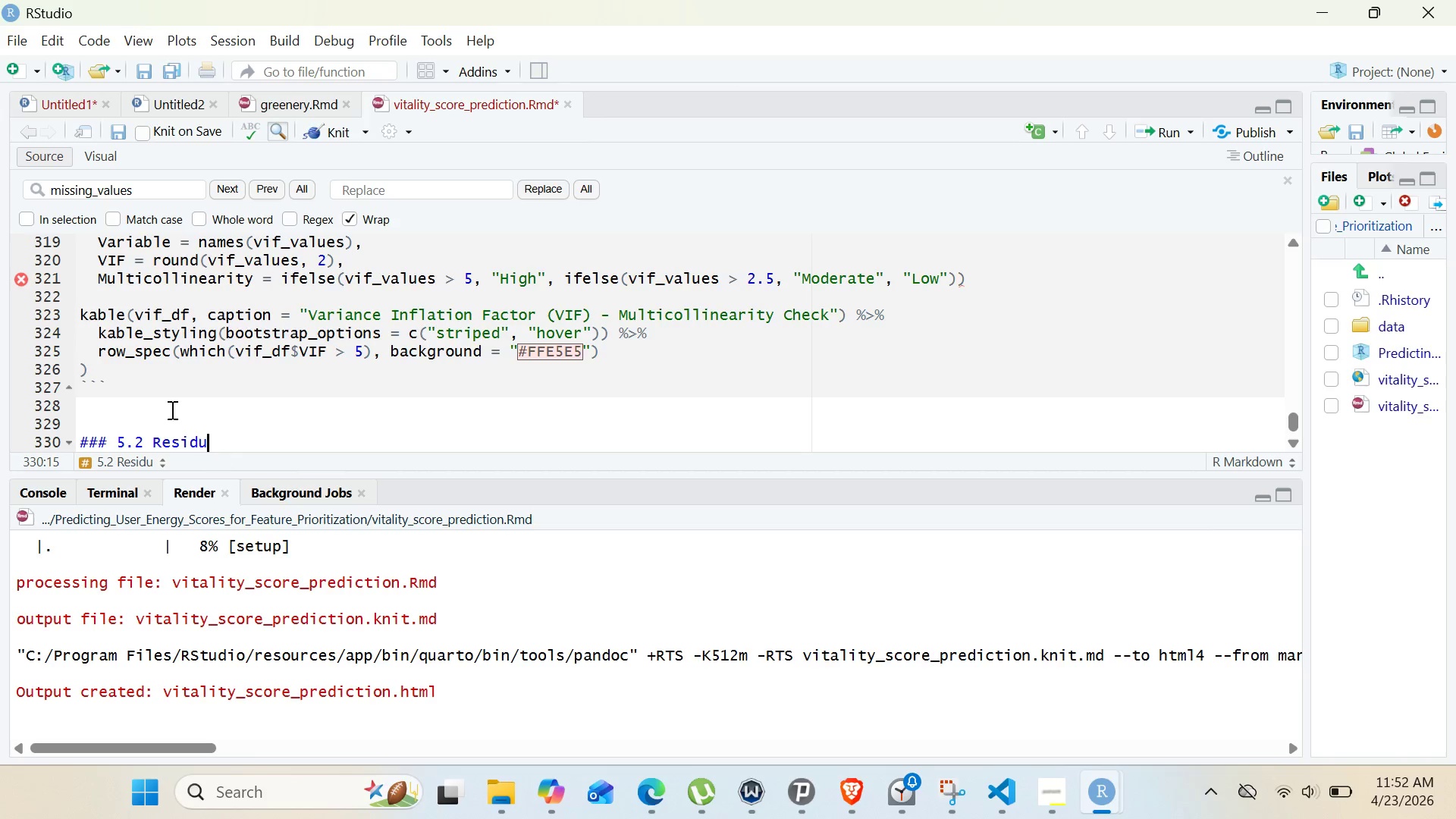 
left_click([107, 423])
 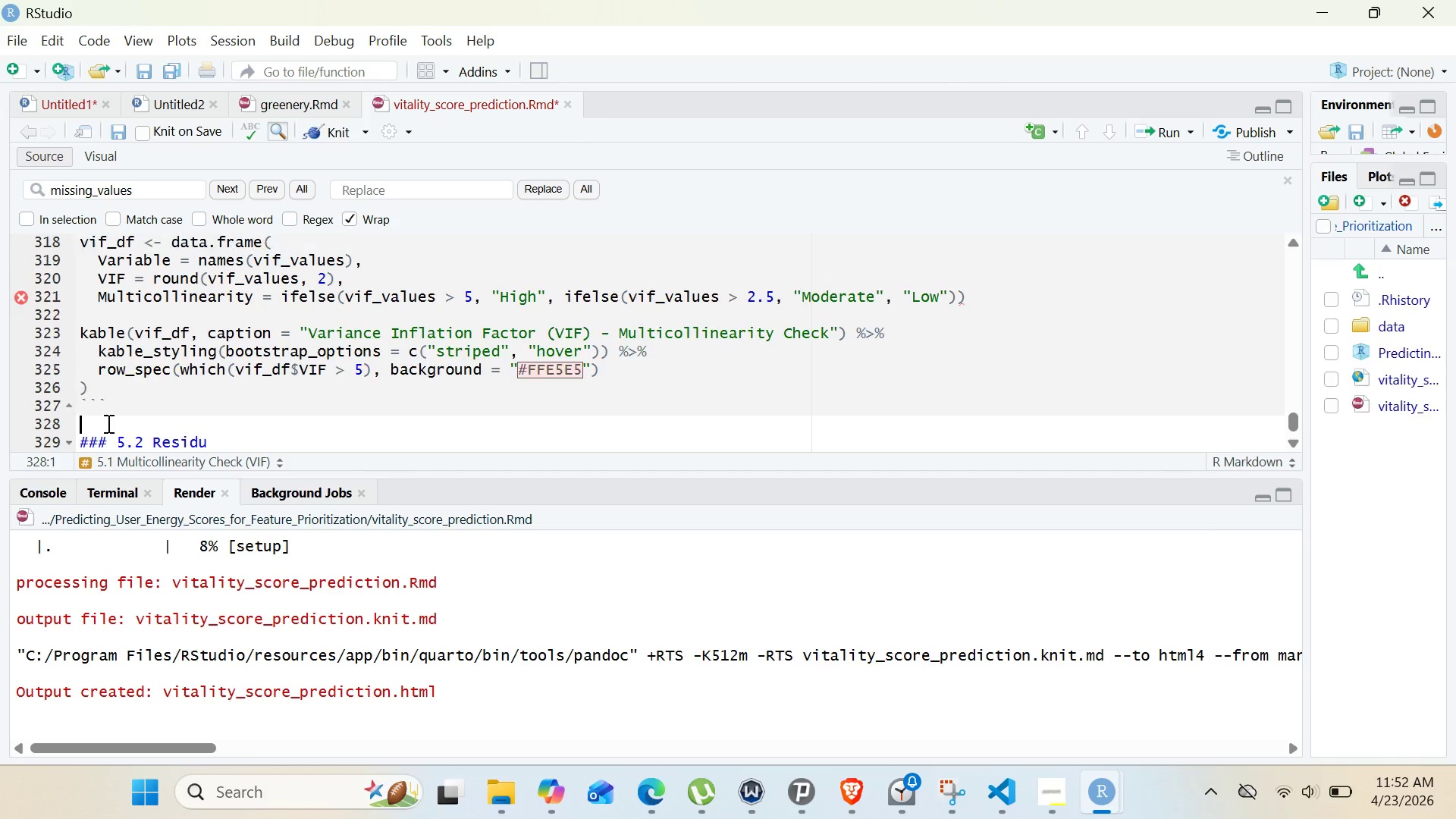 
key(Backspace)
 